 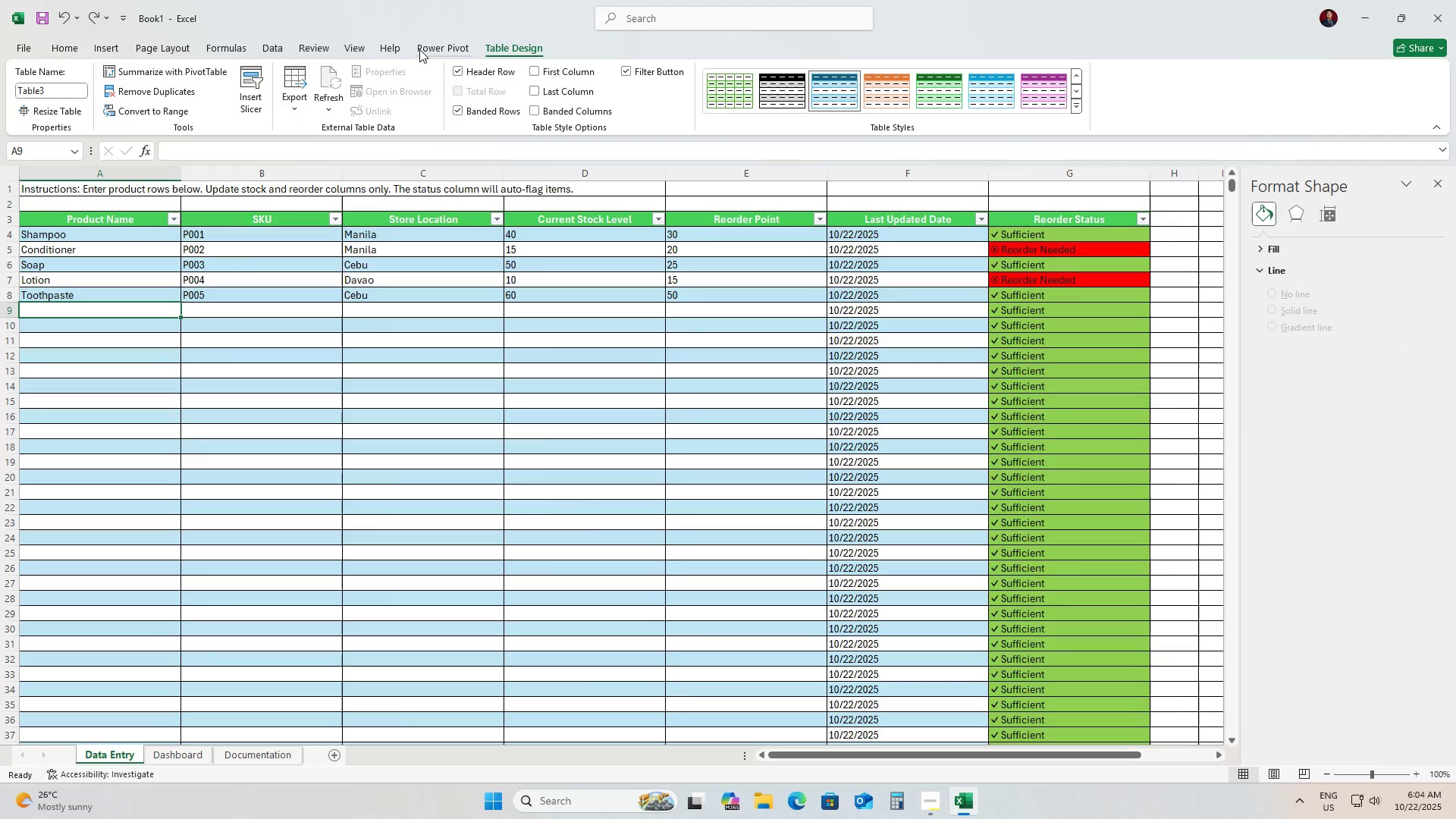 
double_click([381, 42])
 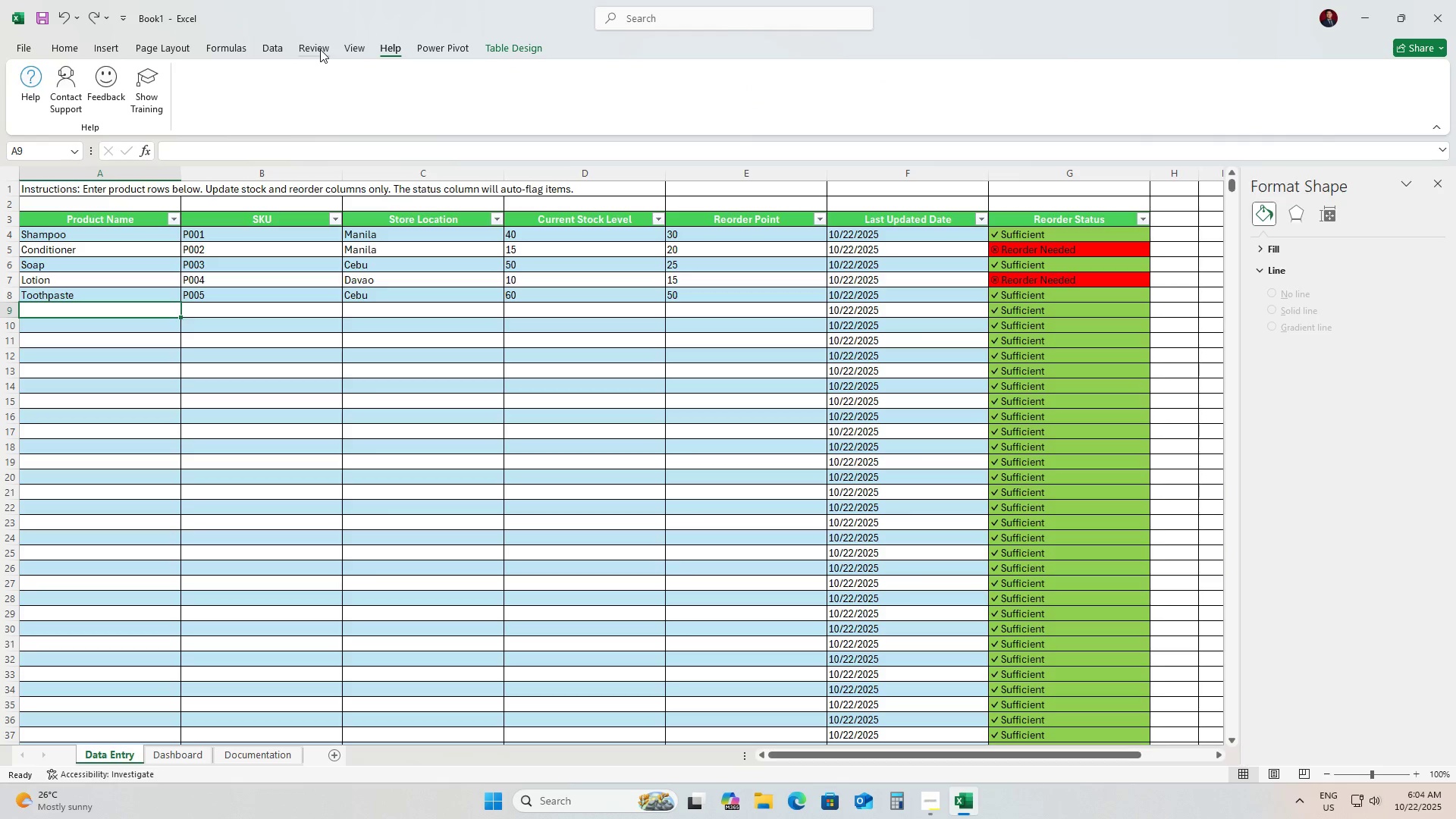 
triple_click([320, 49])
 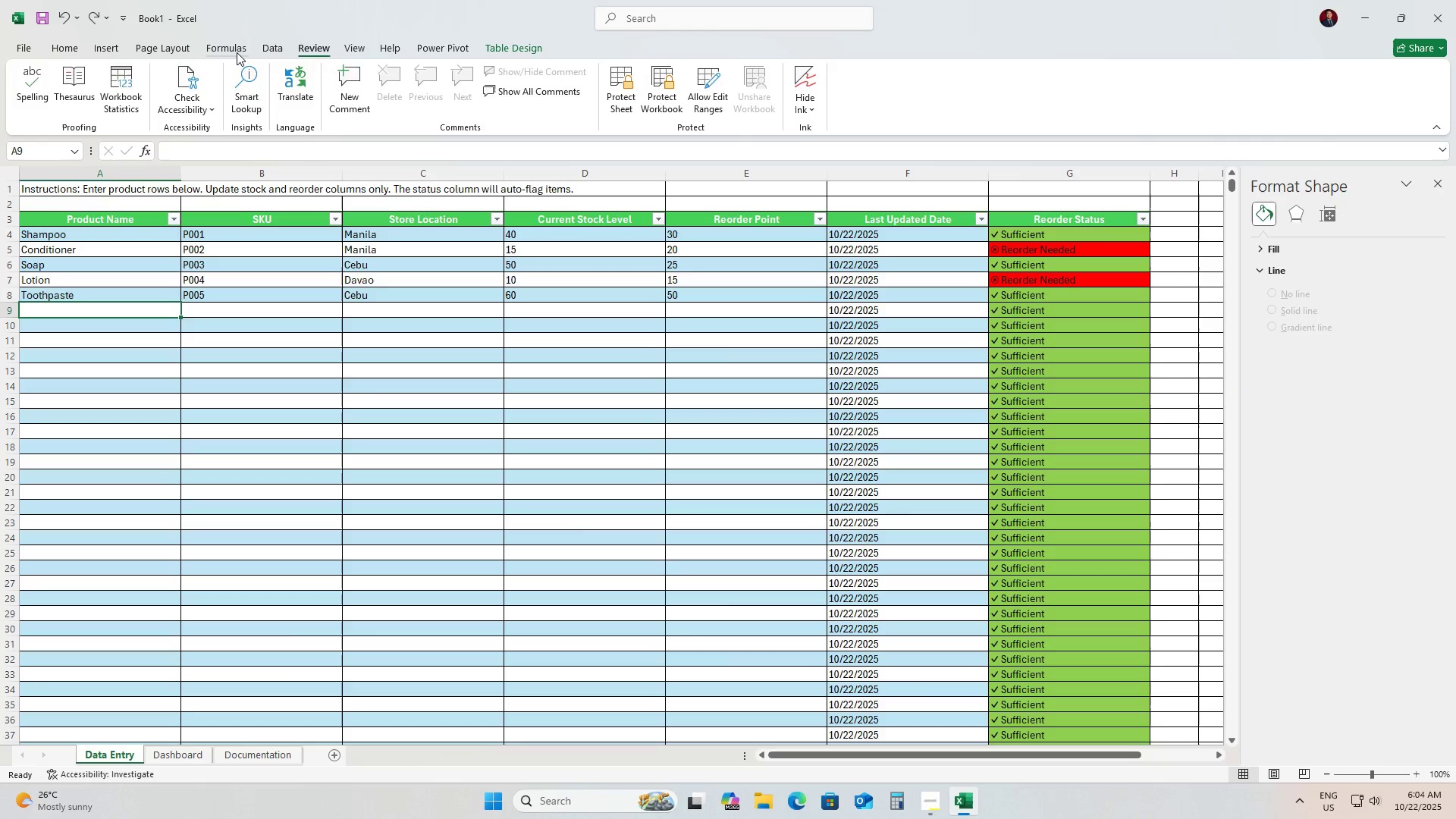 
left_click([237, 52])
 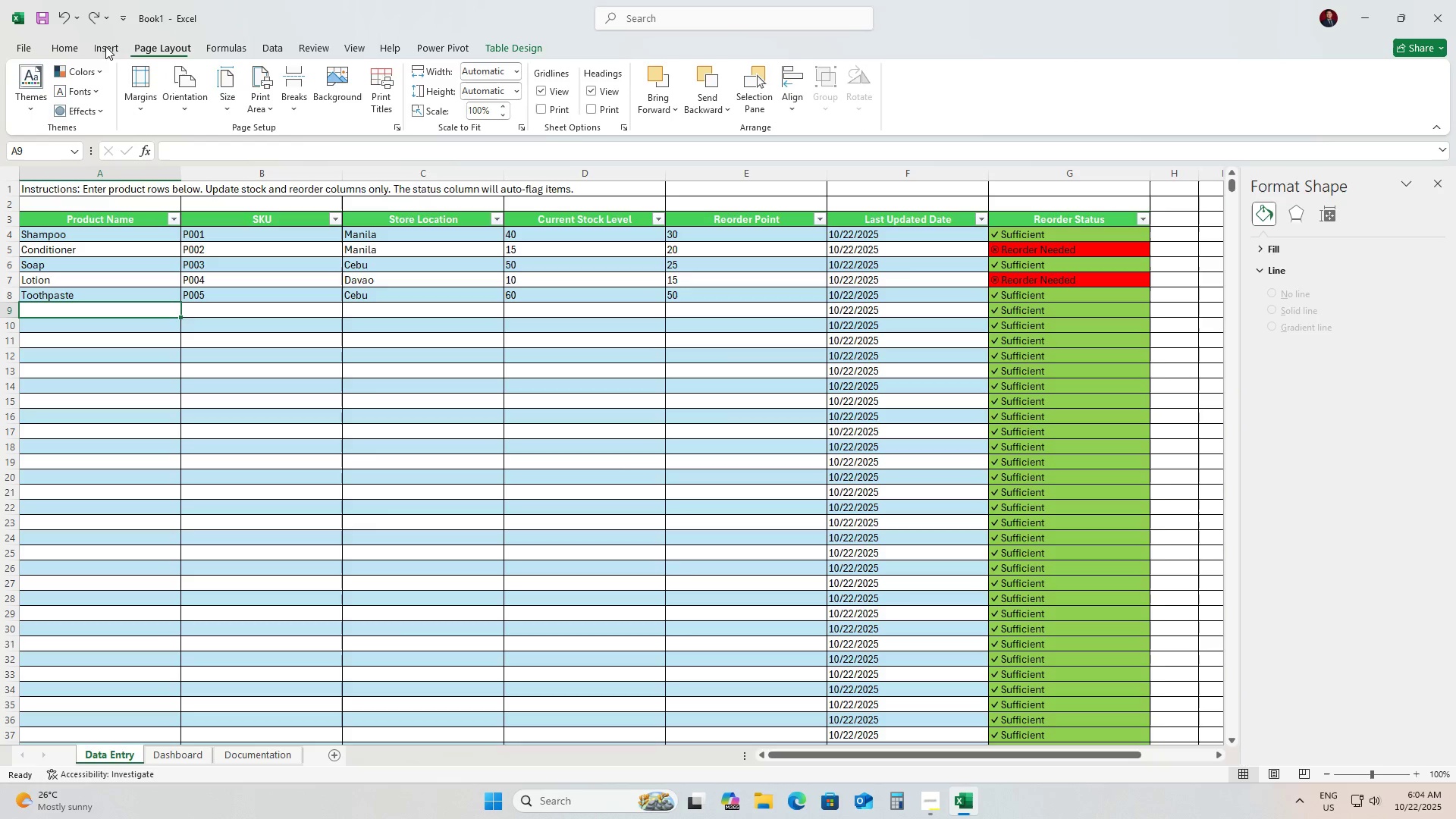 
double_click([91, 46])
 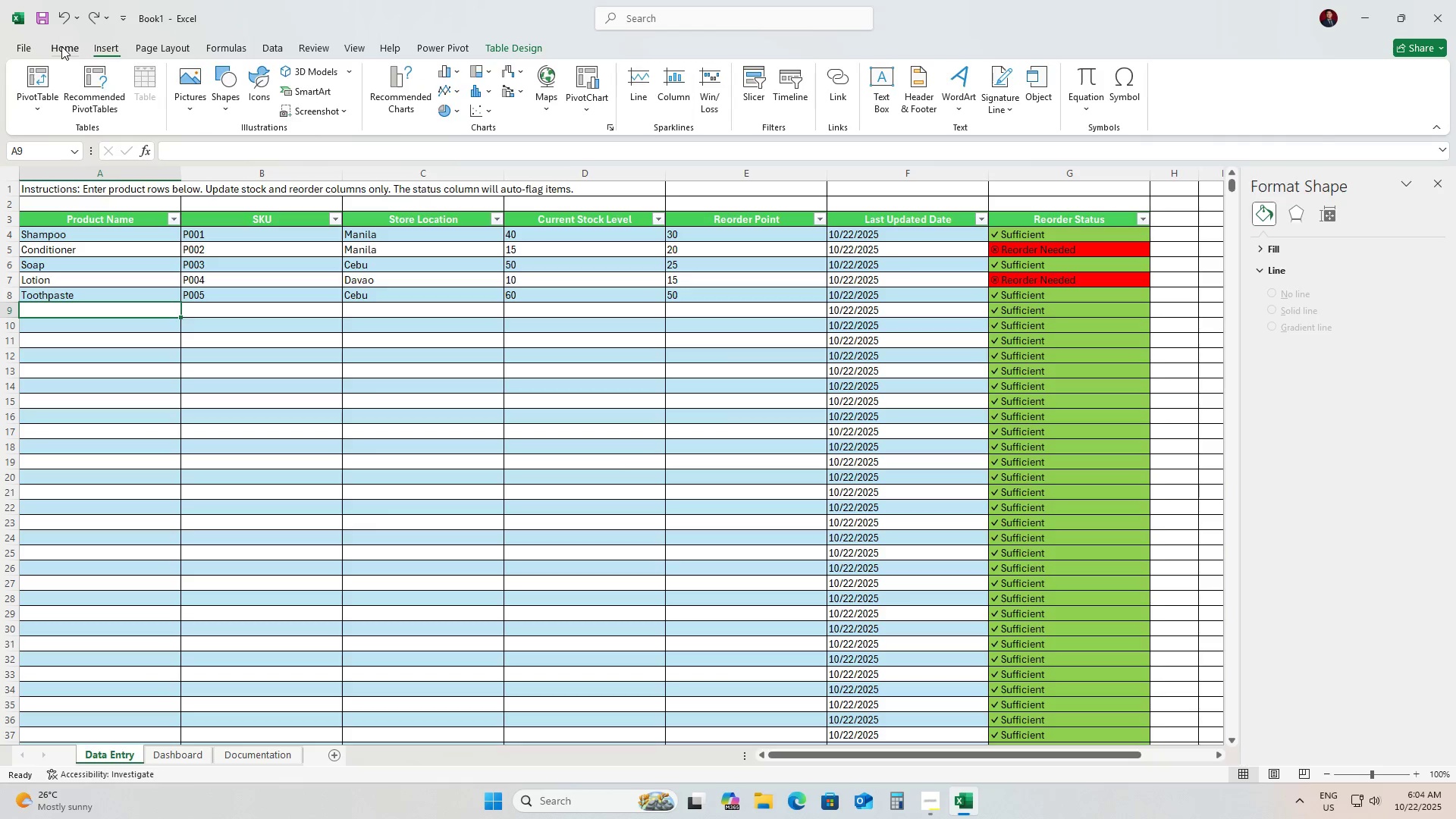 
triple_click([61, 46])
 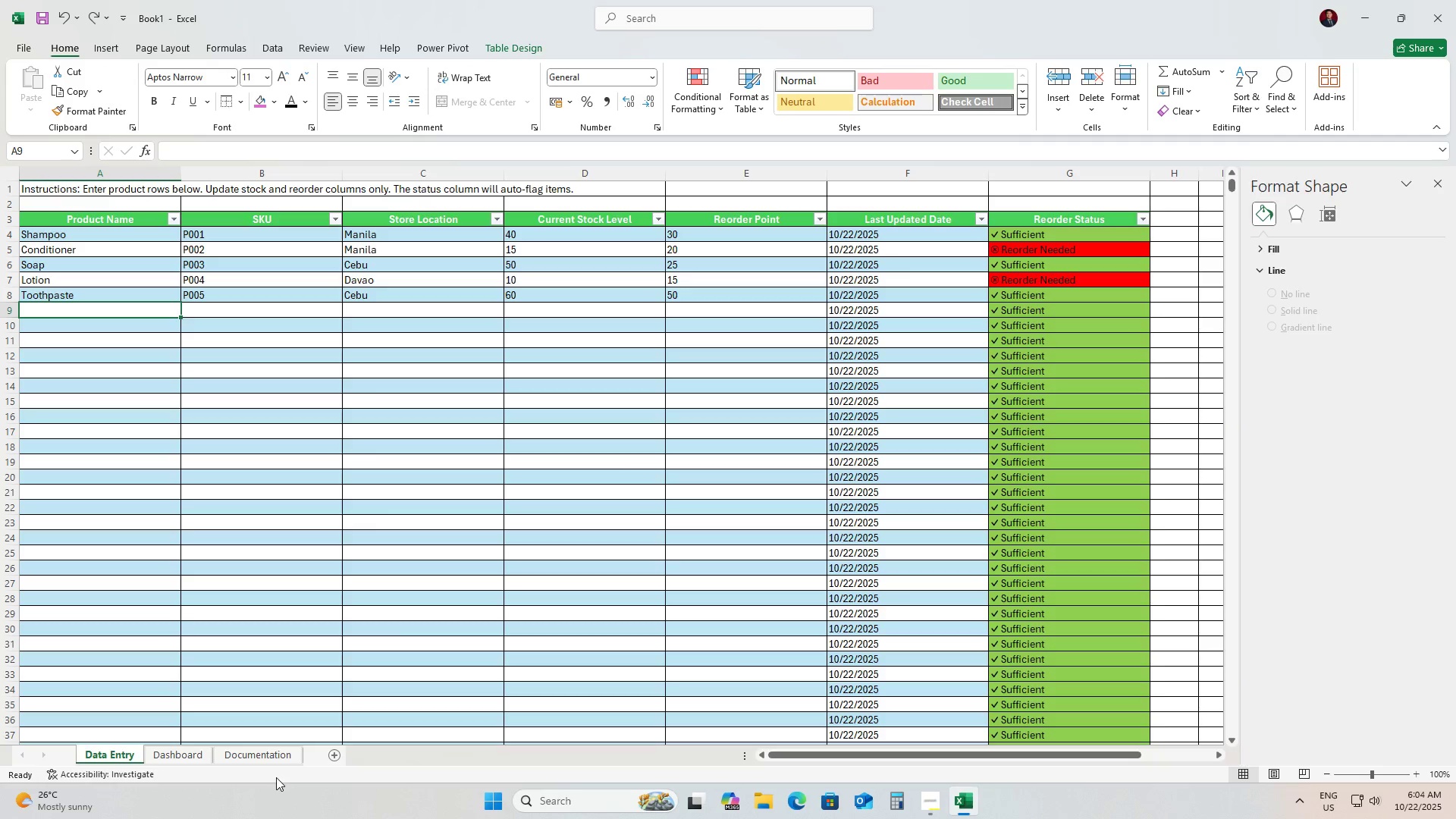 
left_click([253, 760])
 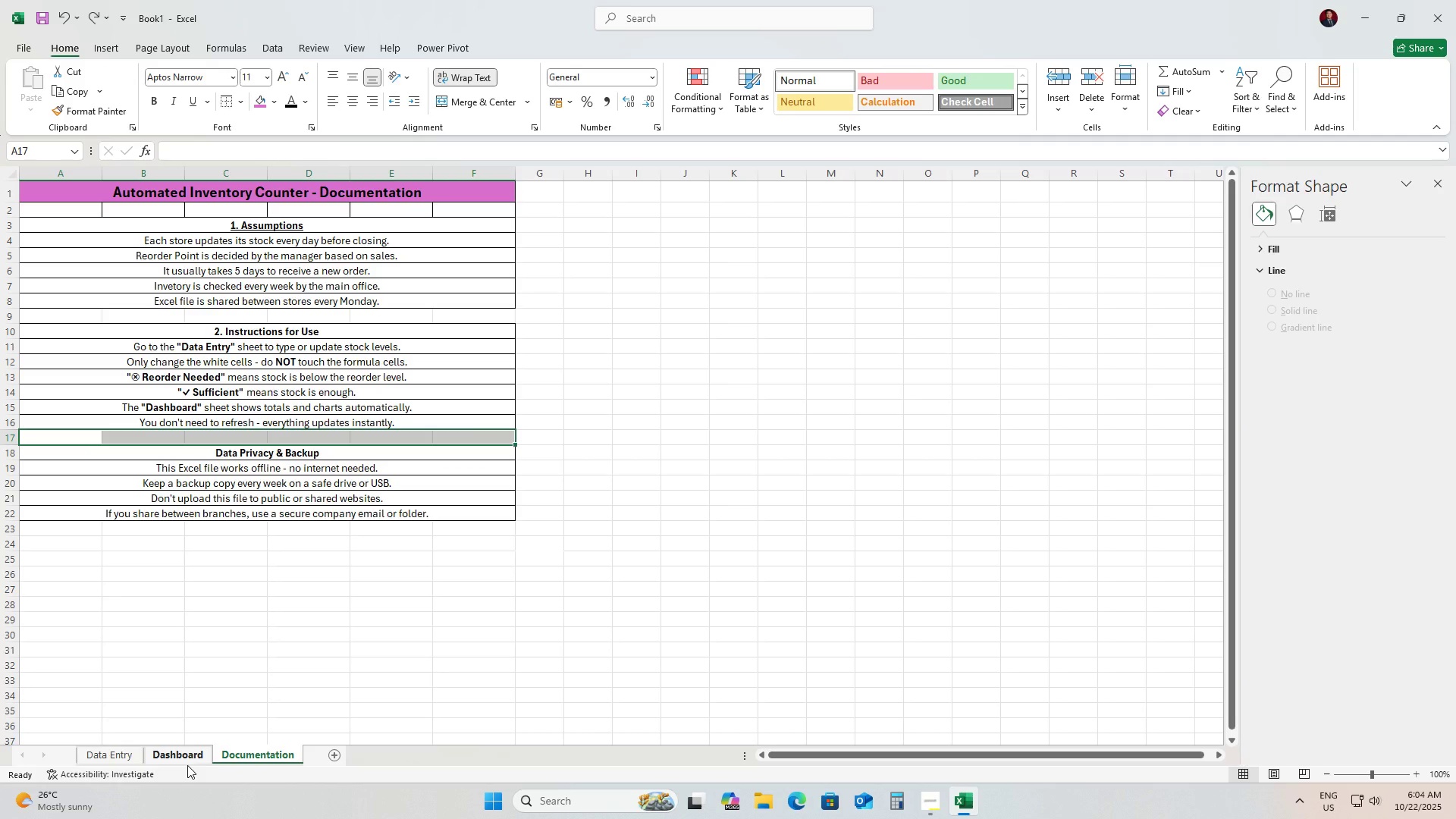 
left_click([187, 765])
 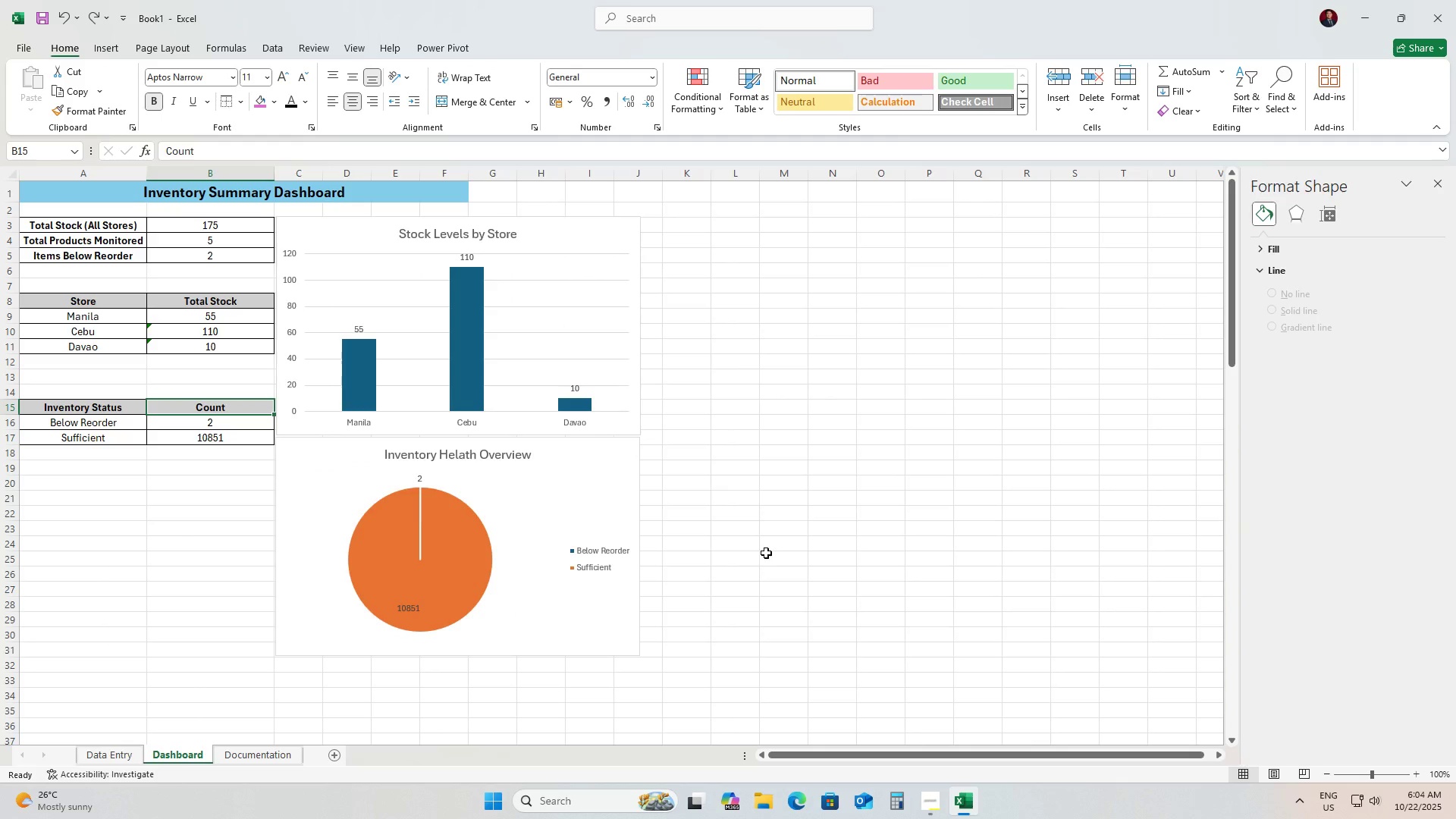 
key(Control+ControlLeft)
 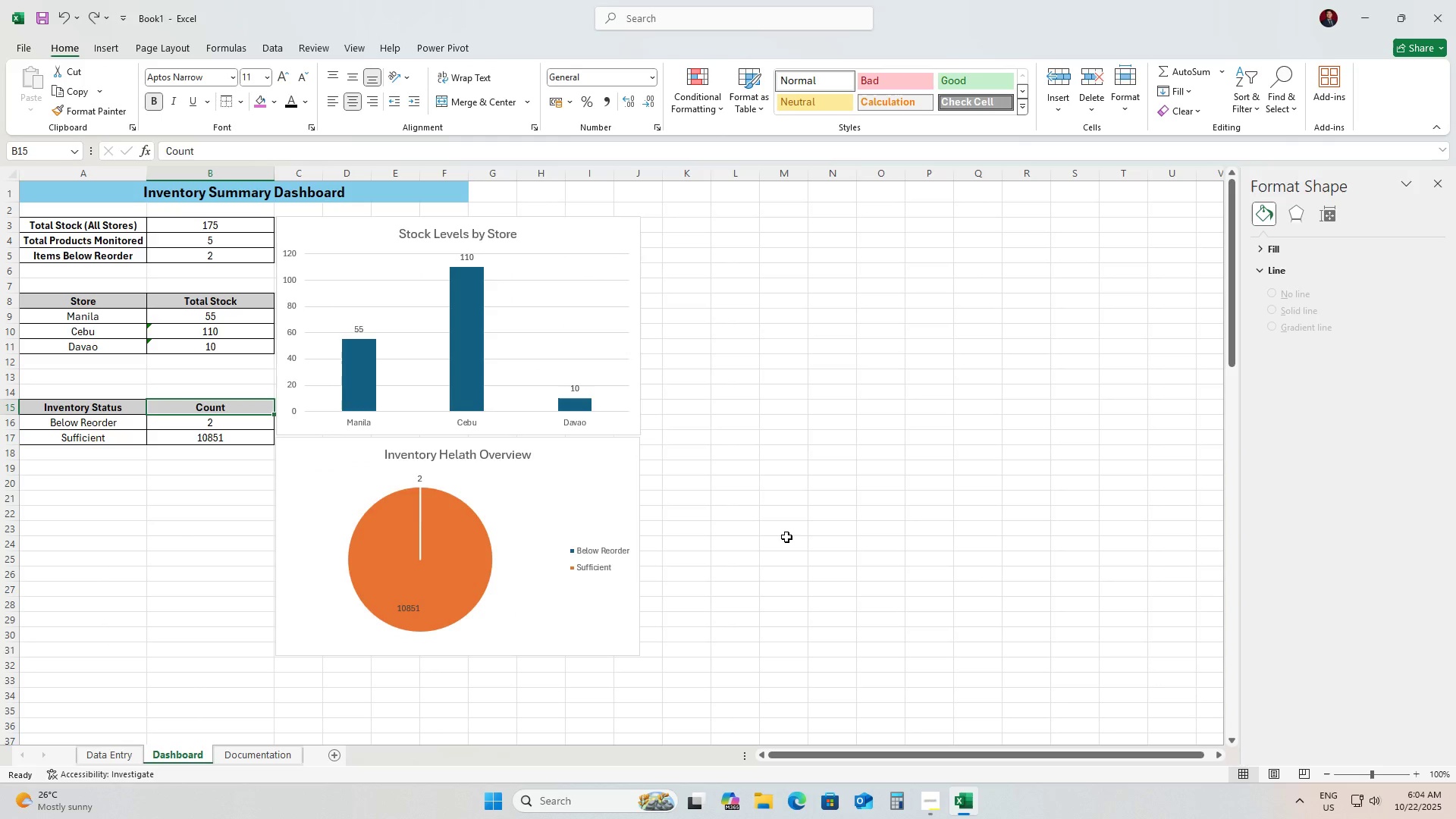 
key(Control+S)
 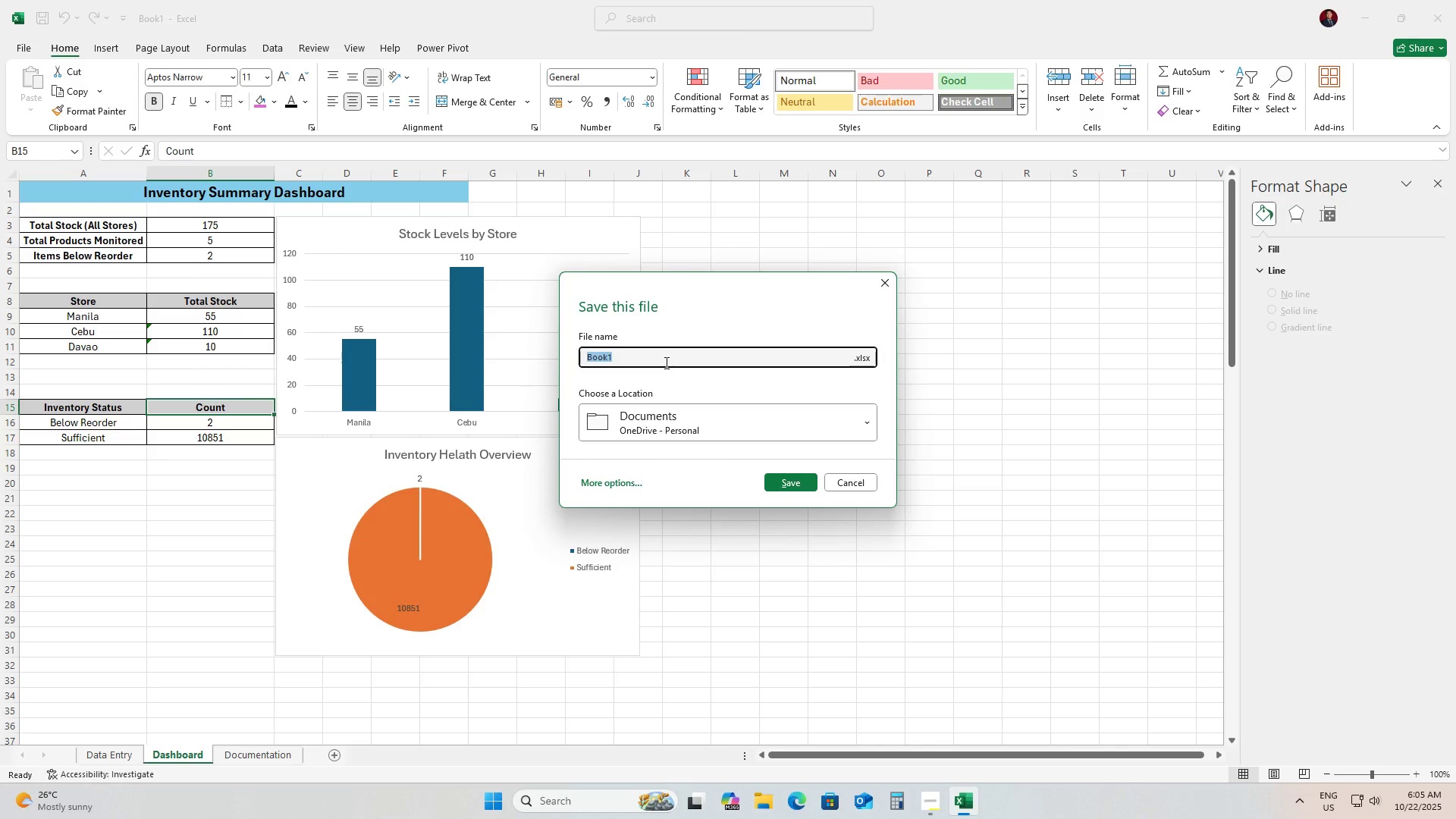 
wait(23.42)
 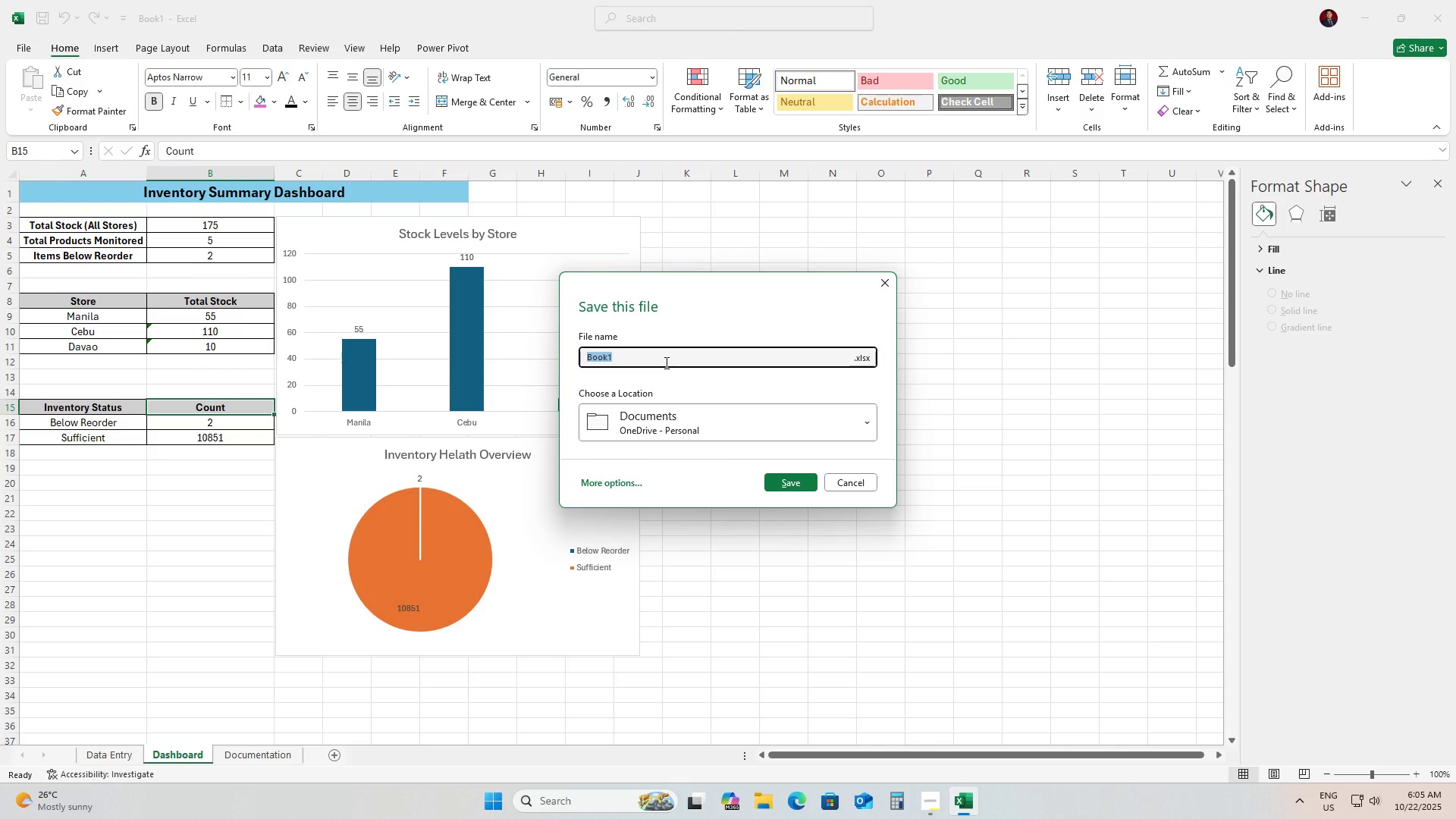 
left_click([836, 488])
 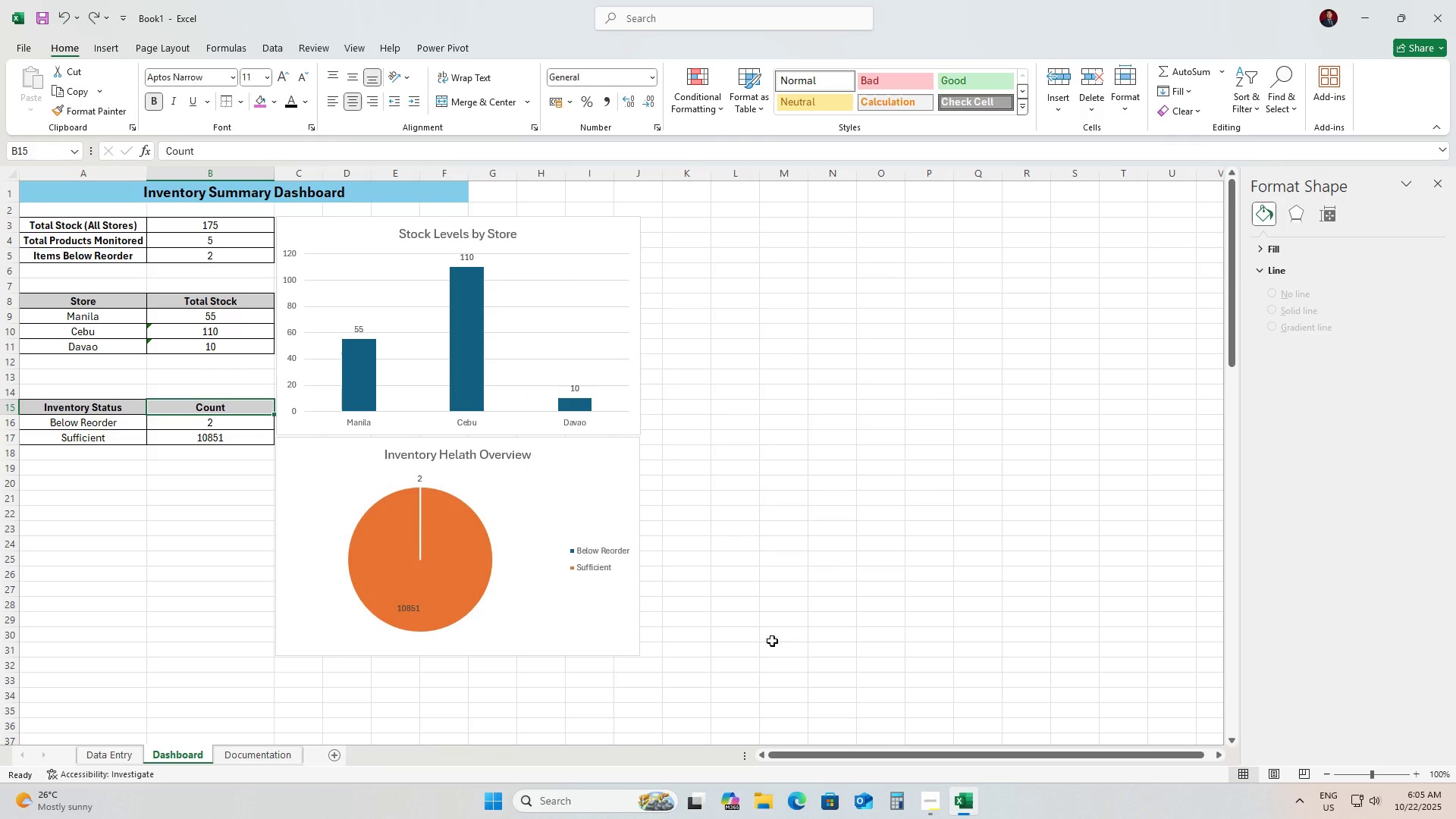 
wait(5.8)
 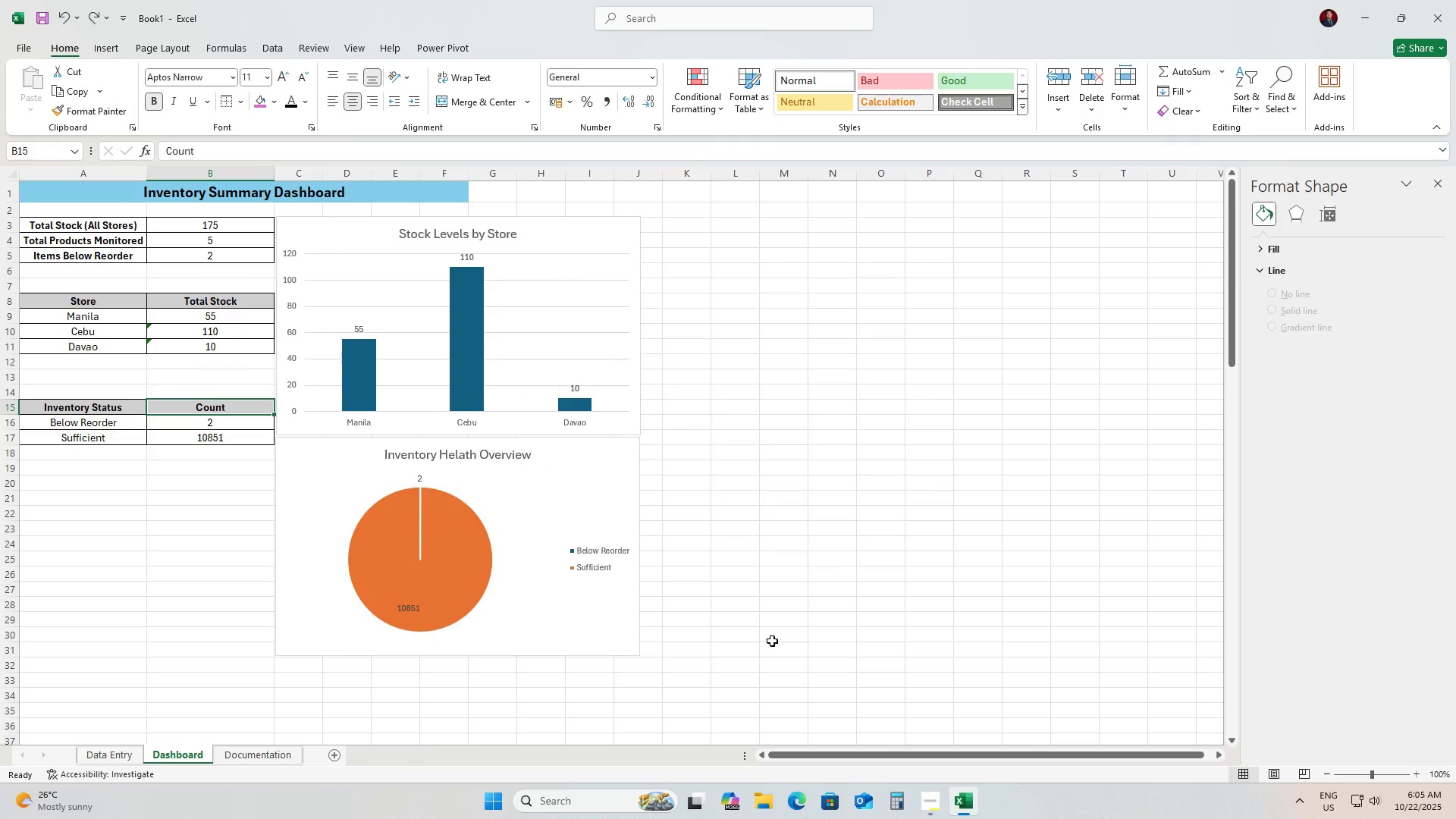 
left_click([105, 757])
 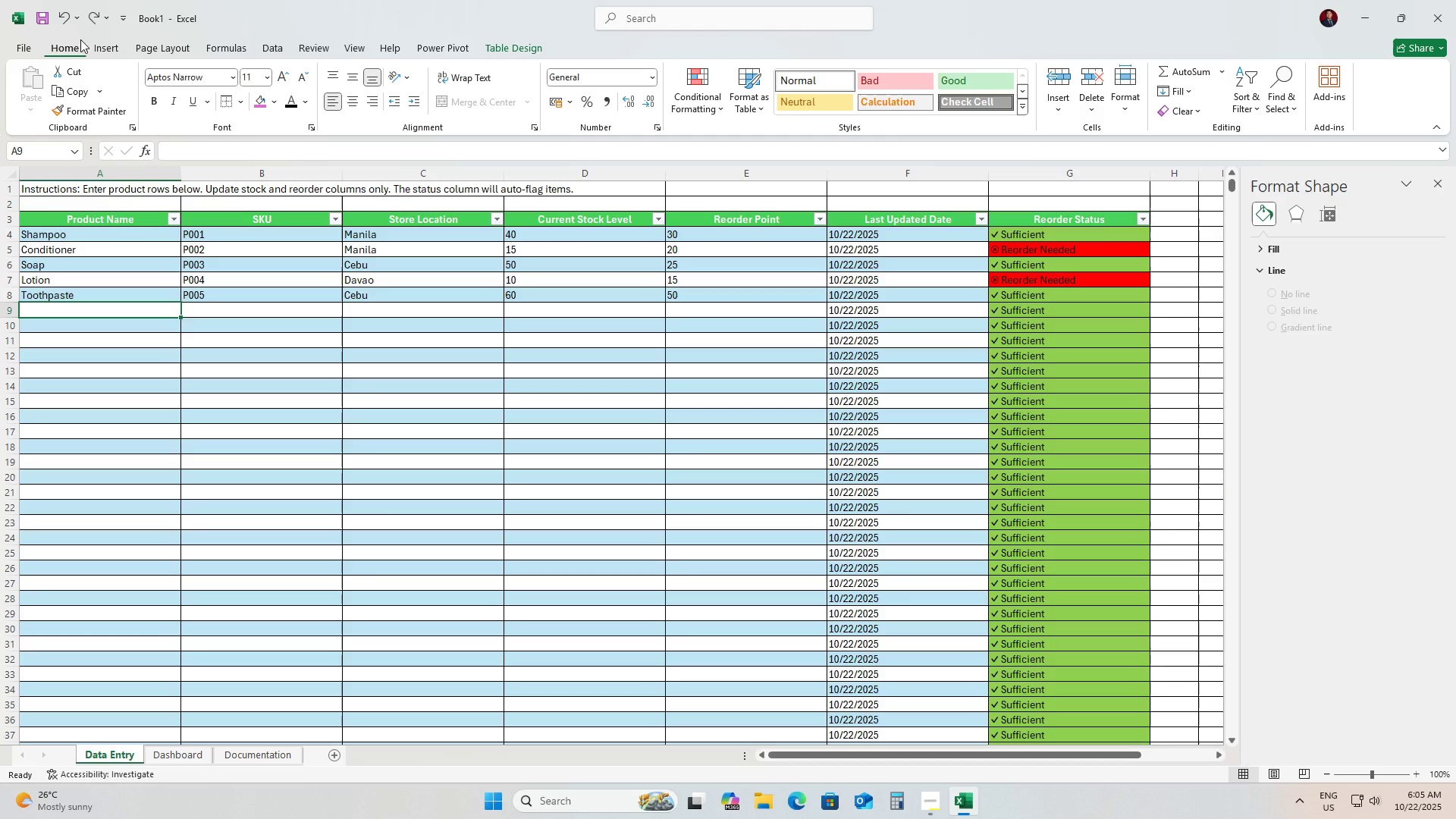 
wait(6.35)
 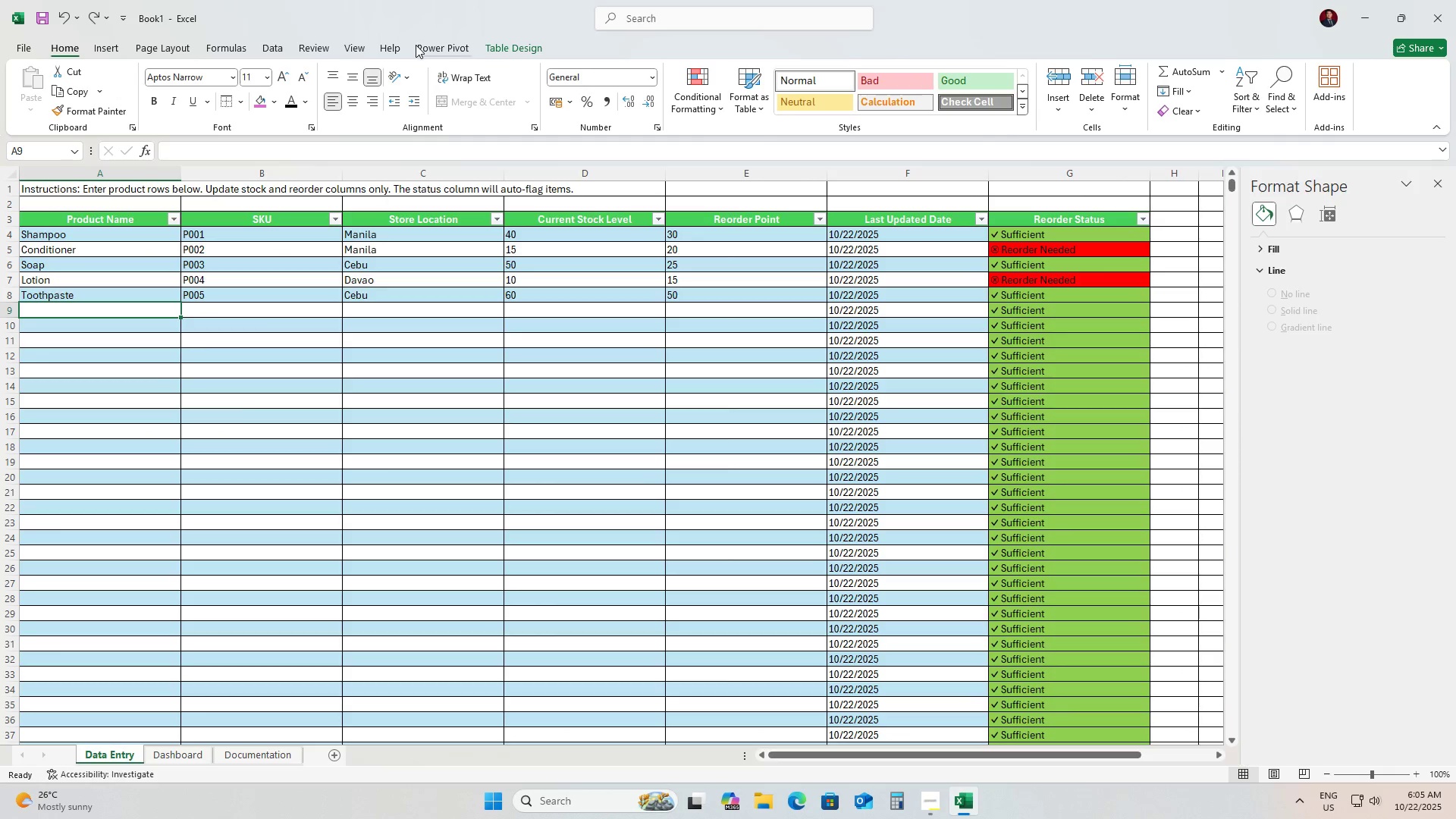 
left_click([143, 46])
 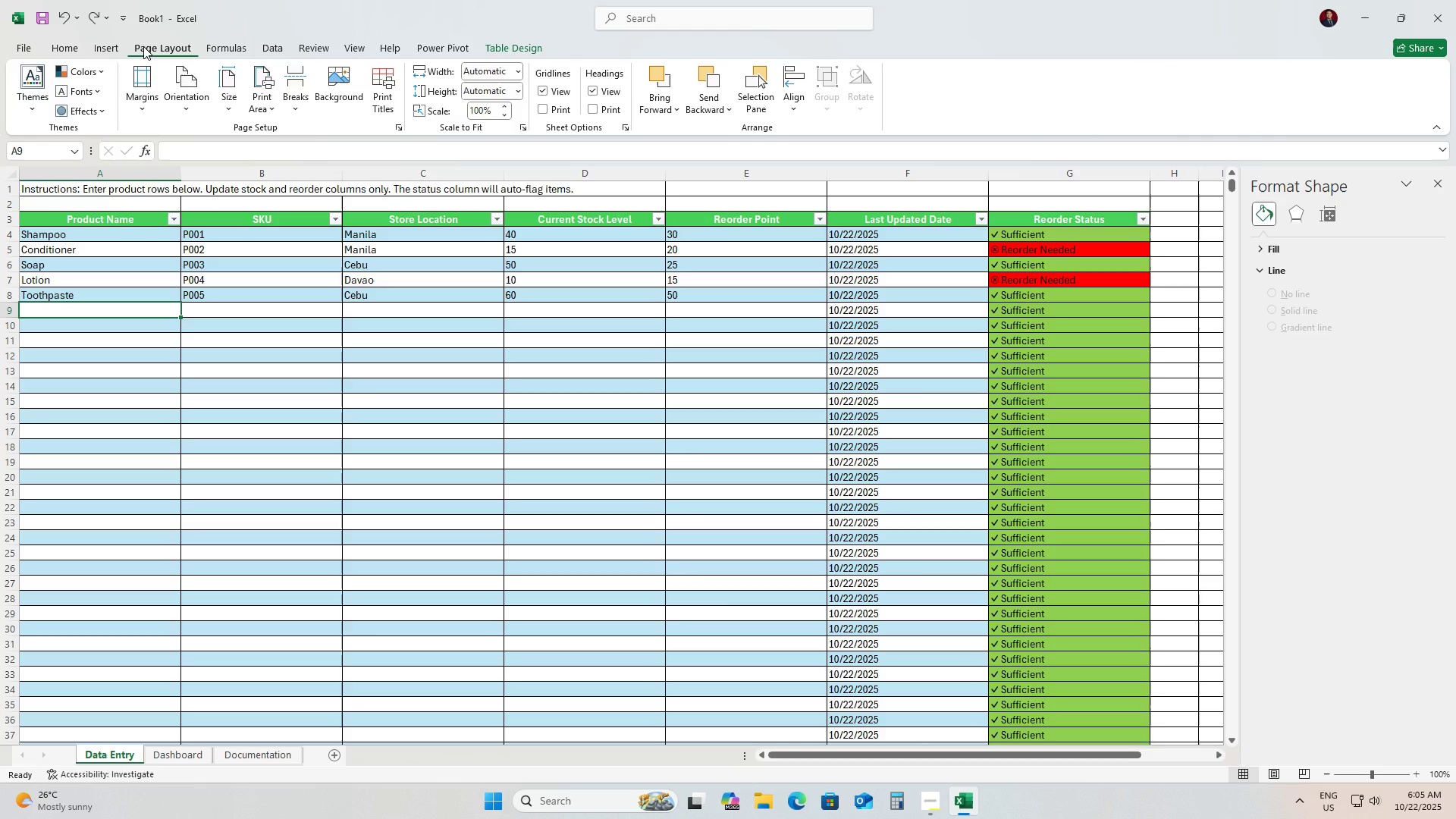 
wait(5.38)
 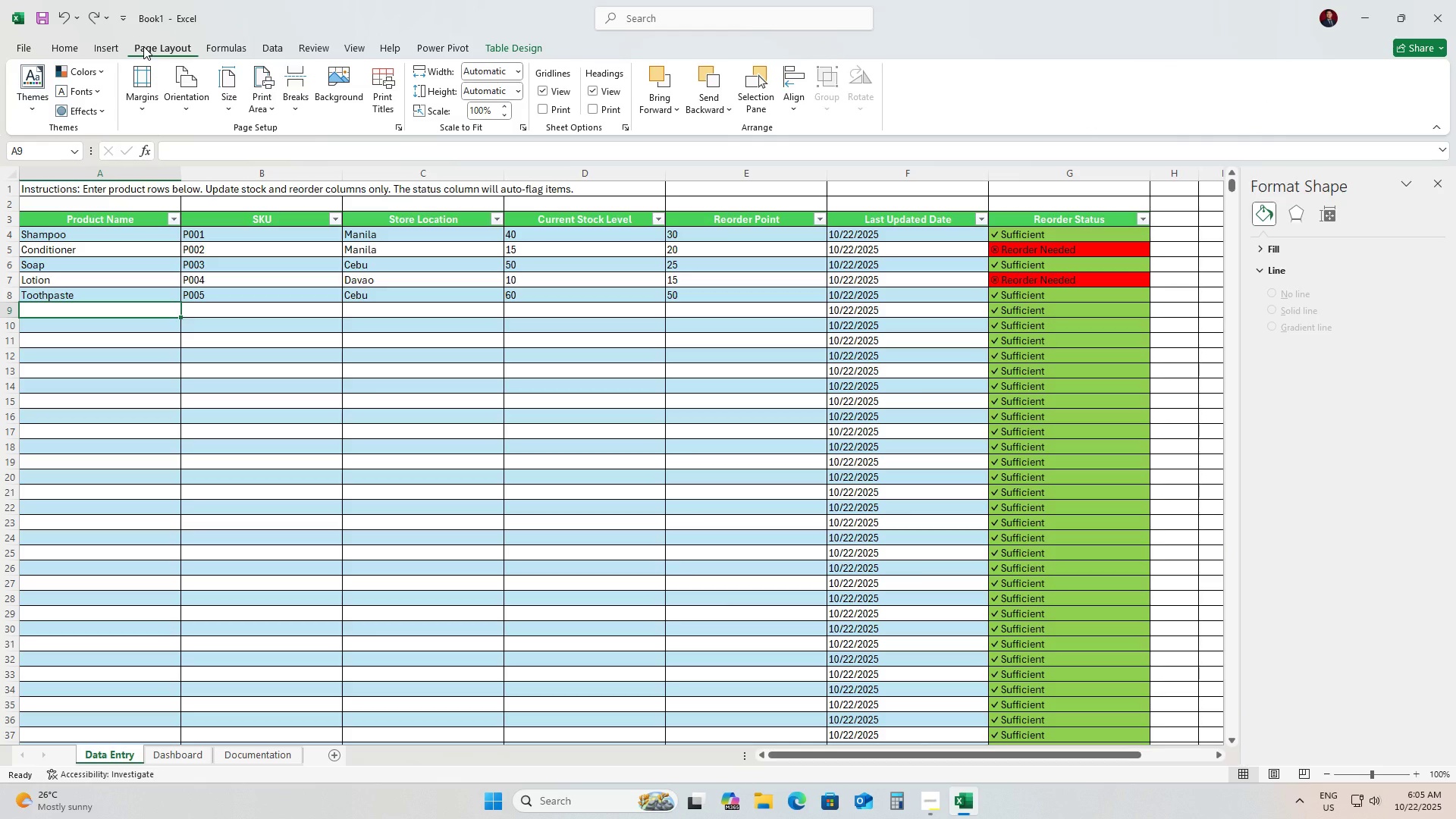 
left_click([96, 76])
 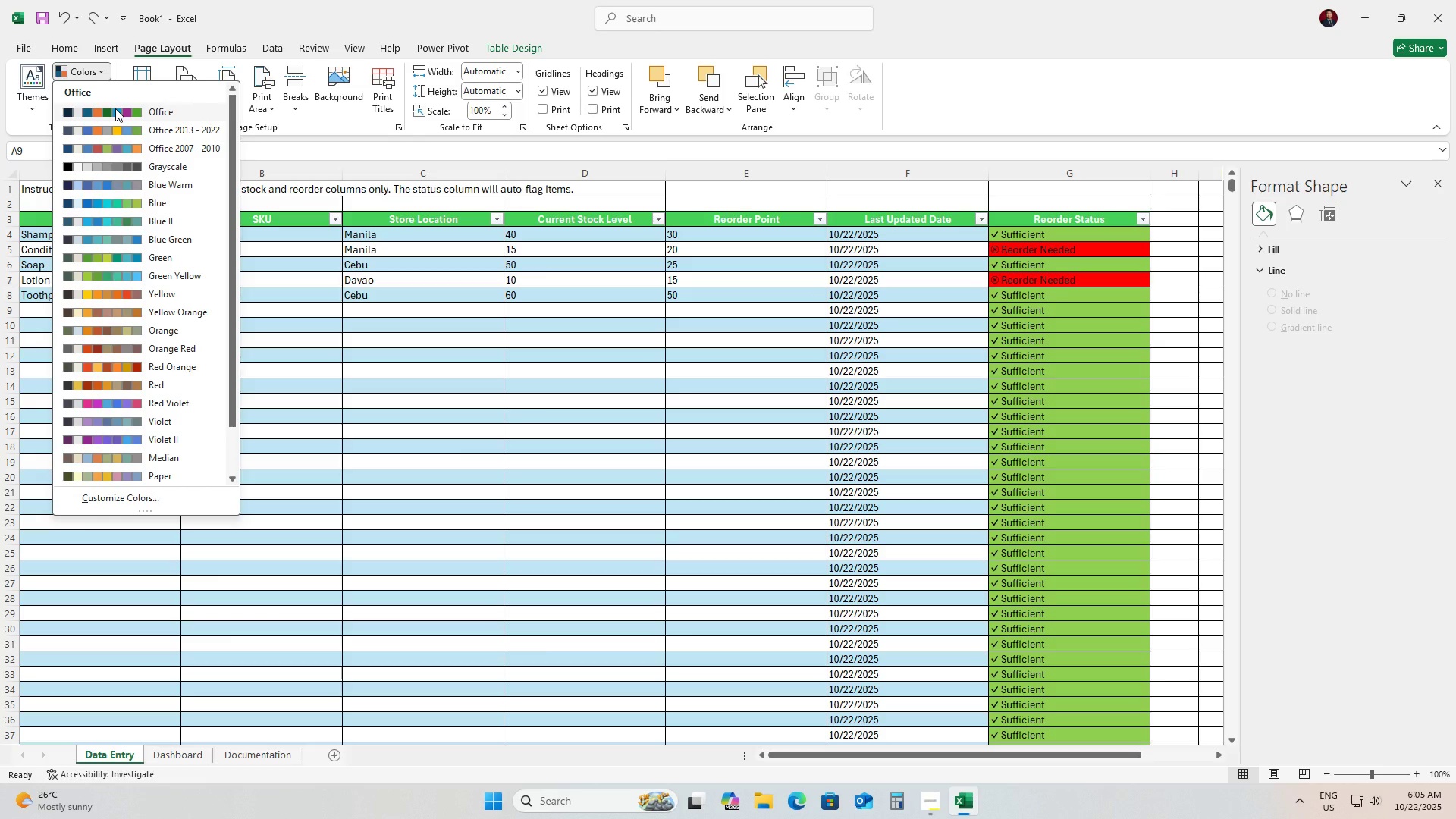 
wait(6.8)
 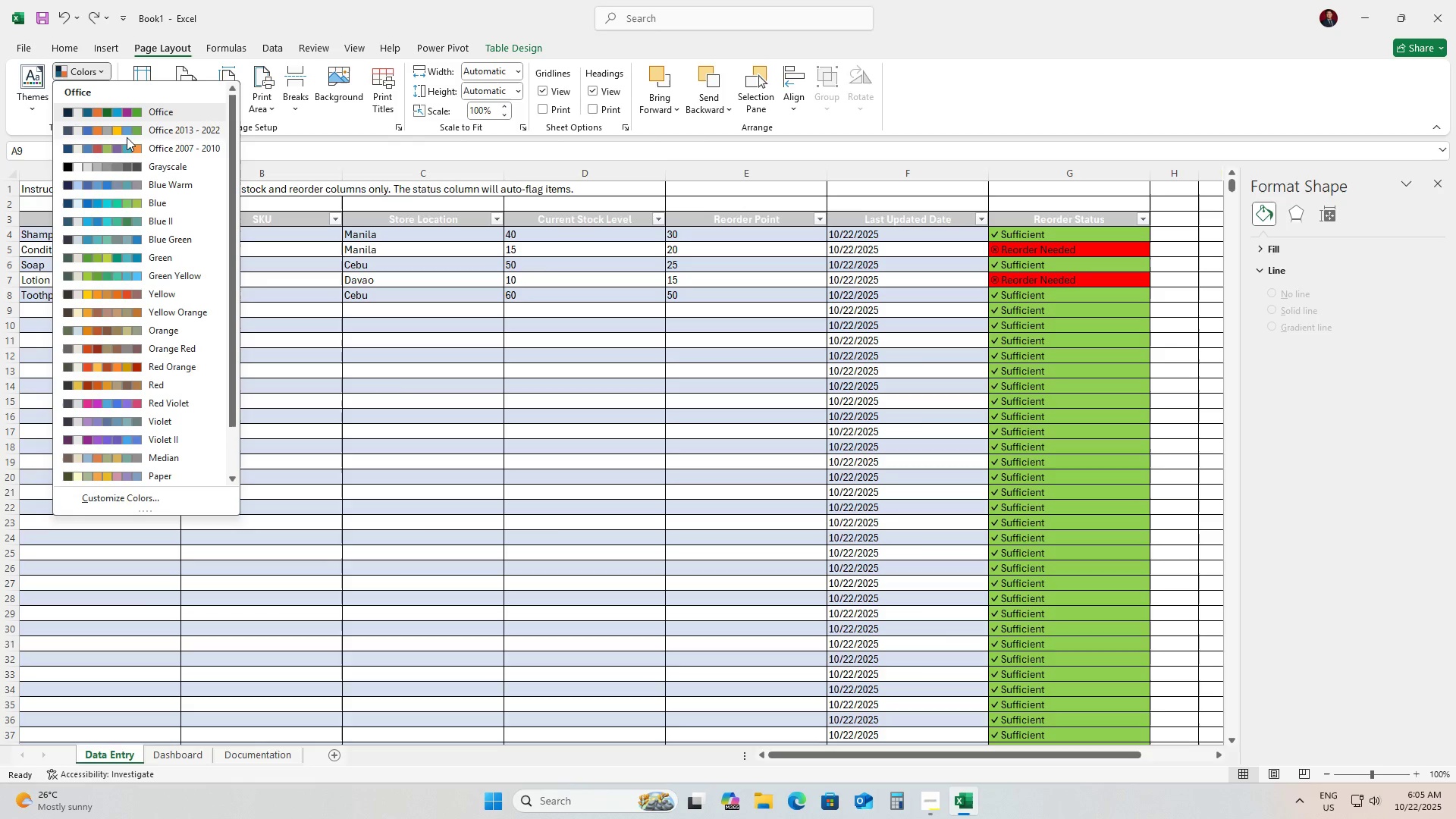 
left_click([98, 71])
 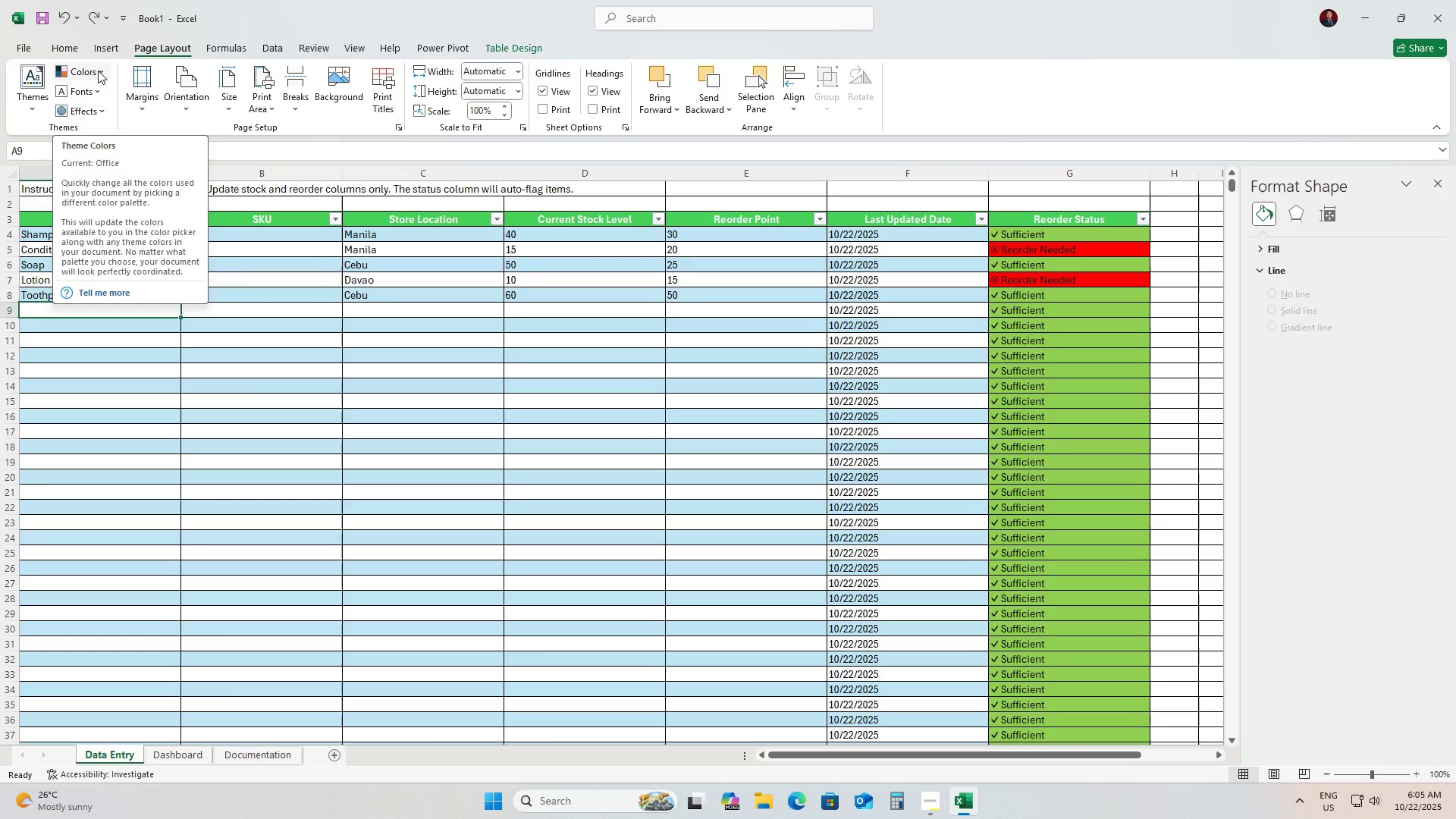 
wait(5.65)
 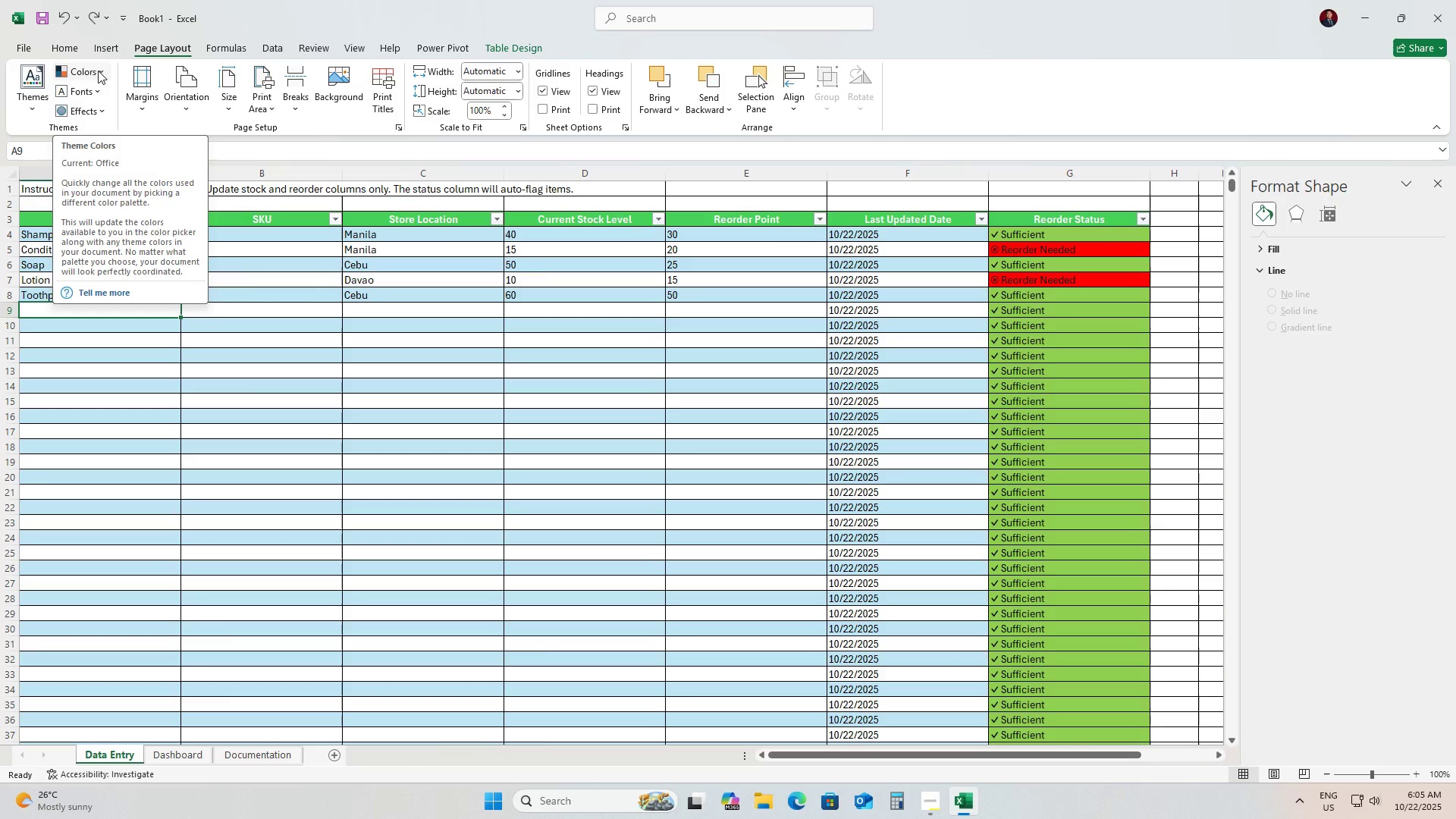 
left_click([98, 71])
 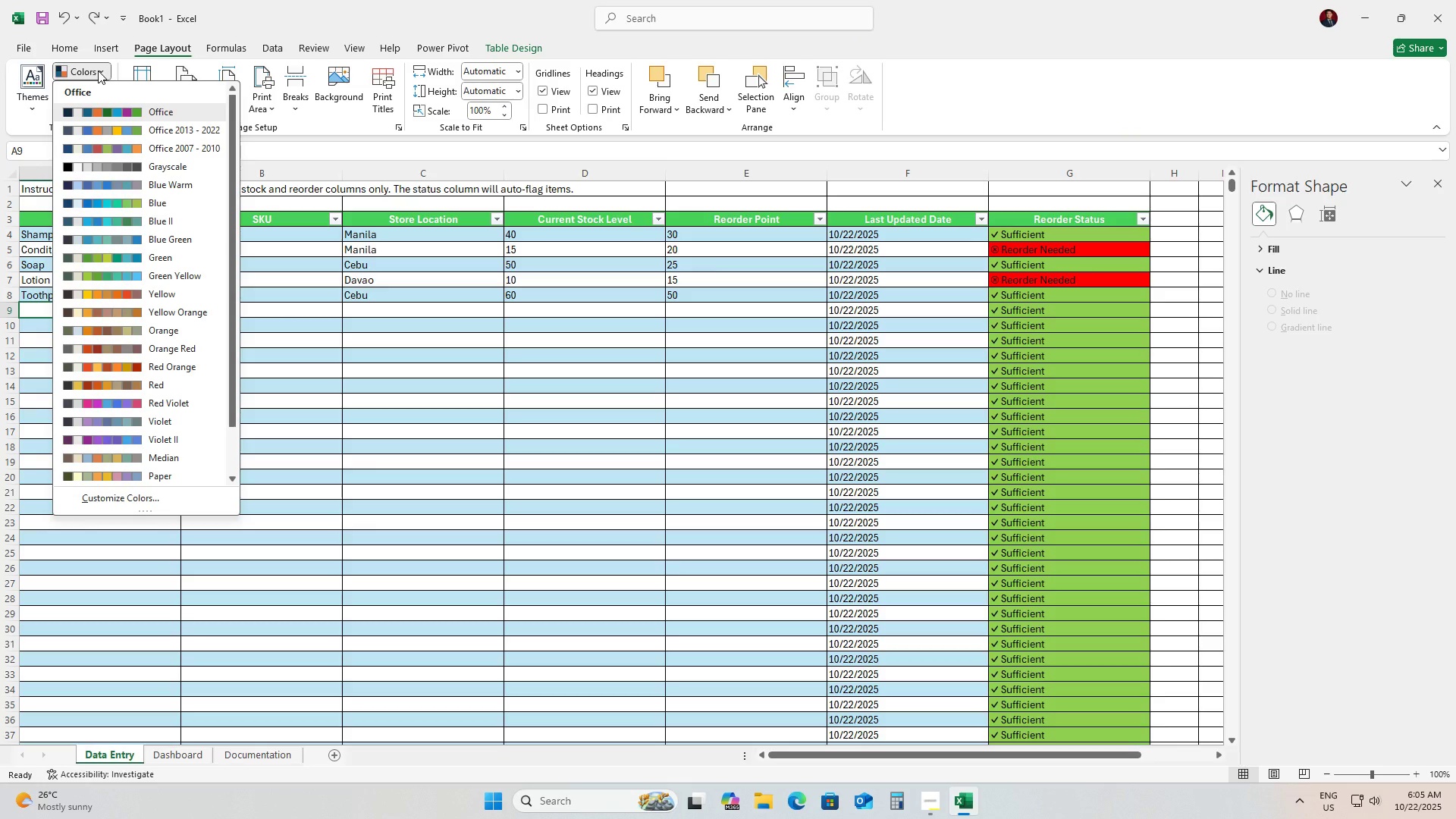 
left_click([98, 71])
 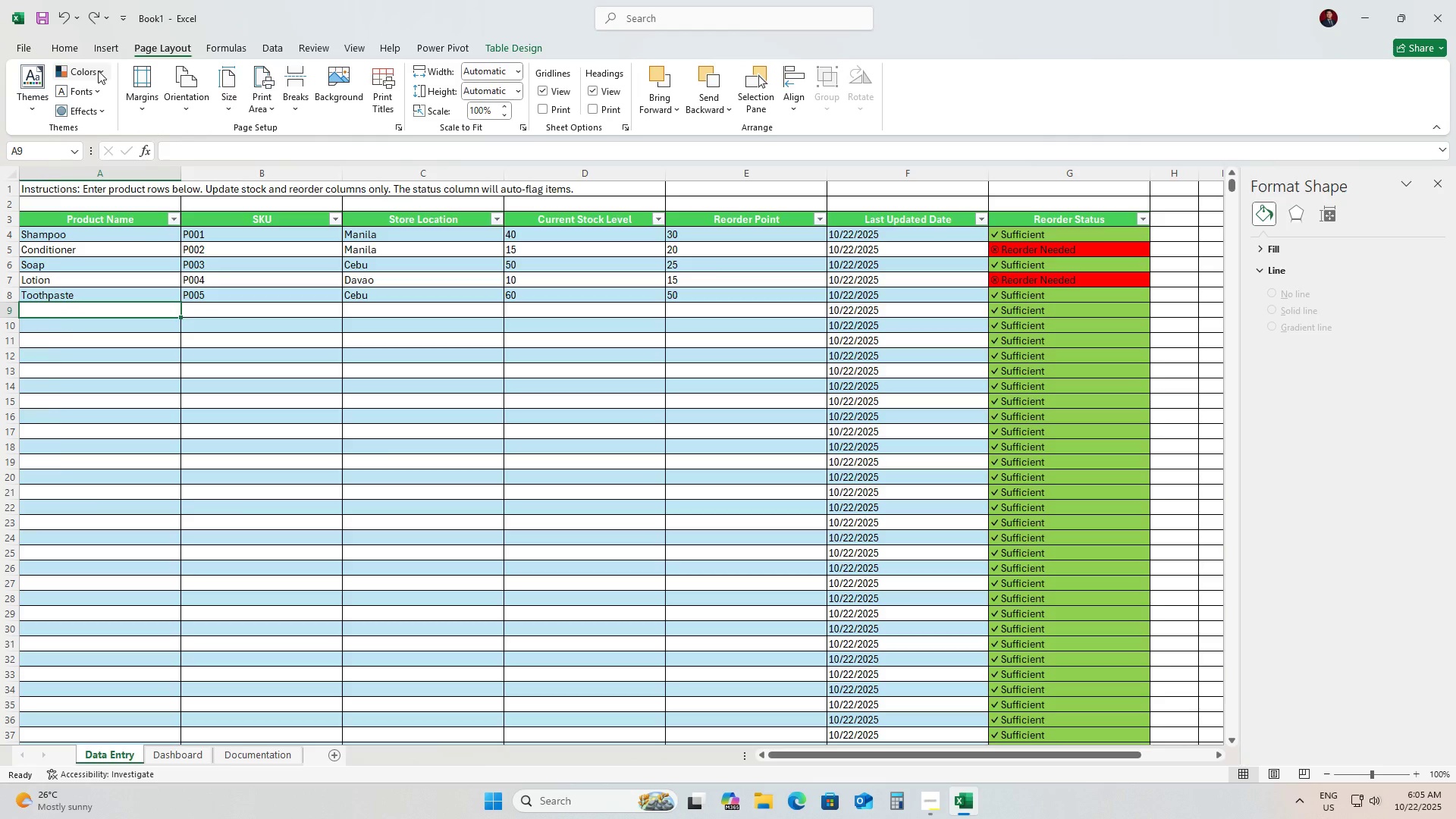 
left_click([98, 71])
 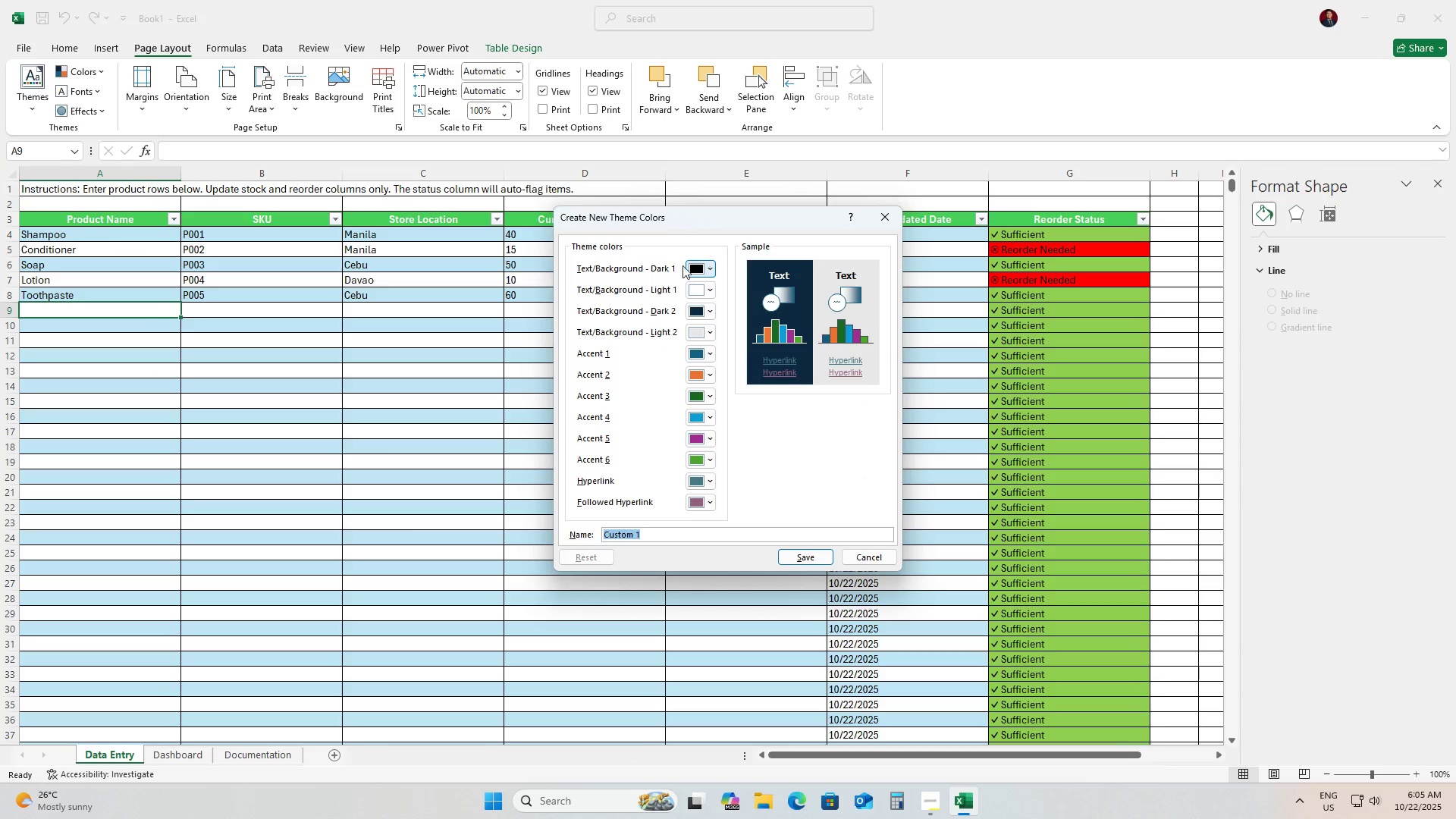 
wait(8.56)
 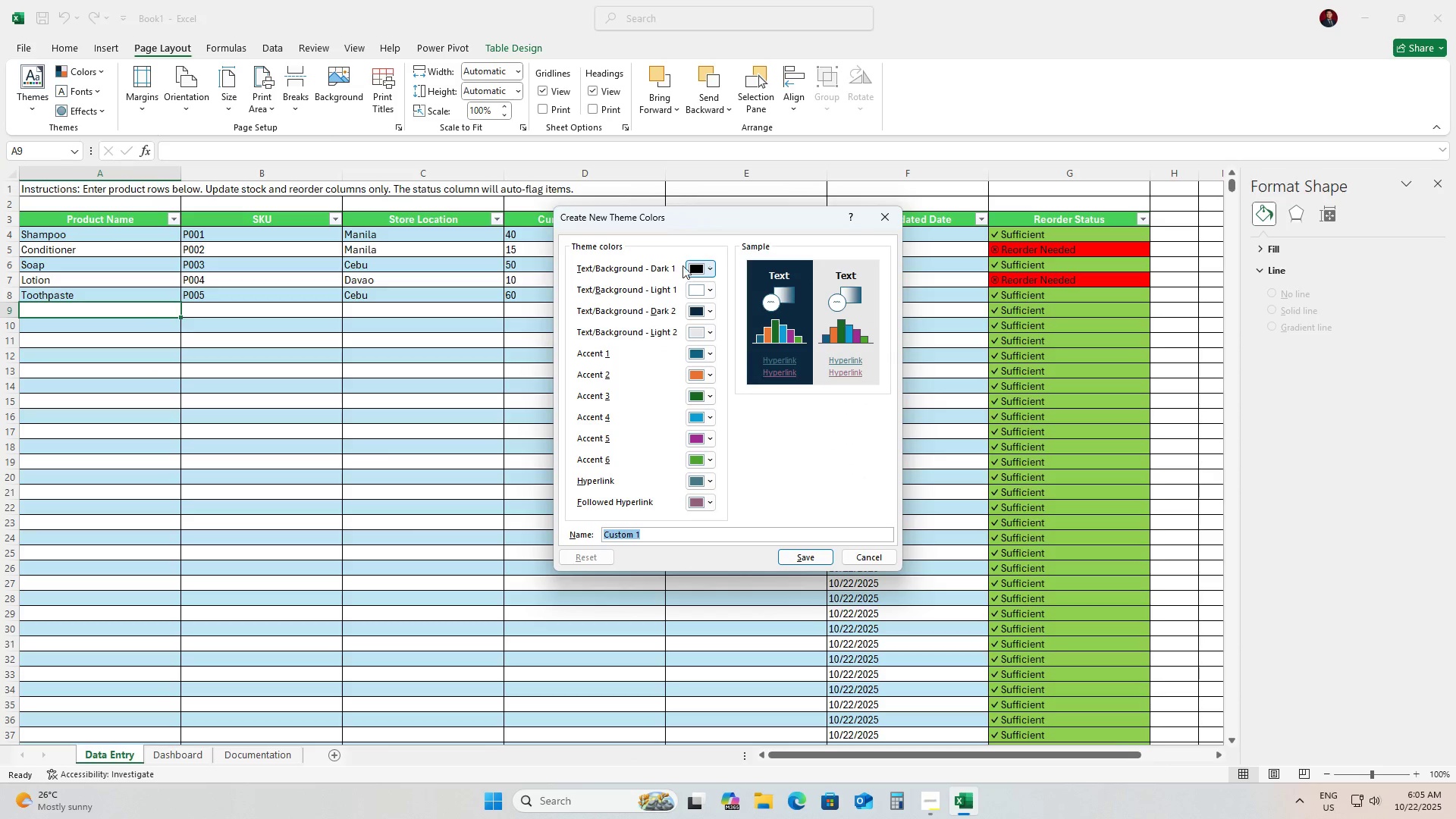 
scroll: coordinate [646, 426], scroll_direction: up, amount: 2.0
 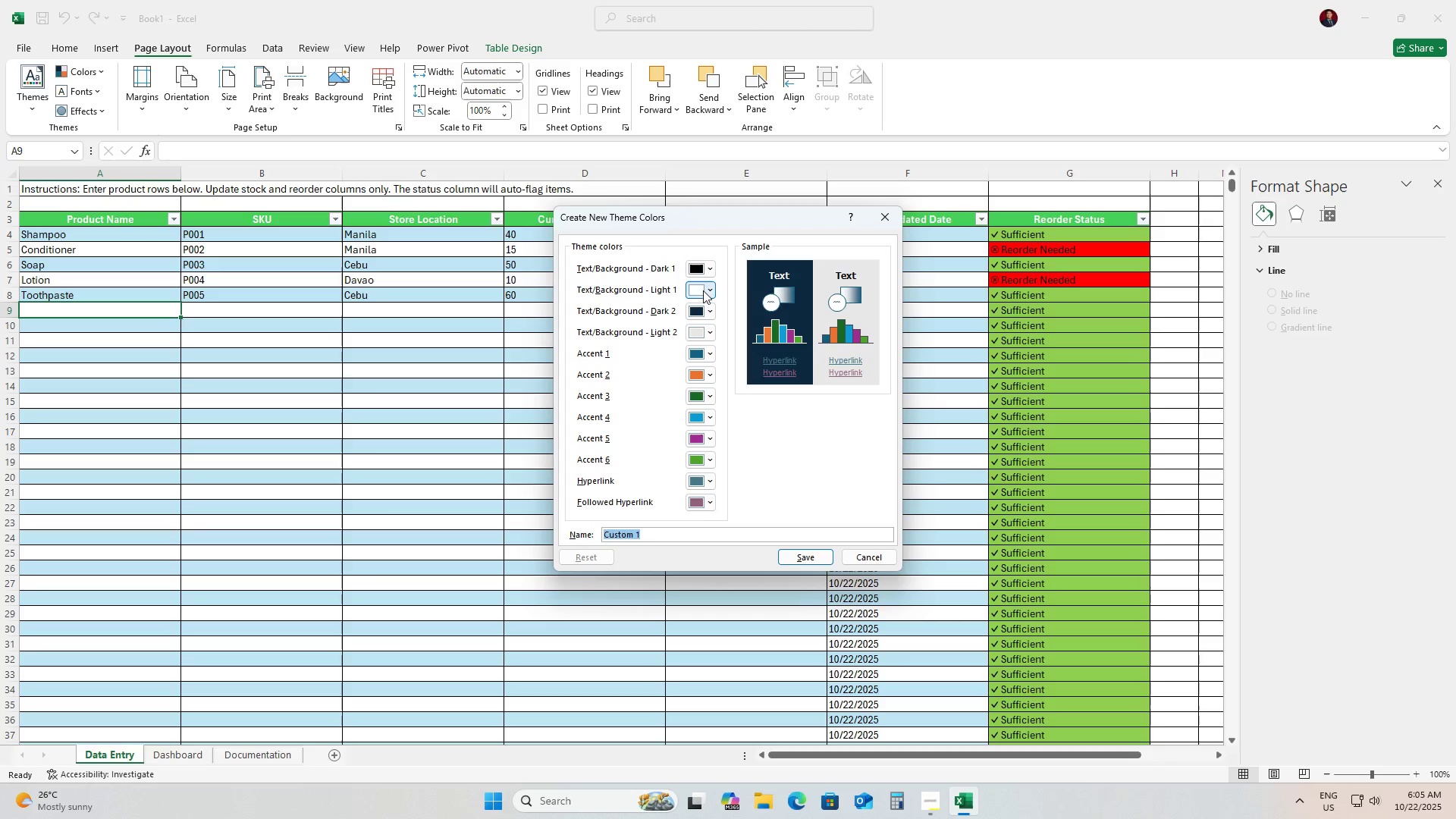 
mouse_move([711, 287])
 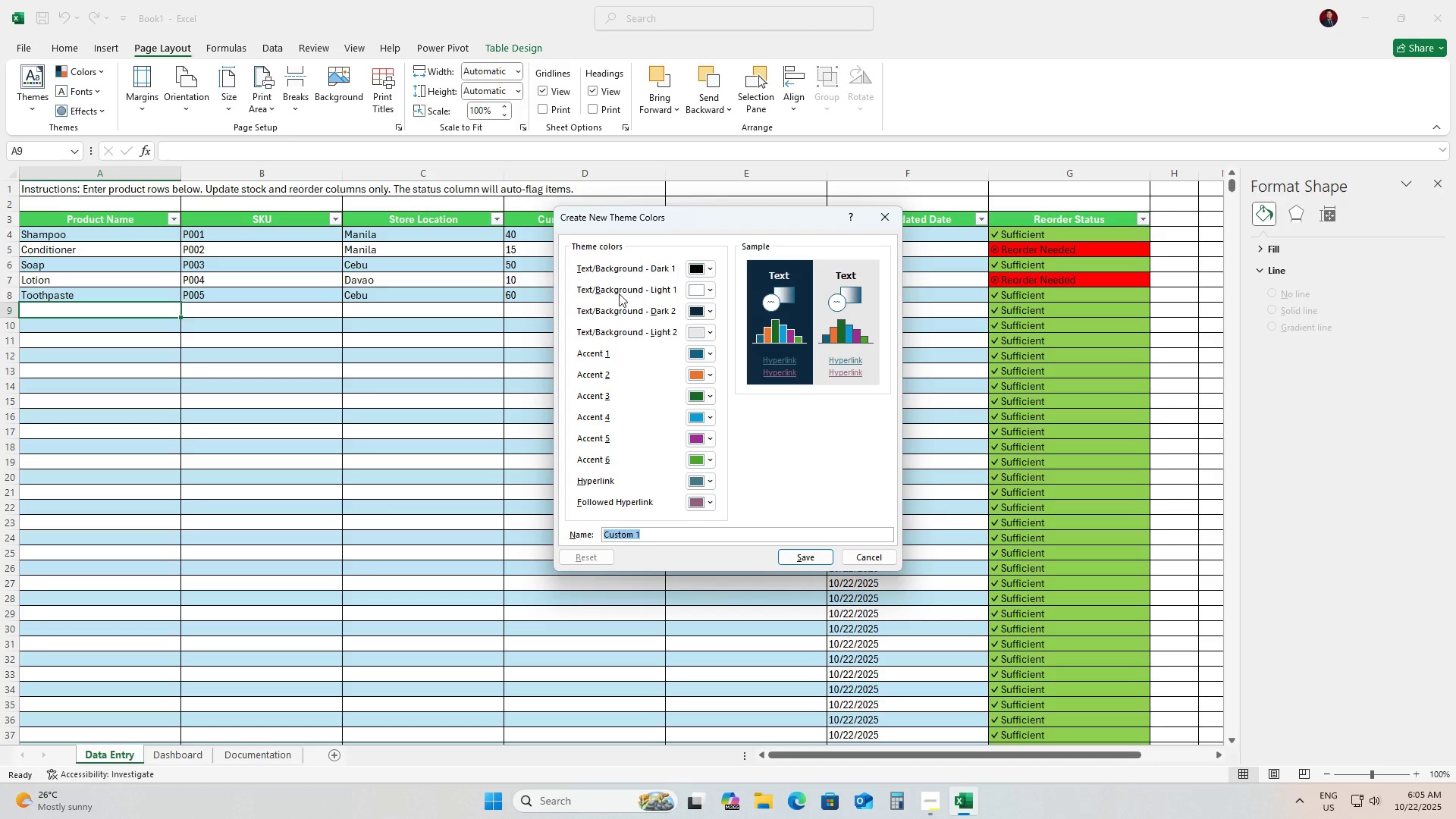 
scroll: coordinate [642, 500], scroll_direction: down, amount: 4.0
 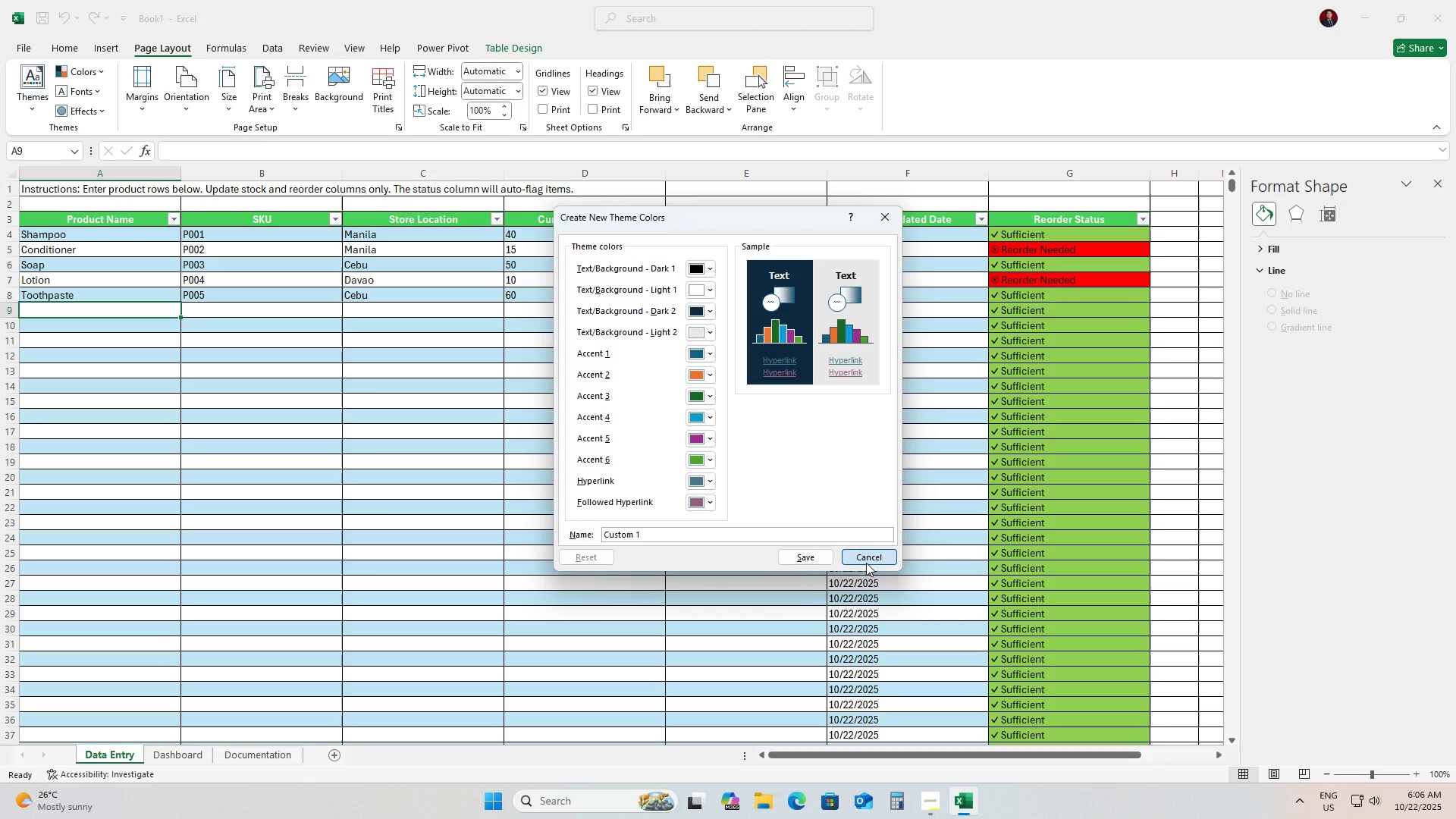 
left_click([866, 563])
 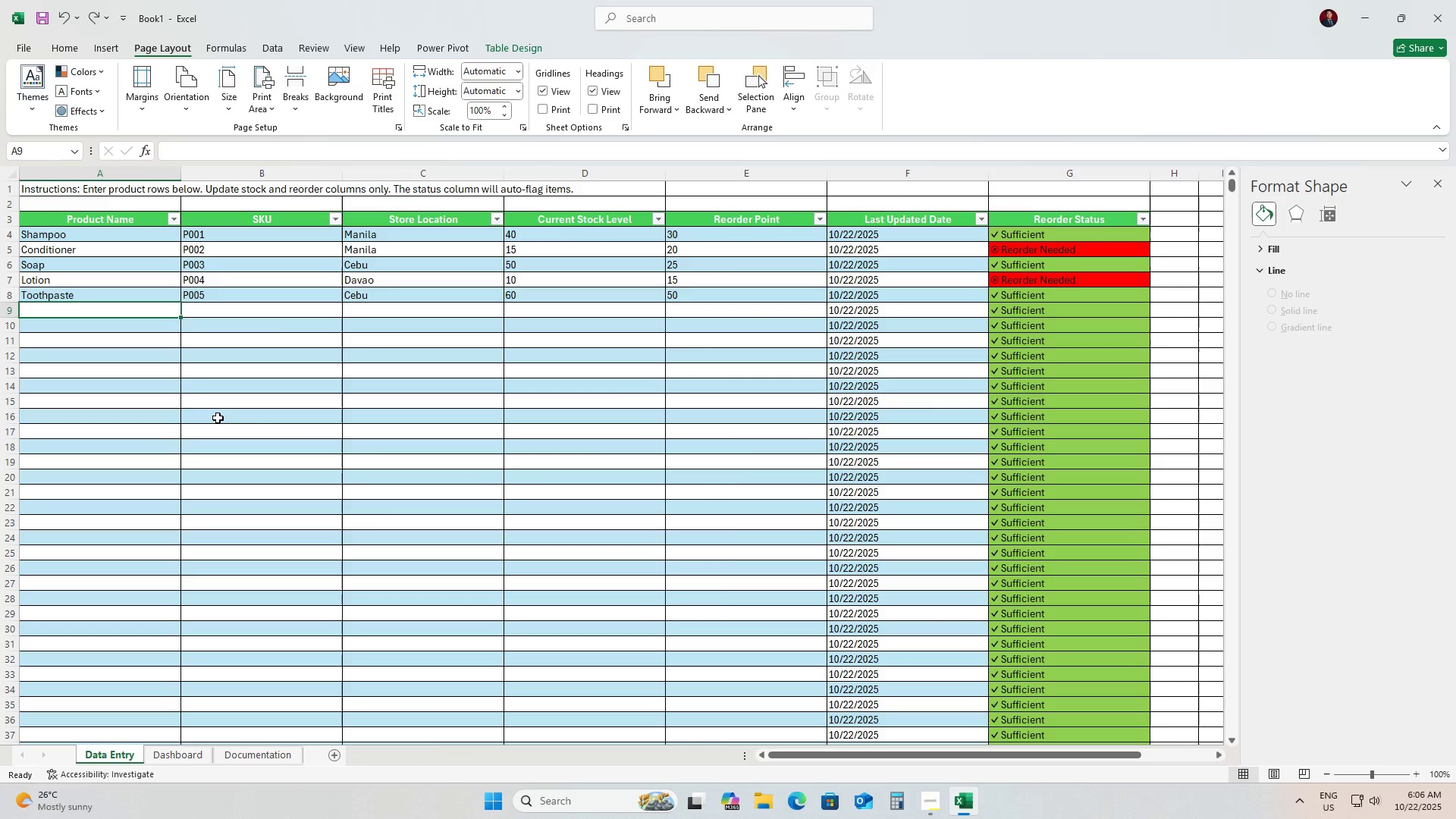 
wait(6.56)
 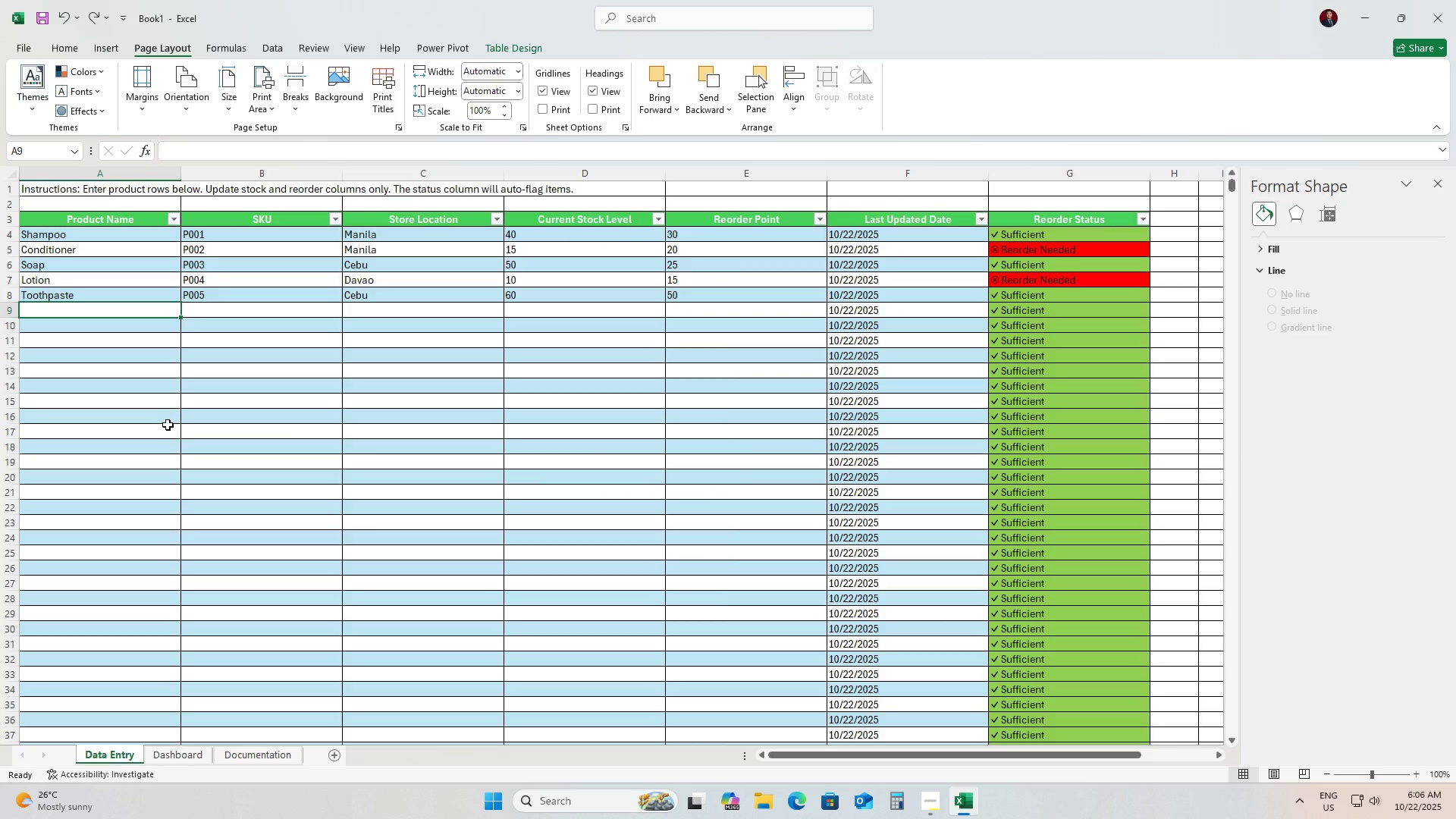 
left_click([50, 191])
 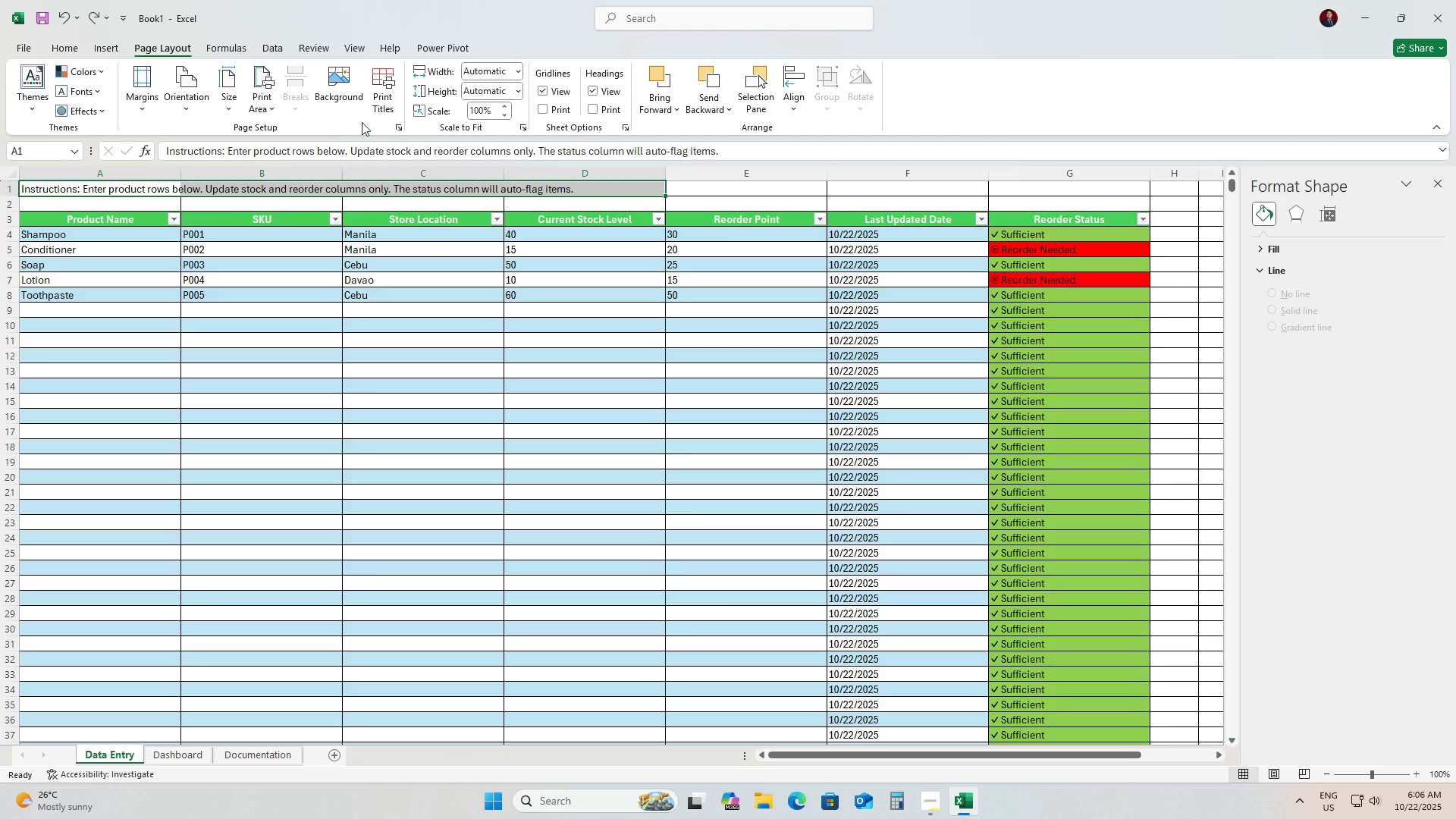 
left_click([77, 42])
 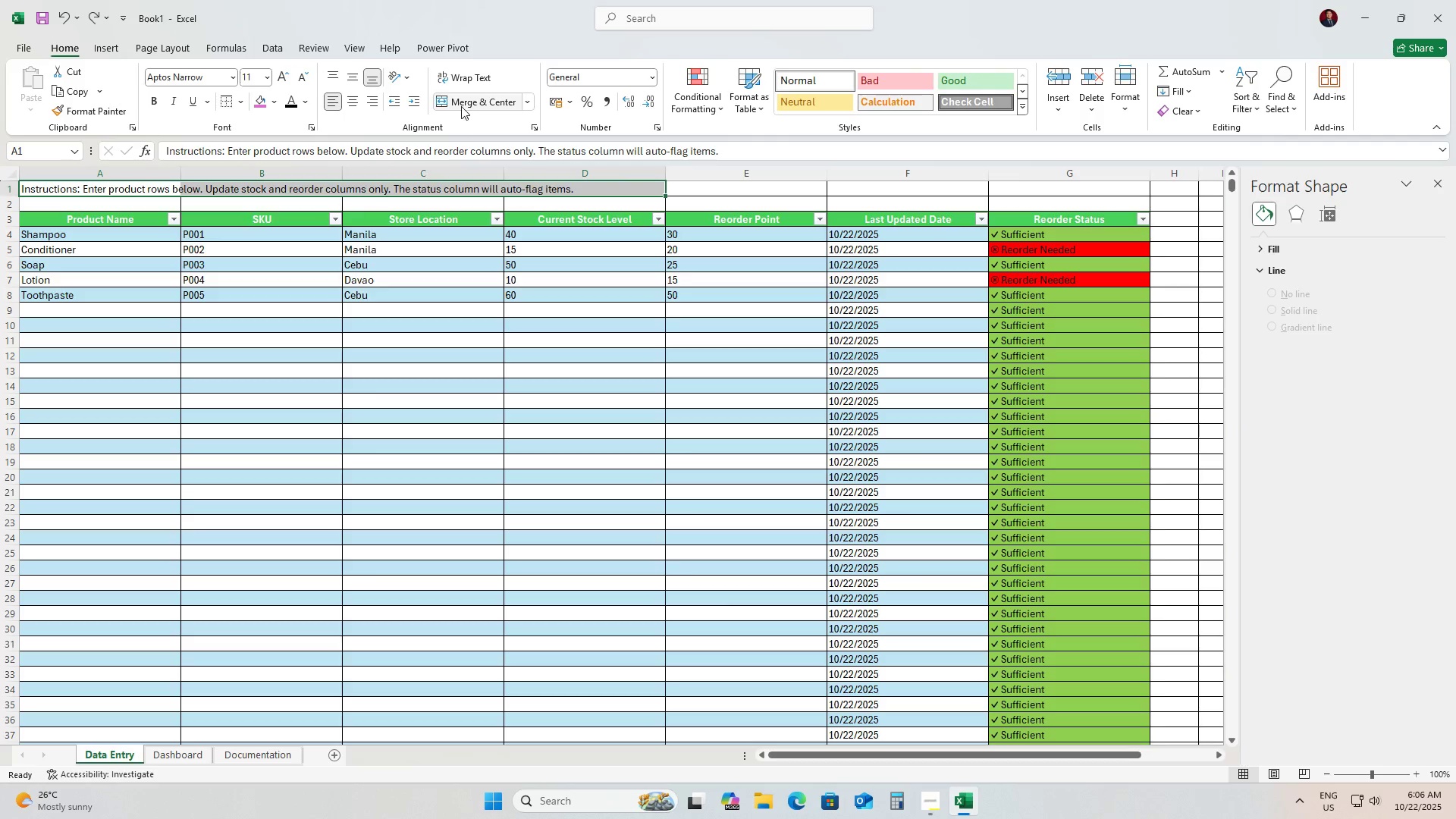 
left_click([462, 106])
 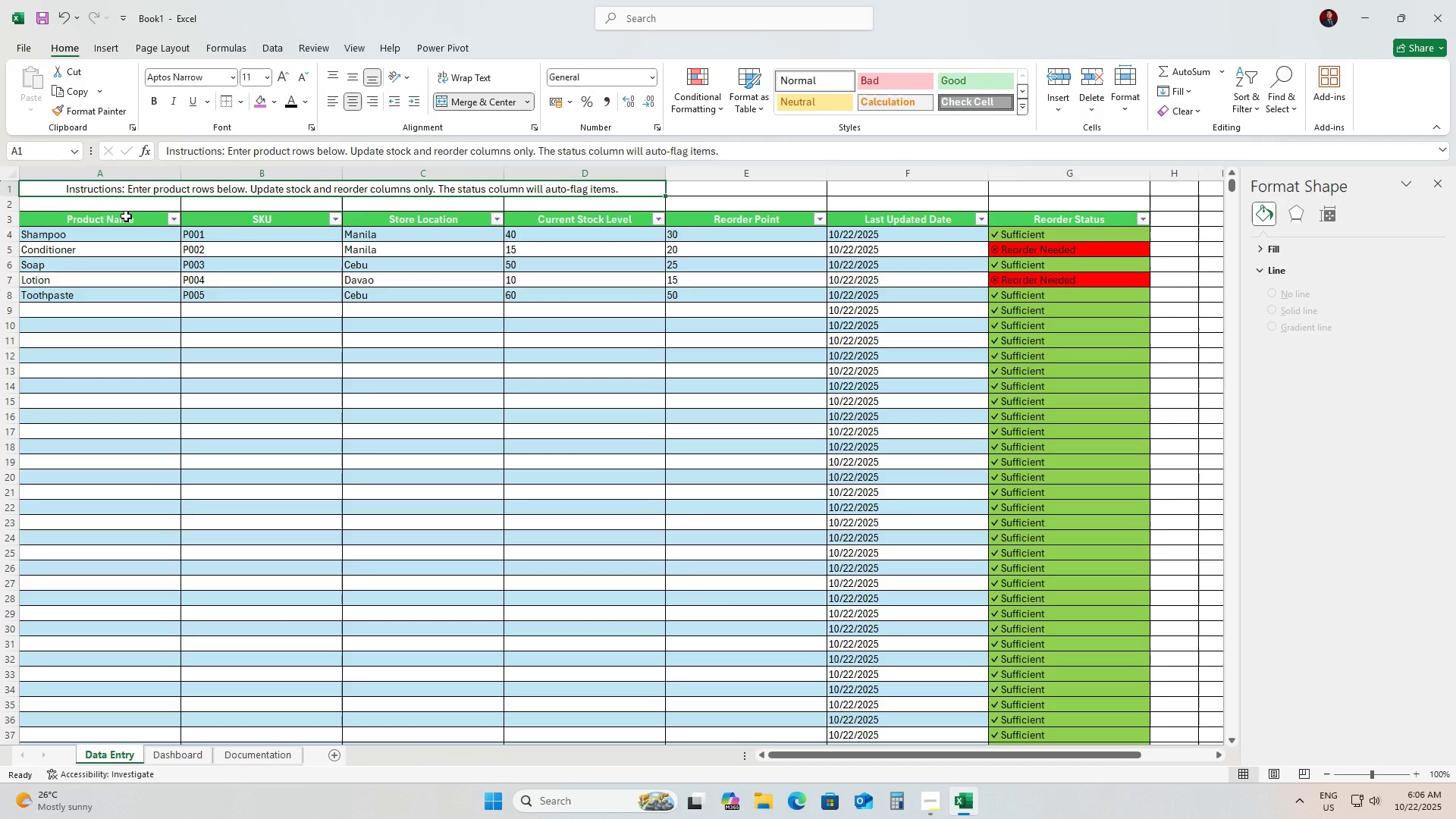 
key(Control+B)
 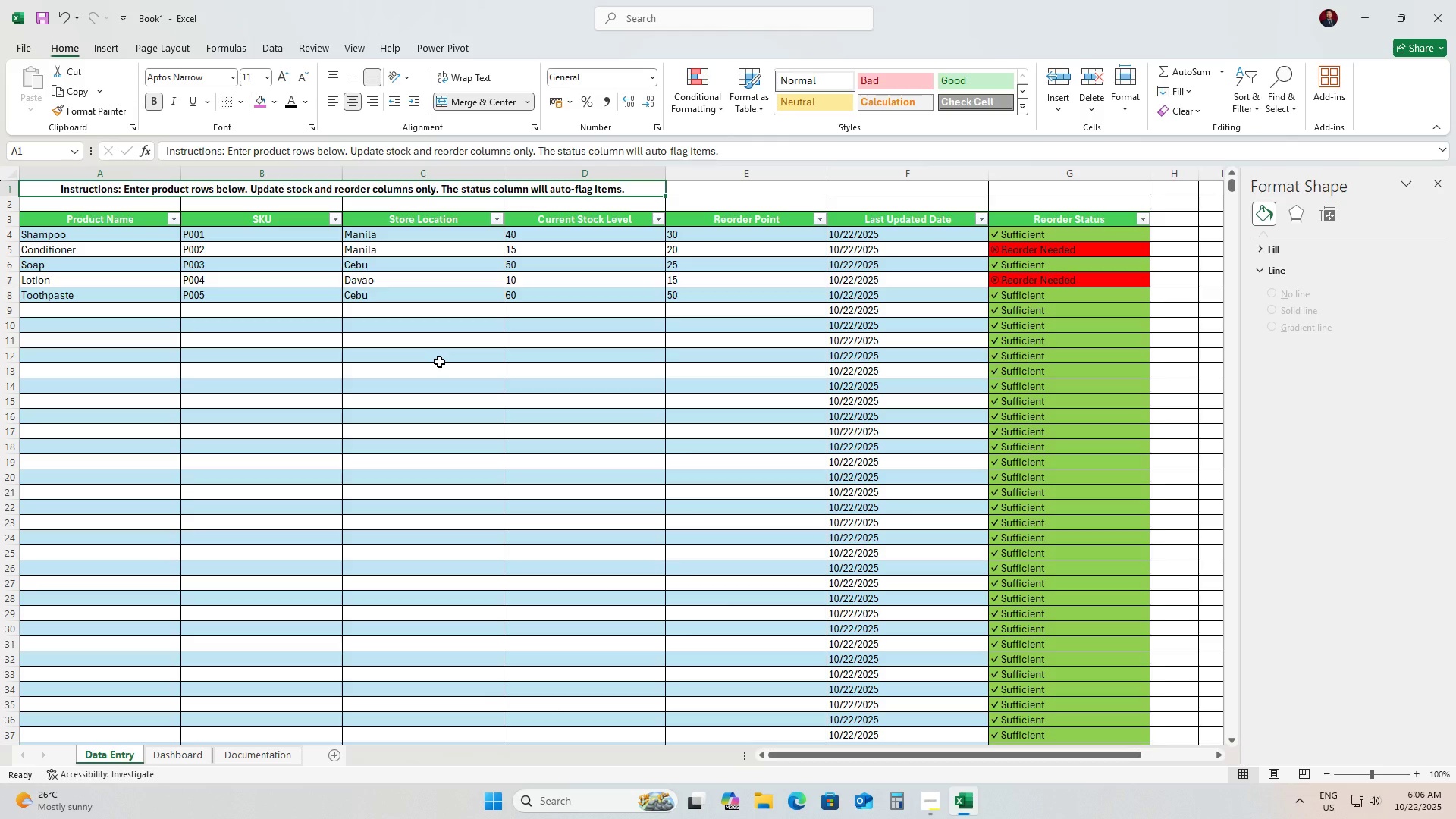 
wait(17.15)
 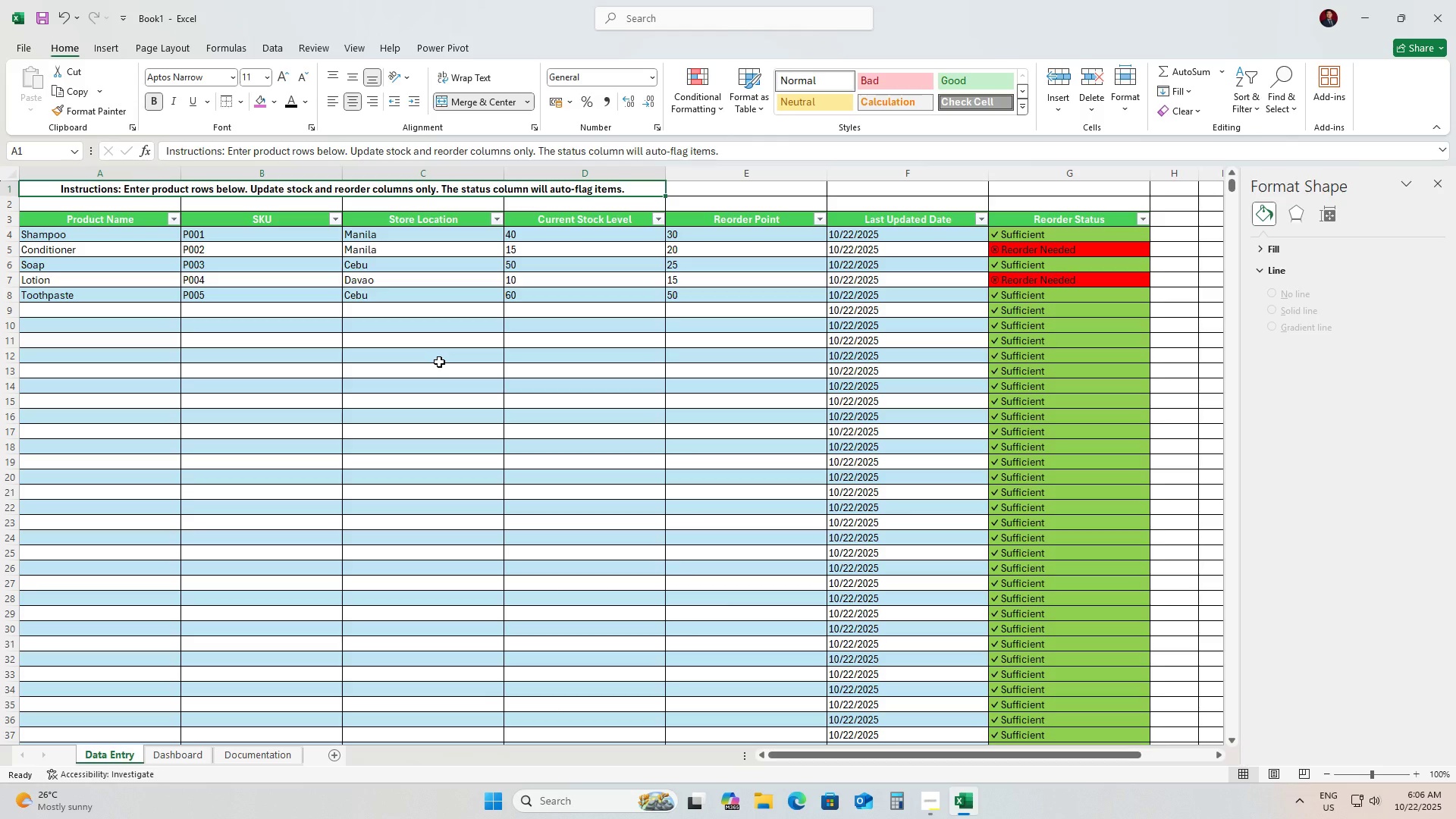 
left_click([290, 355])
 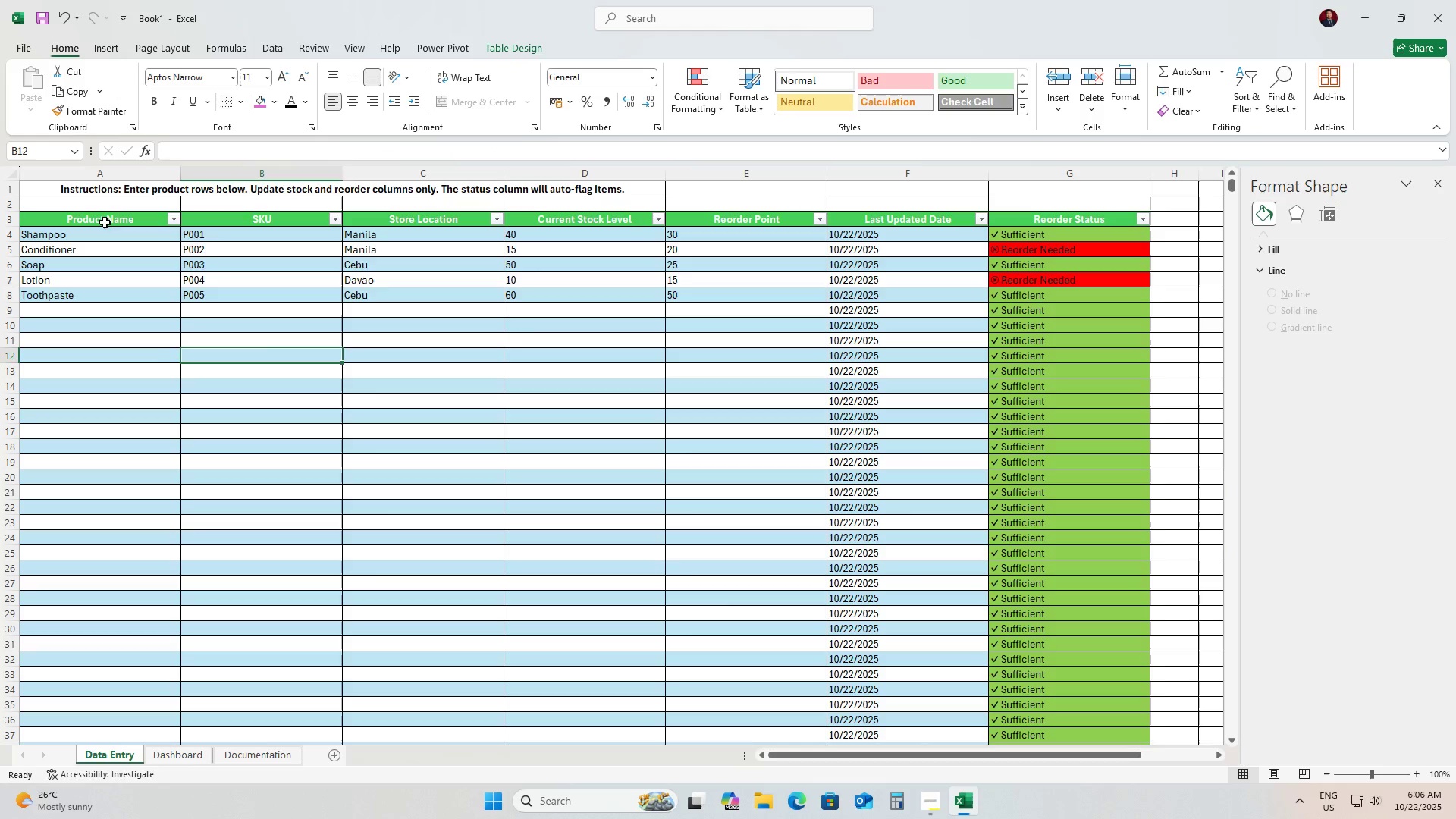 
left_click([105, 222])
 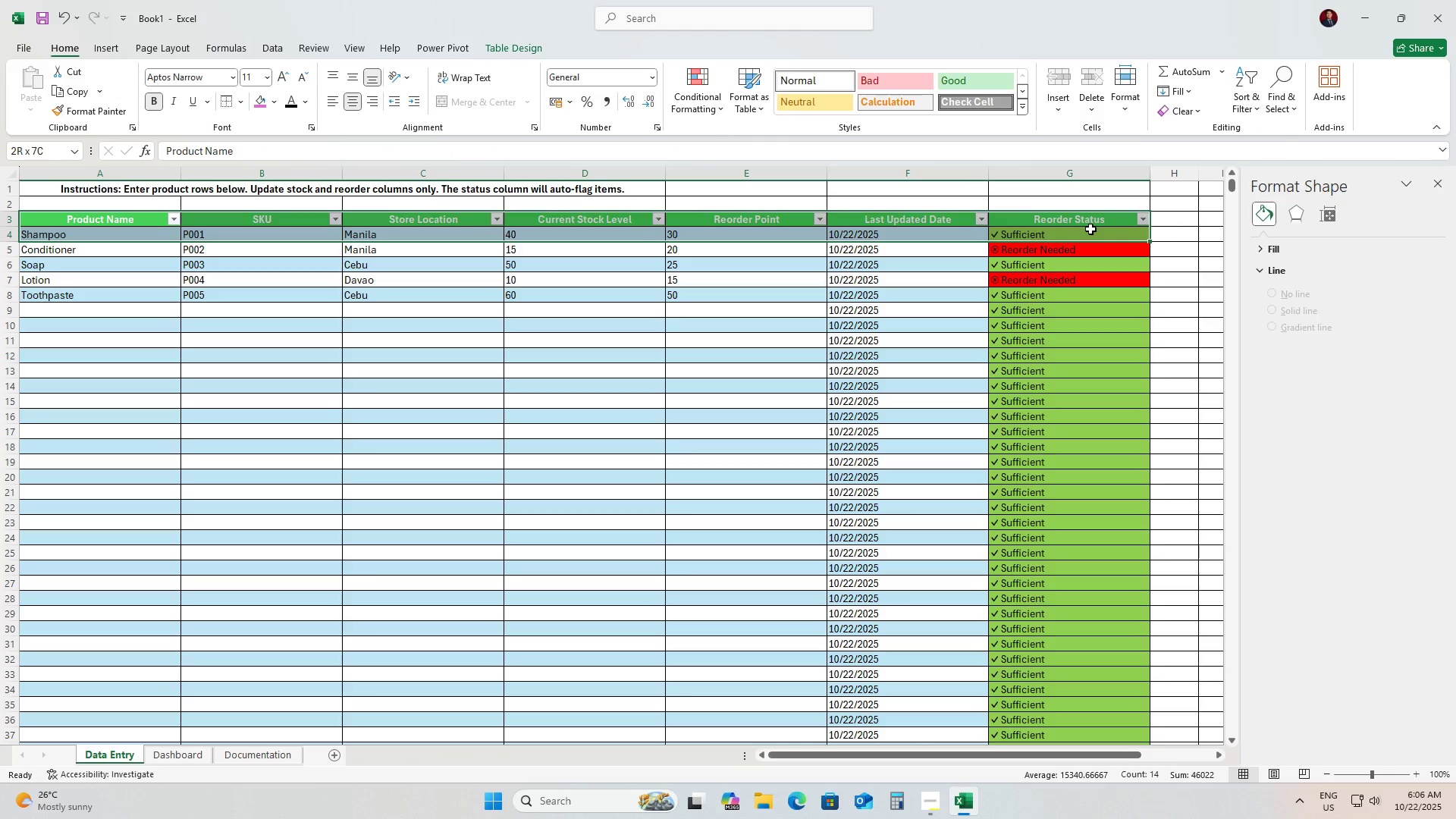 
wait(8.13)
 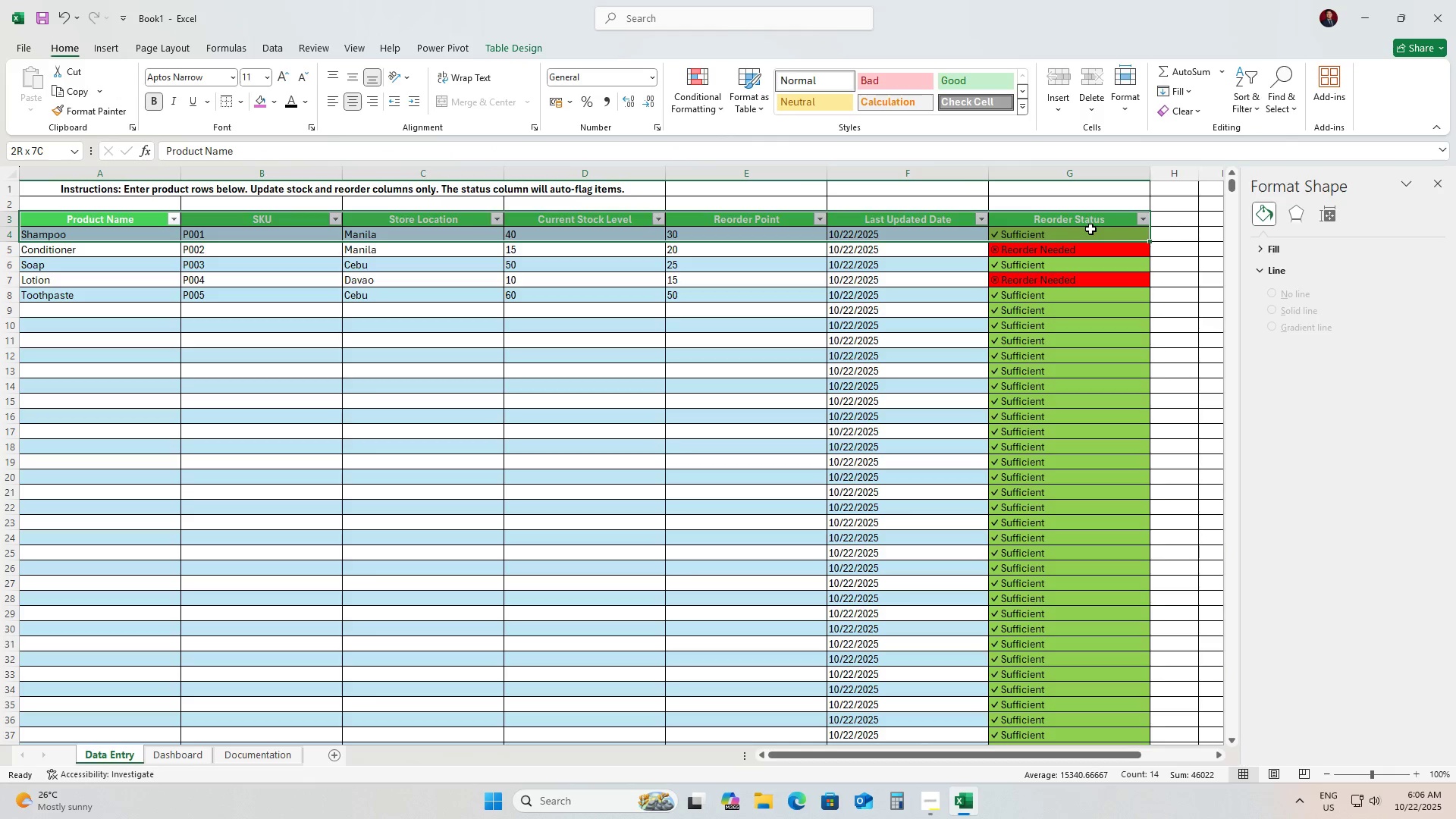 
left_click([354, 45])
 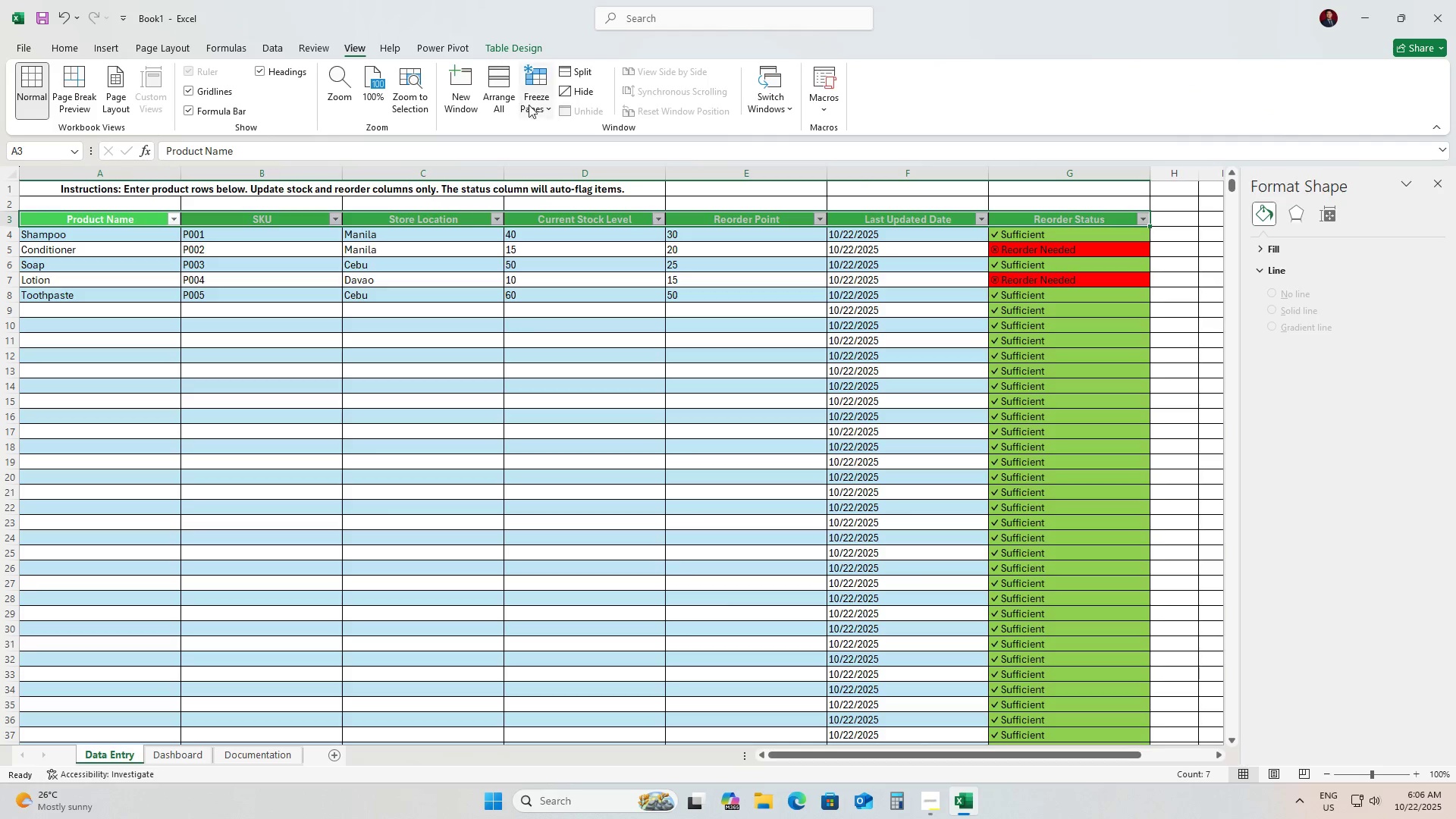 
left_click([536, 106])
 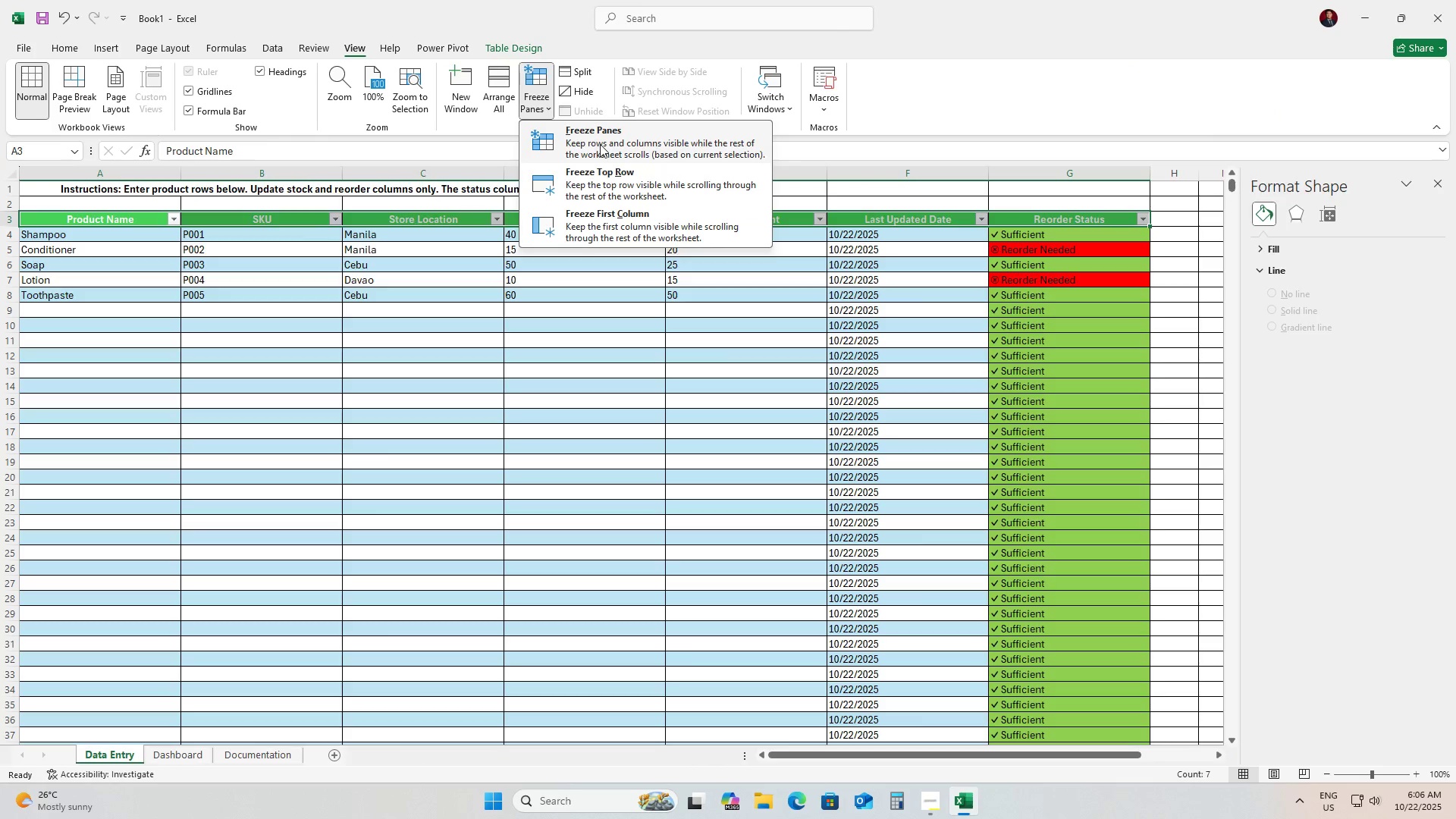 
wait(6.86)
 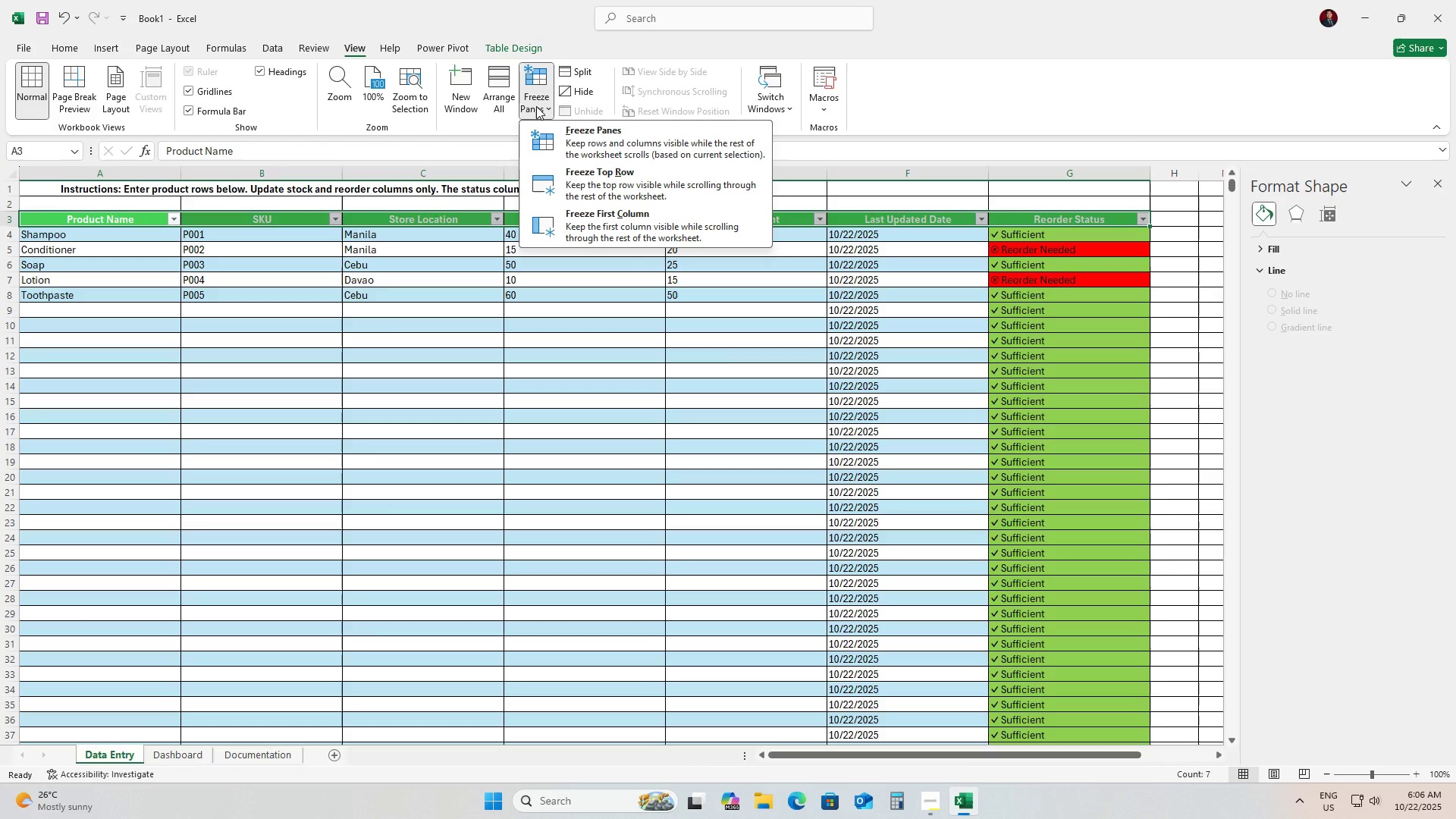 
left_click([609, 148])
 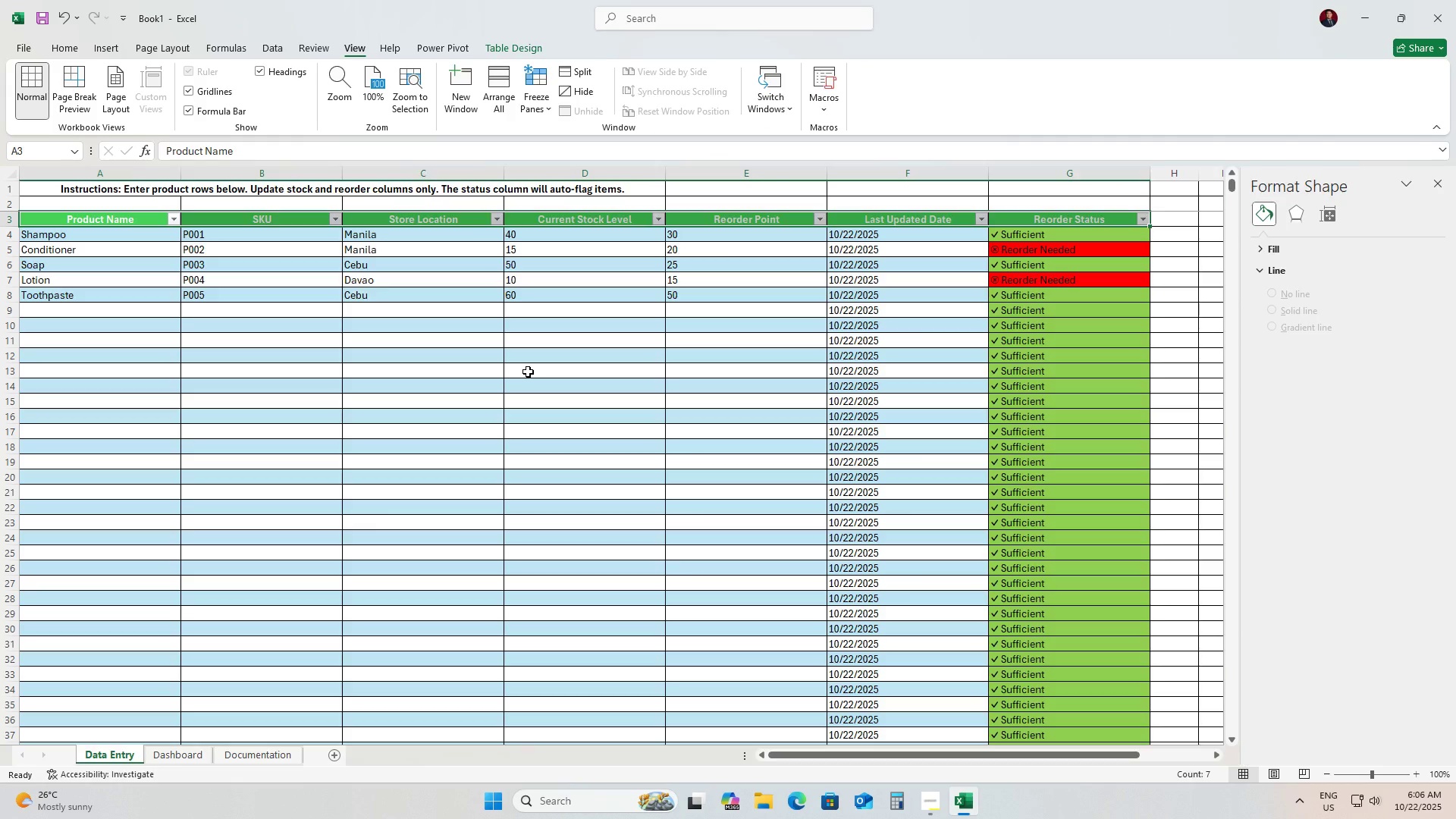 
left_click([528, 372])
 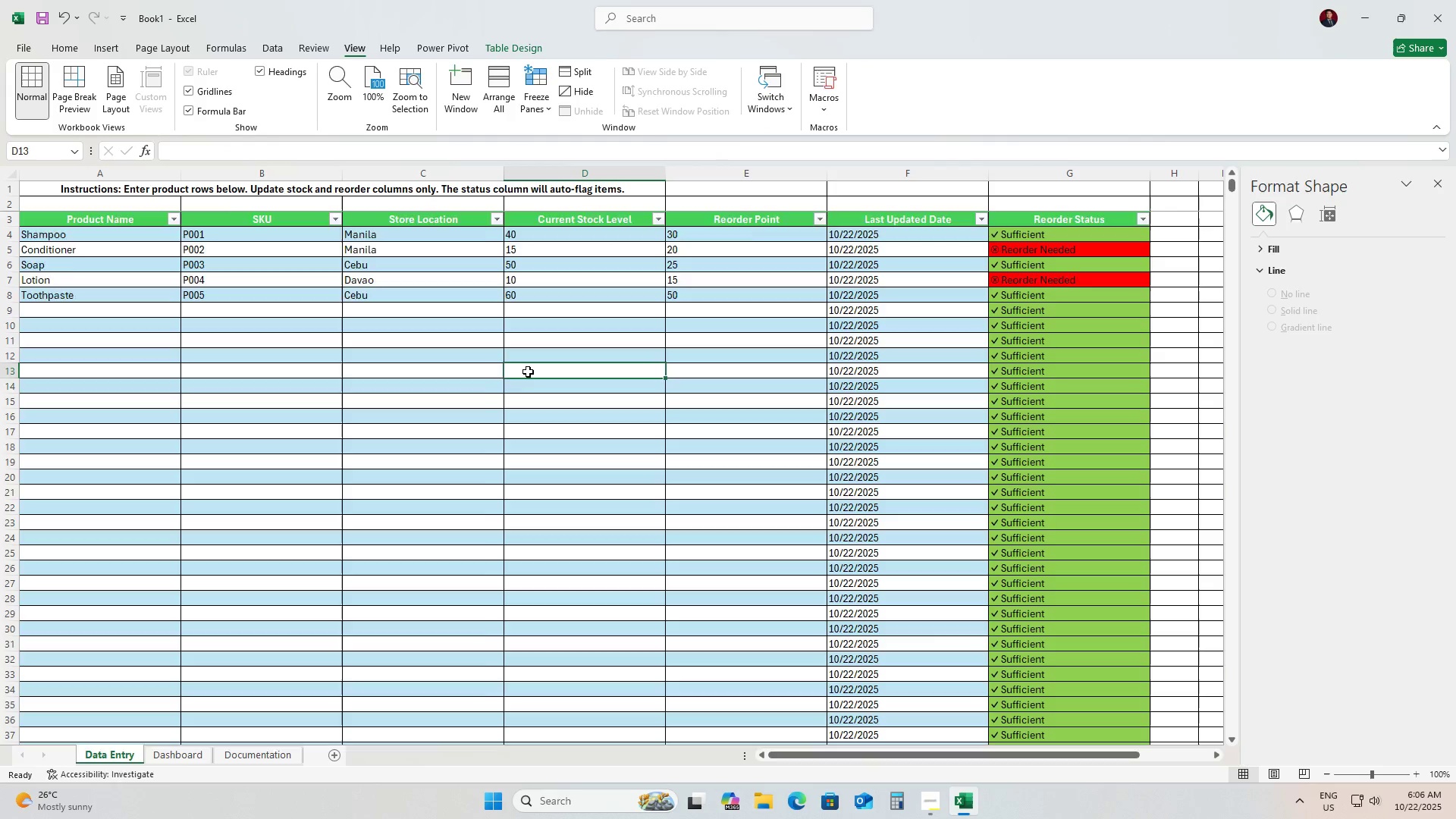 
scroll: coordinate [528, 372], scroll_direction: down, amount: 1.0
 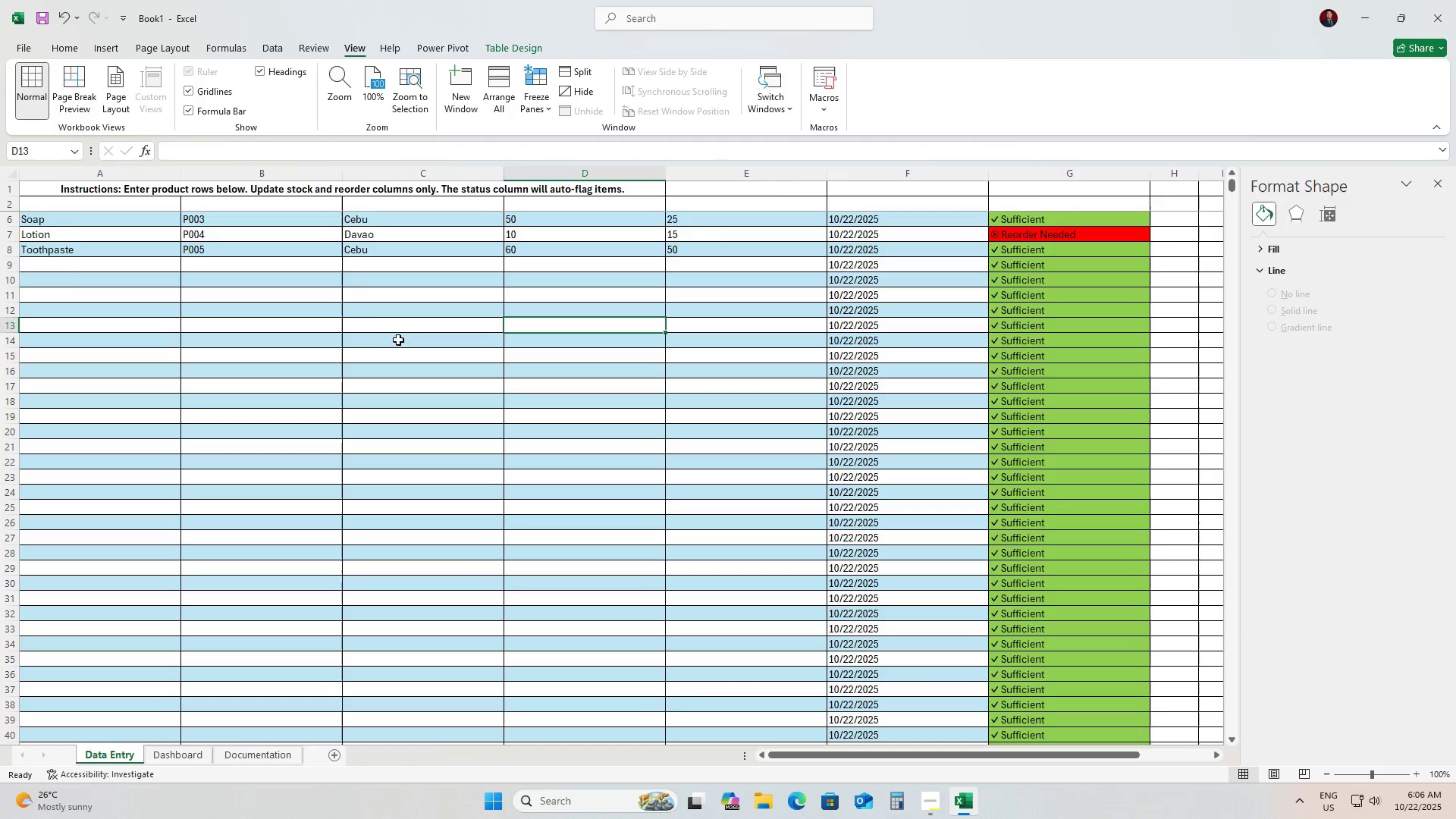 
scroll: coordinate [376, 337], scroll_direction: up, amount: 16.0
 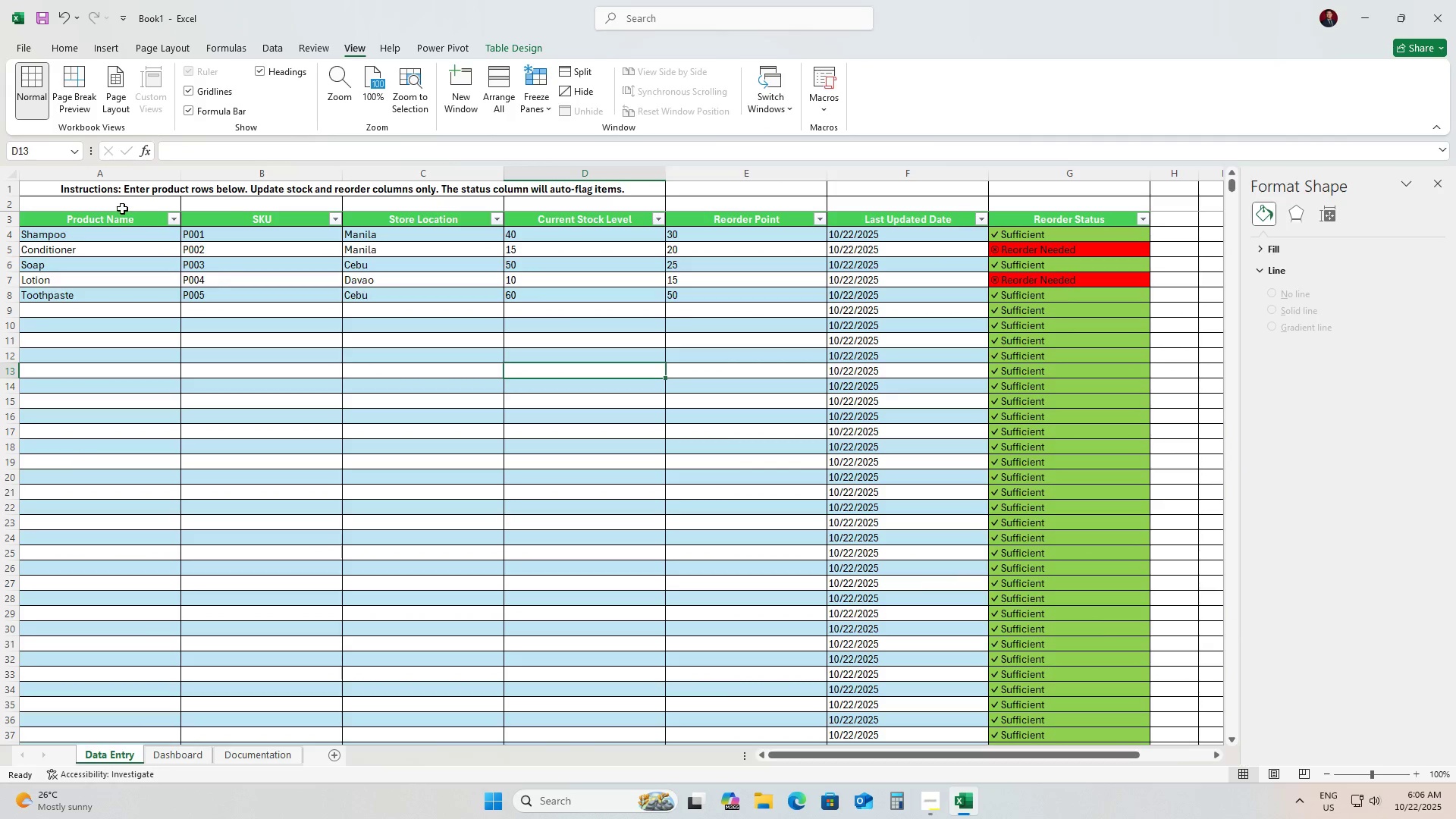 
left_click([121, 209])
 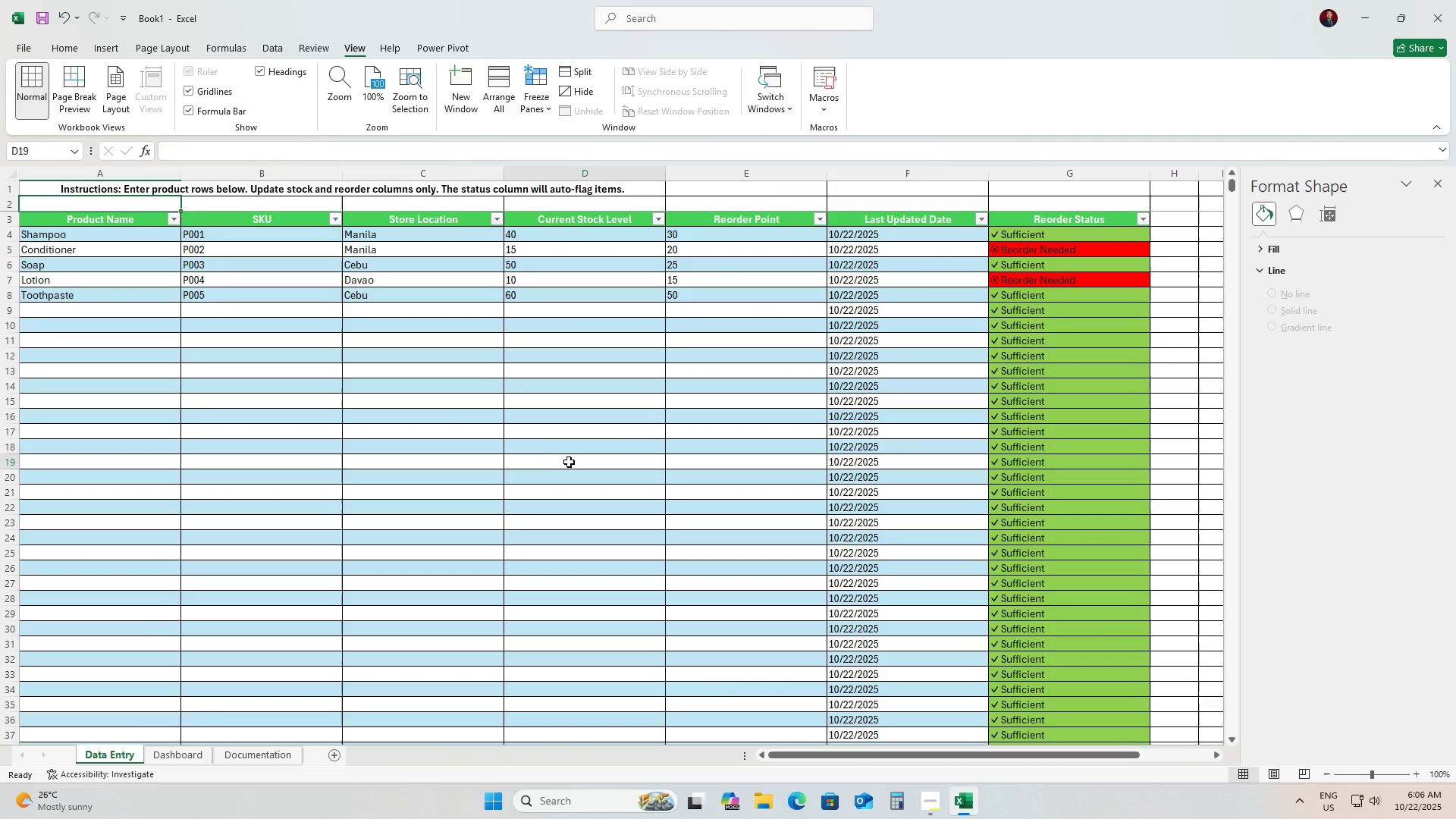 
scroll: coordinate [570, 462], scroll_direction: down, amount: 2.0
 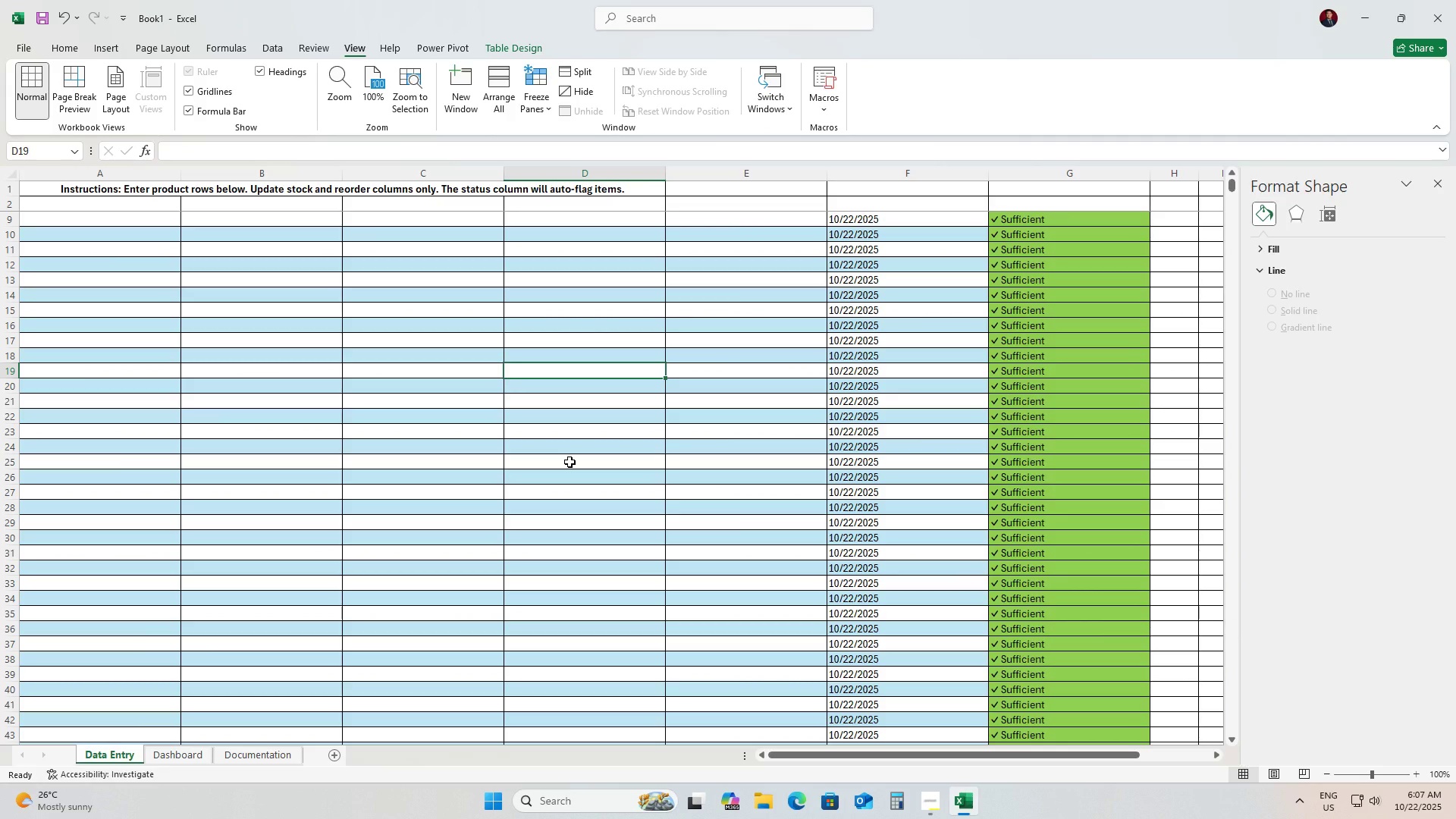 
key(Control+Z)
 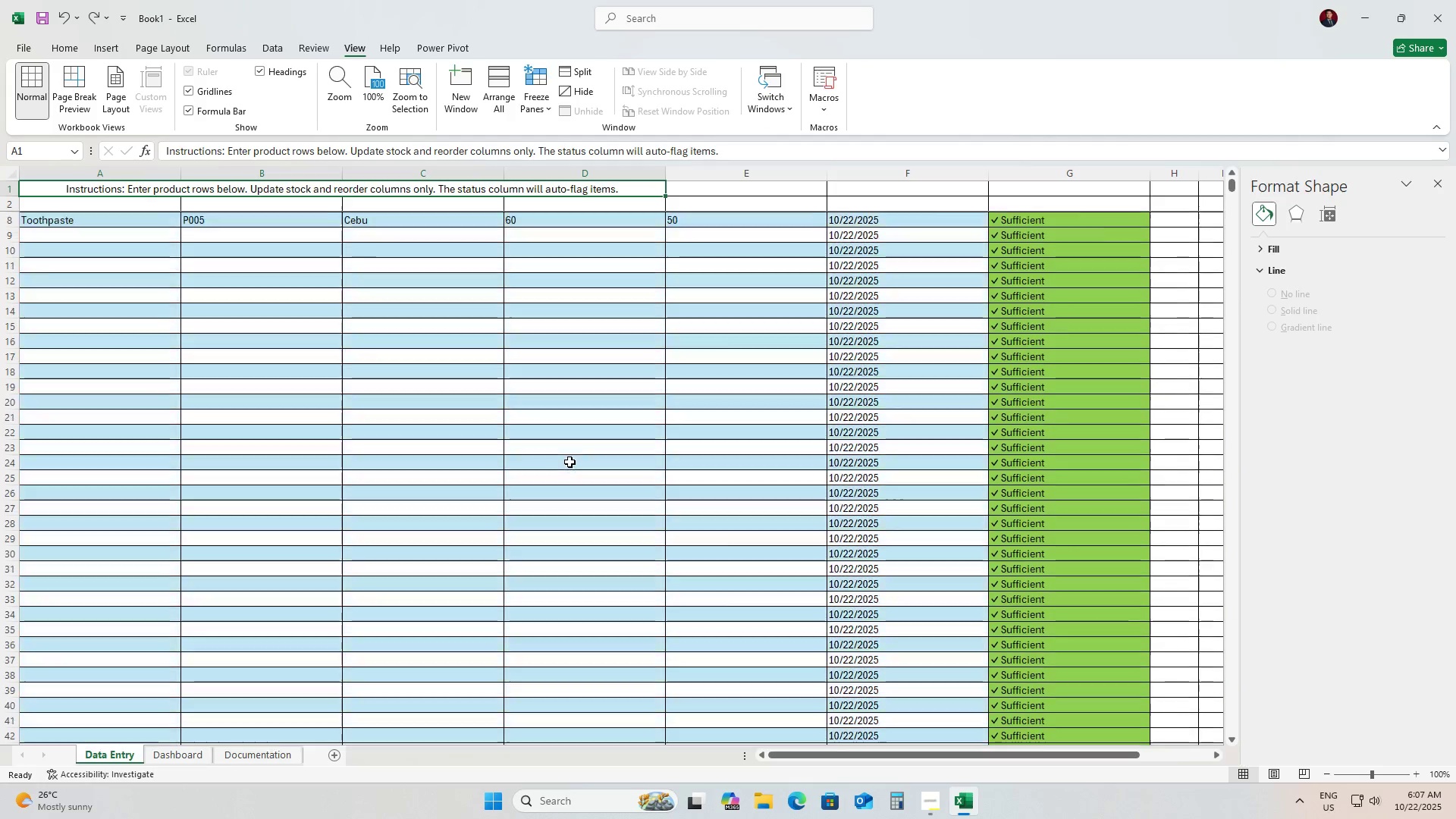 
scroll: coordinate [570, 462], scroll_direction: up, amount: 10.0
 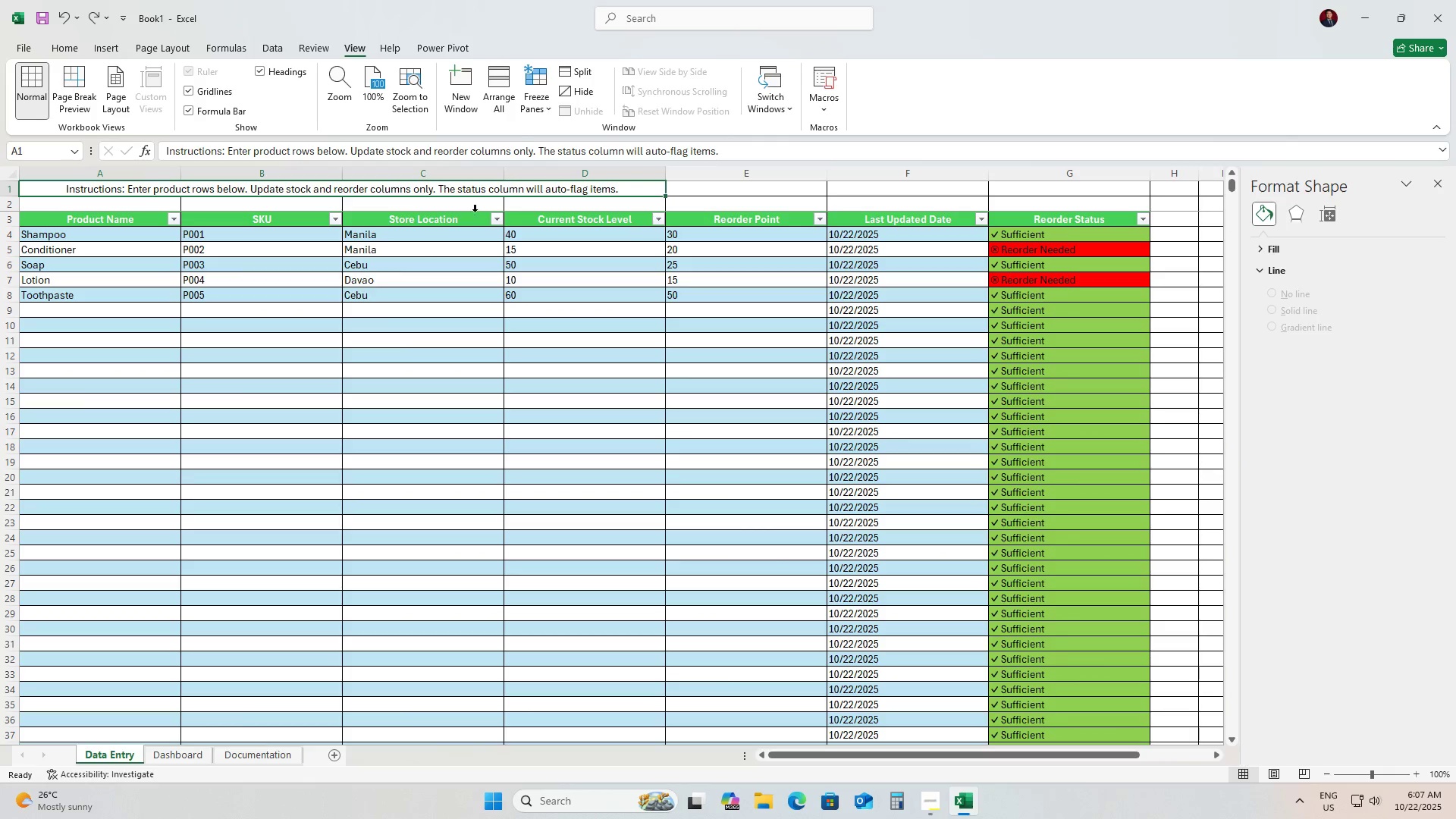 
left_click([541, 104])
 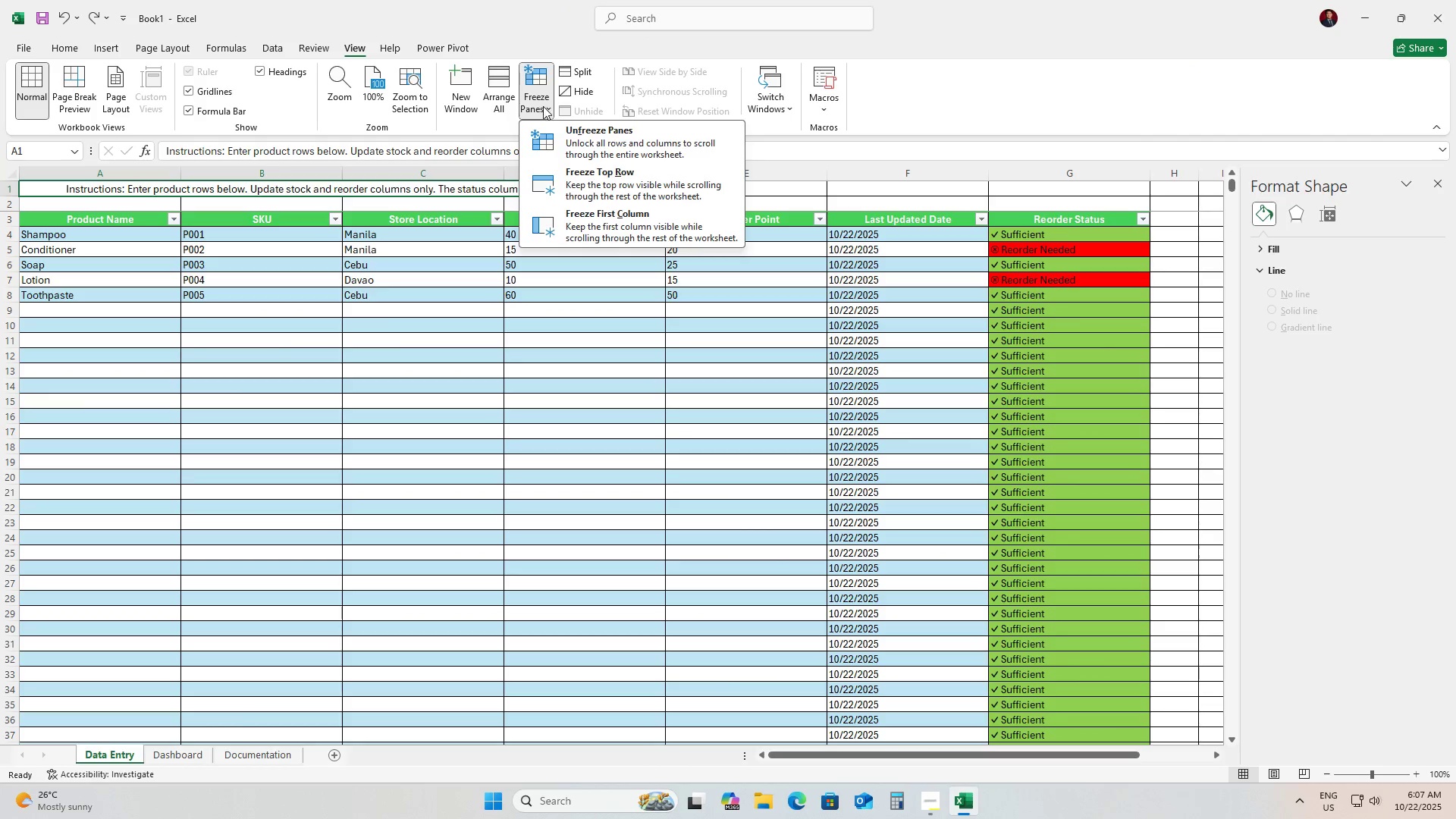 
left_click([554, 133])
 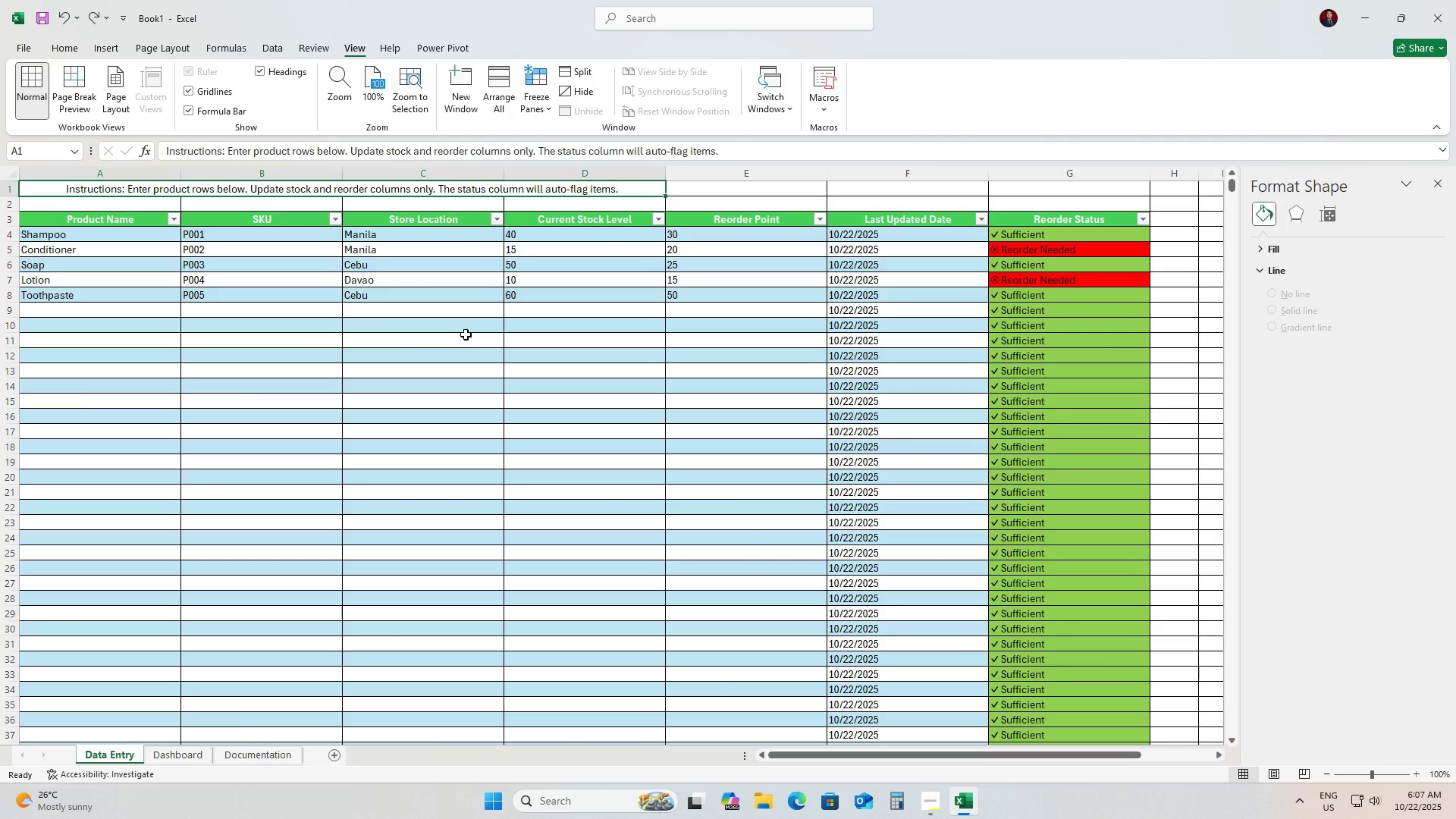 
scroll: coordinate [455, 340], scroll_direction: up, amount: 3.0
 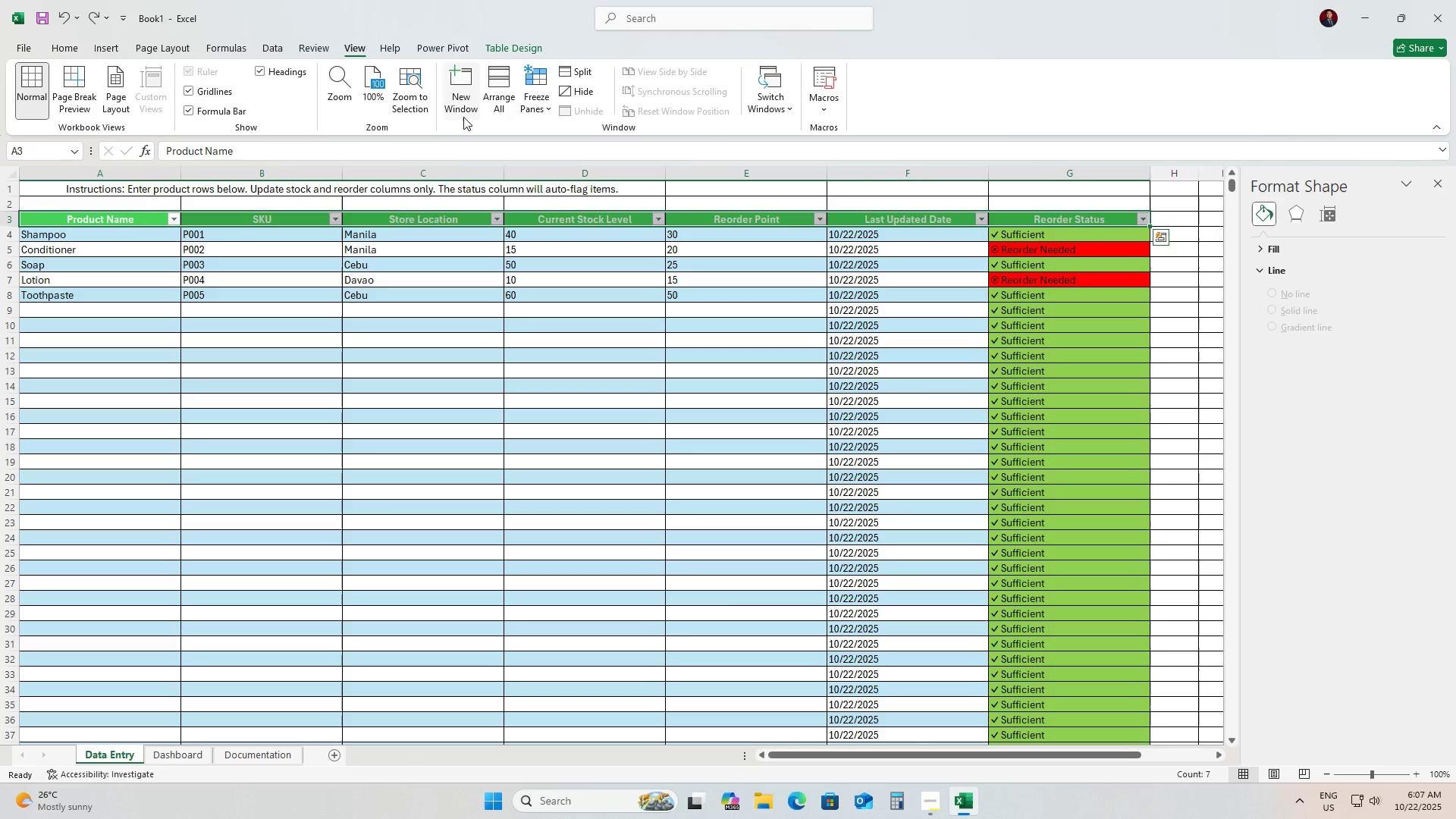 
left_click([531, 78])
 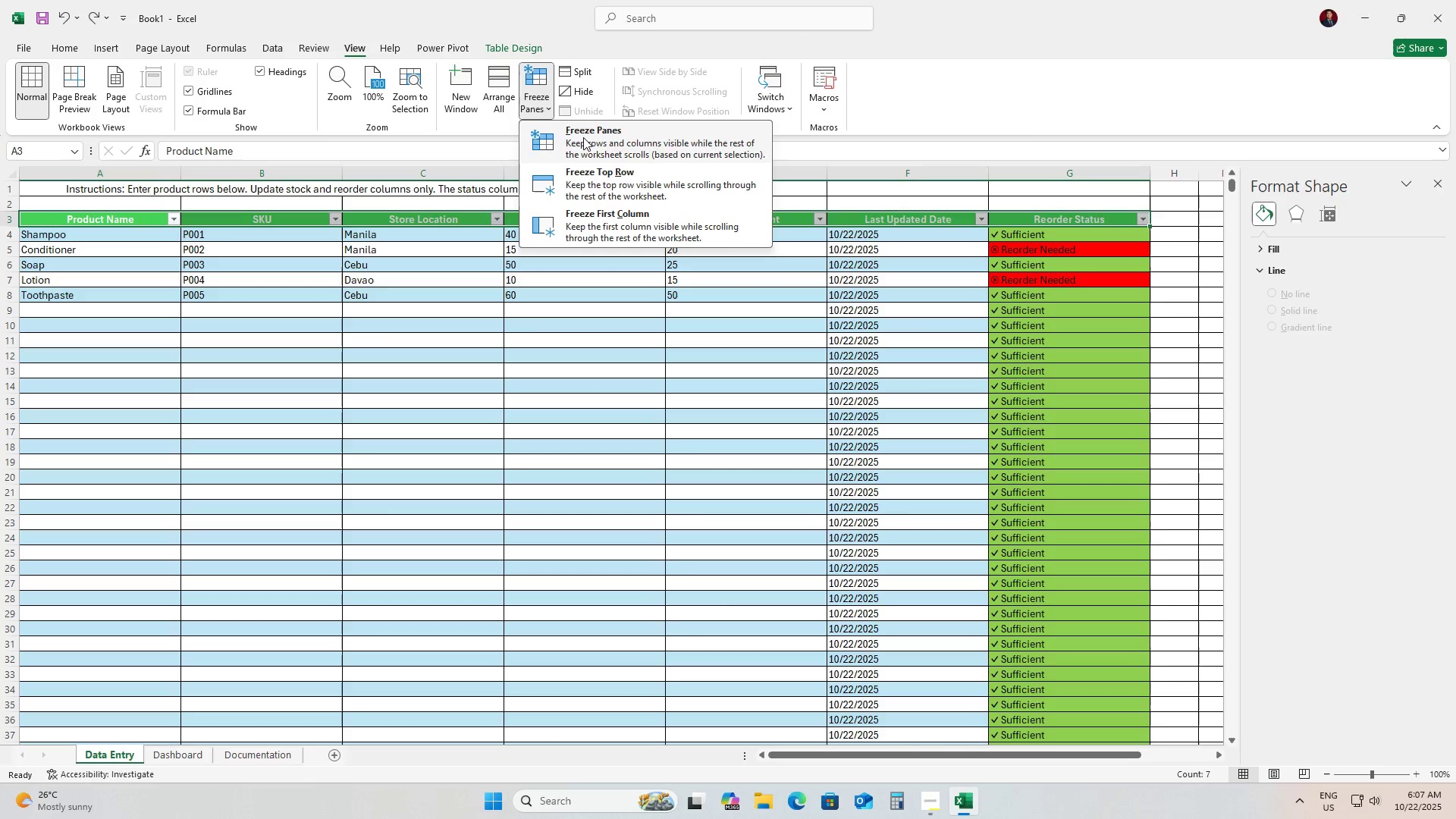 
left_click([583, 137])
 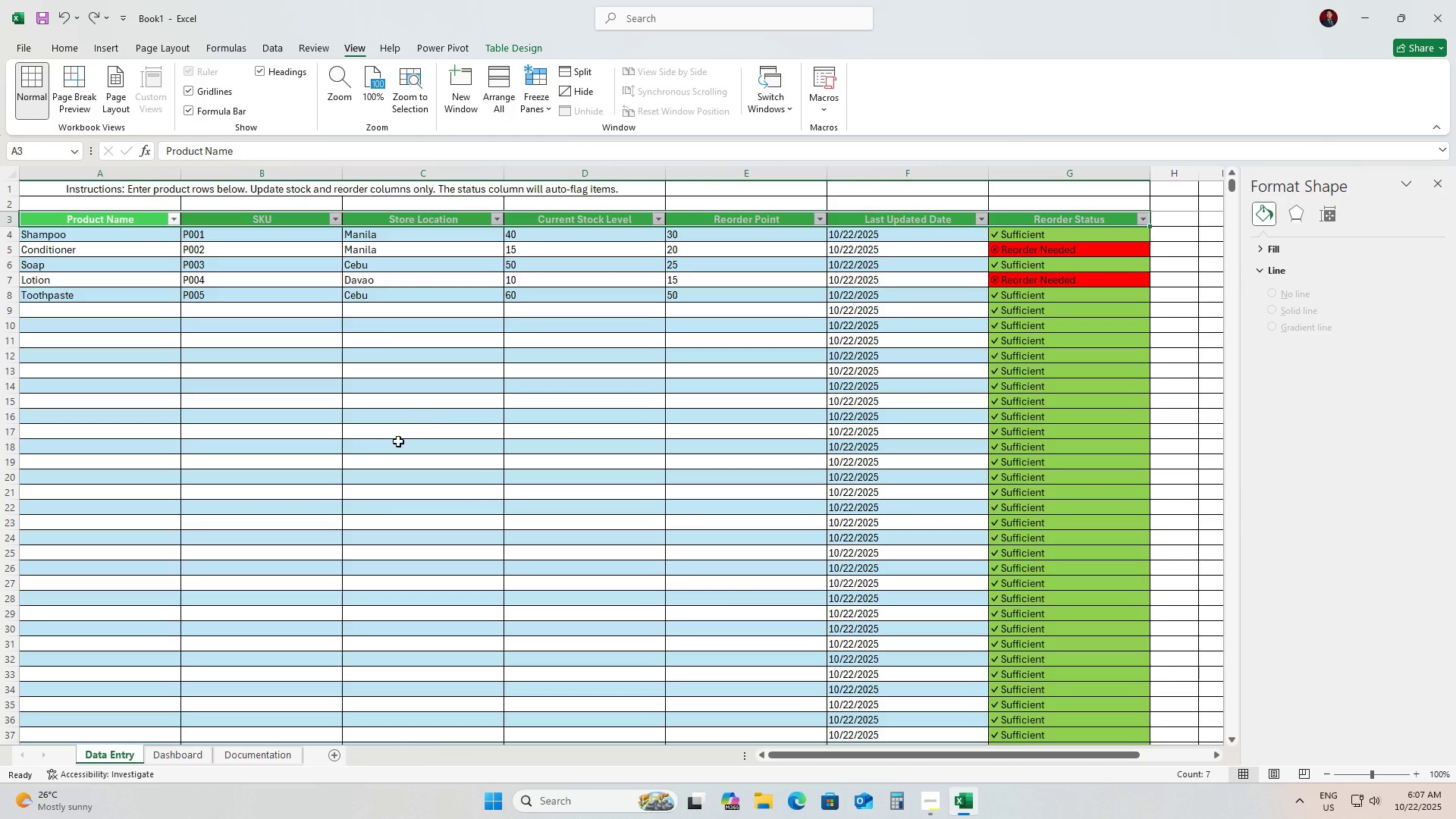 
scroll: coordinate [397, 441], scroll_direction: up, amount: 4.0
 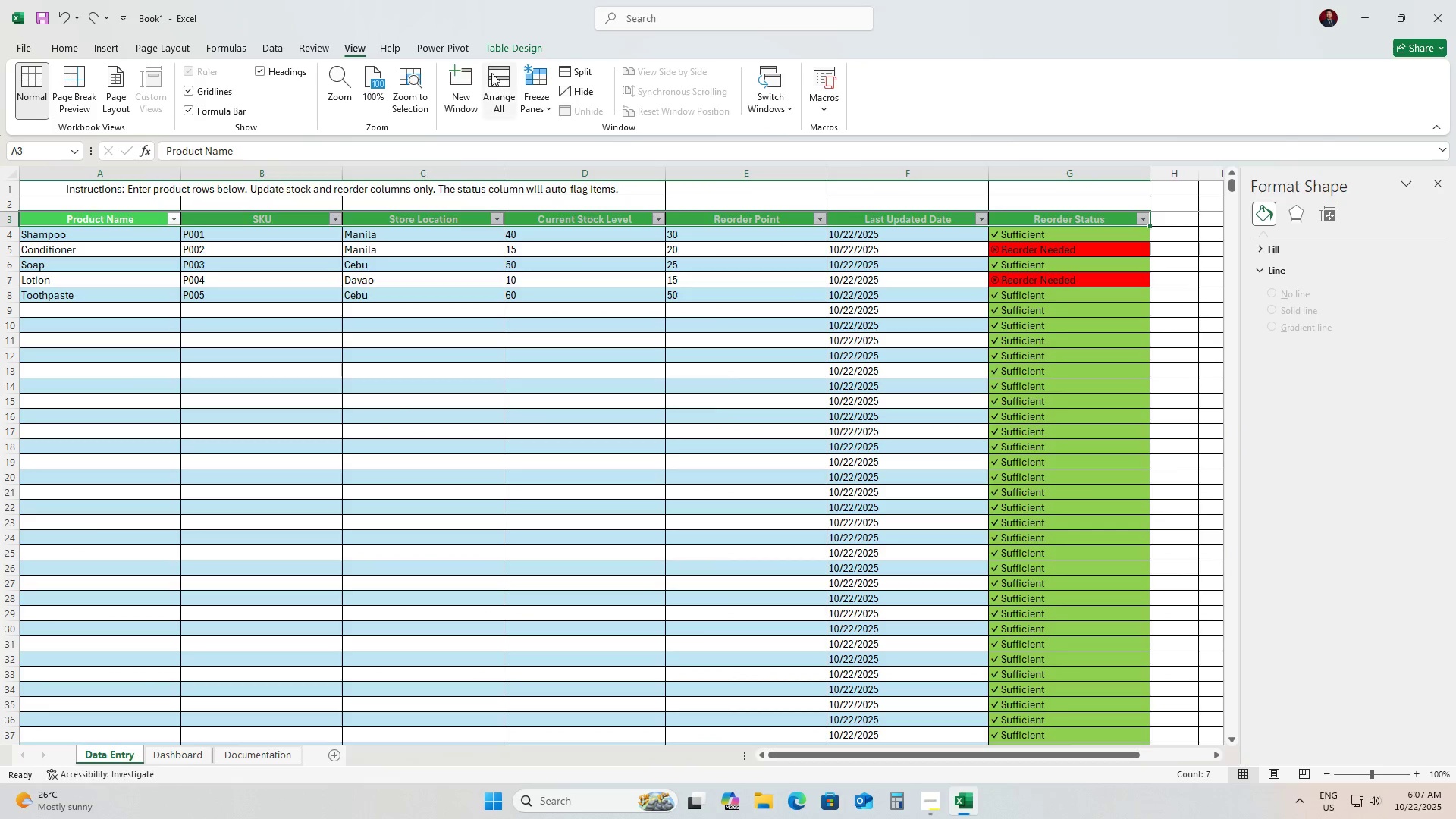 
left_click([526, 80])
 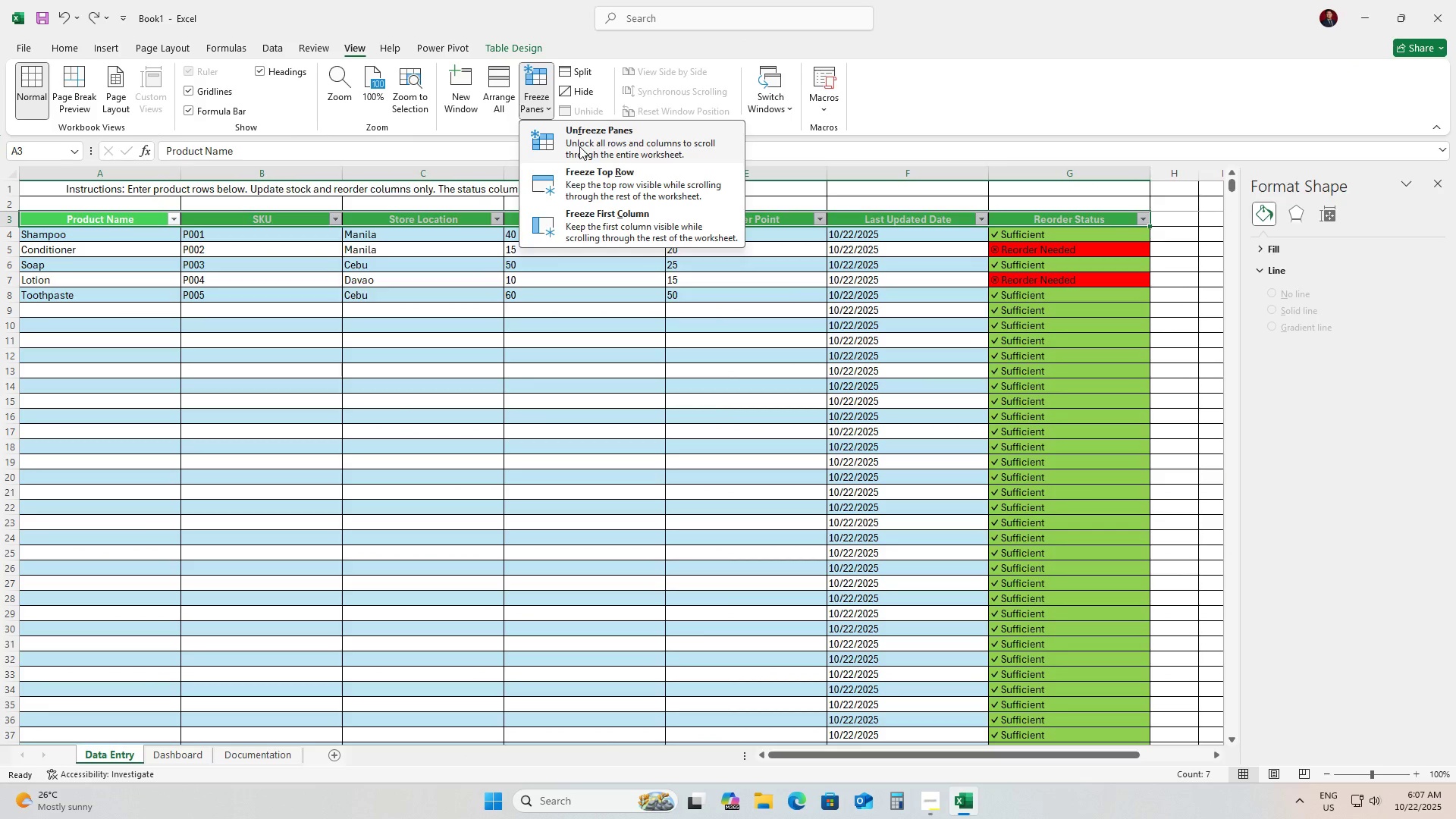 
left_click([579, 146])
 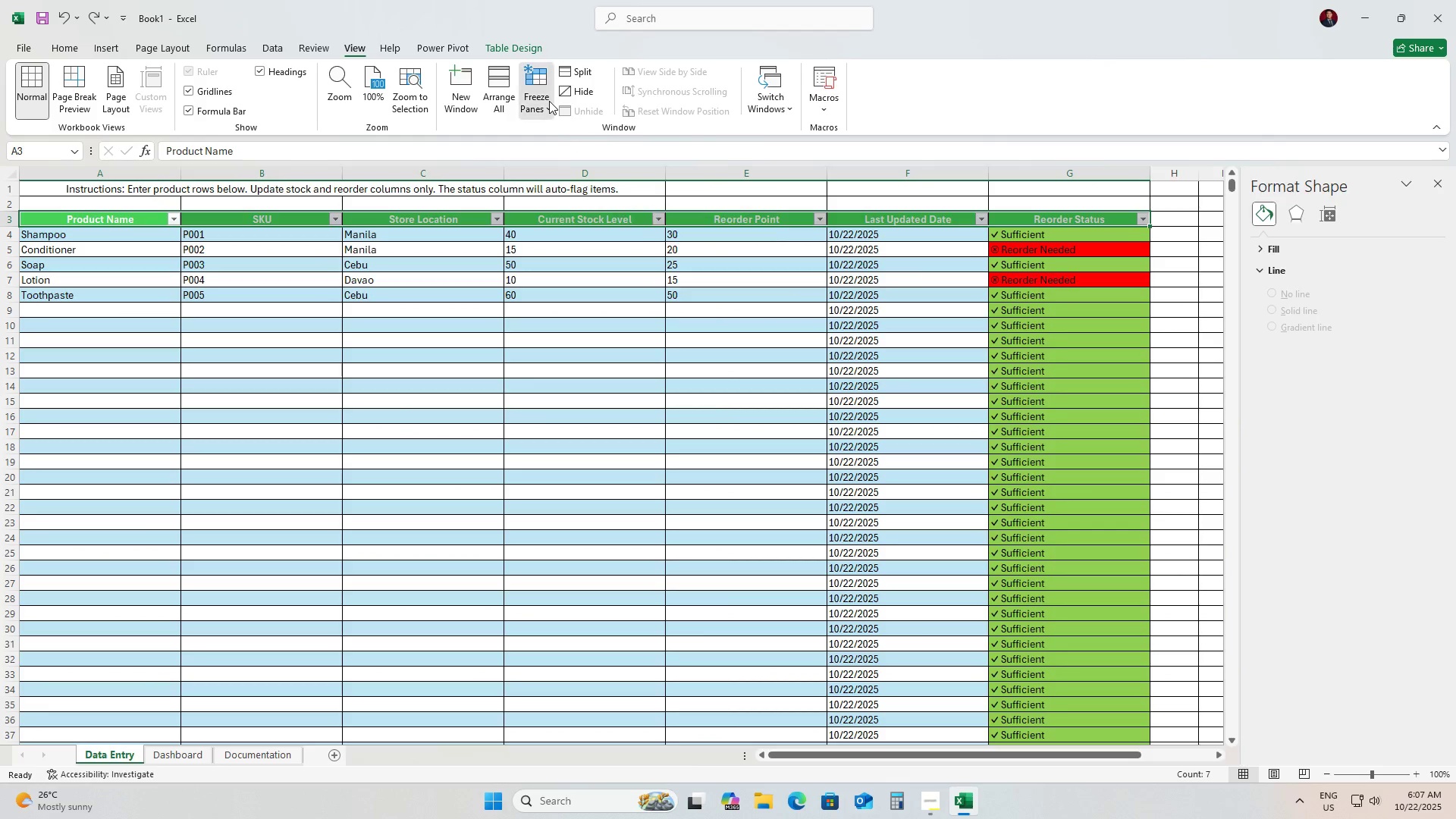 
left_click([549, 101])
 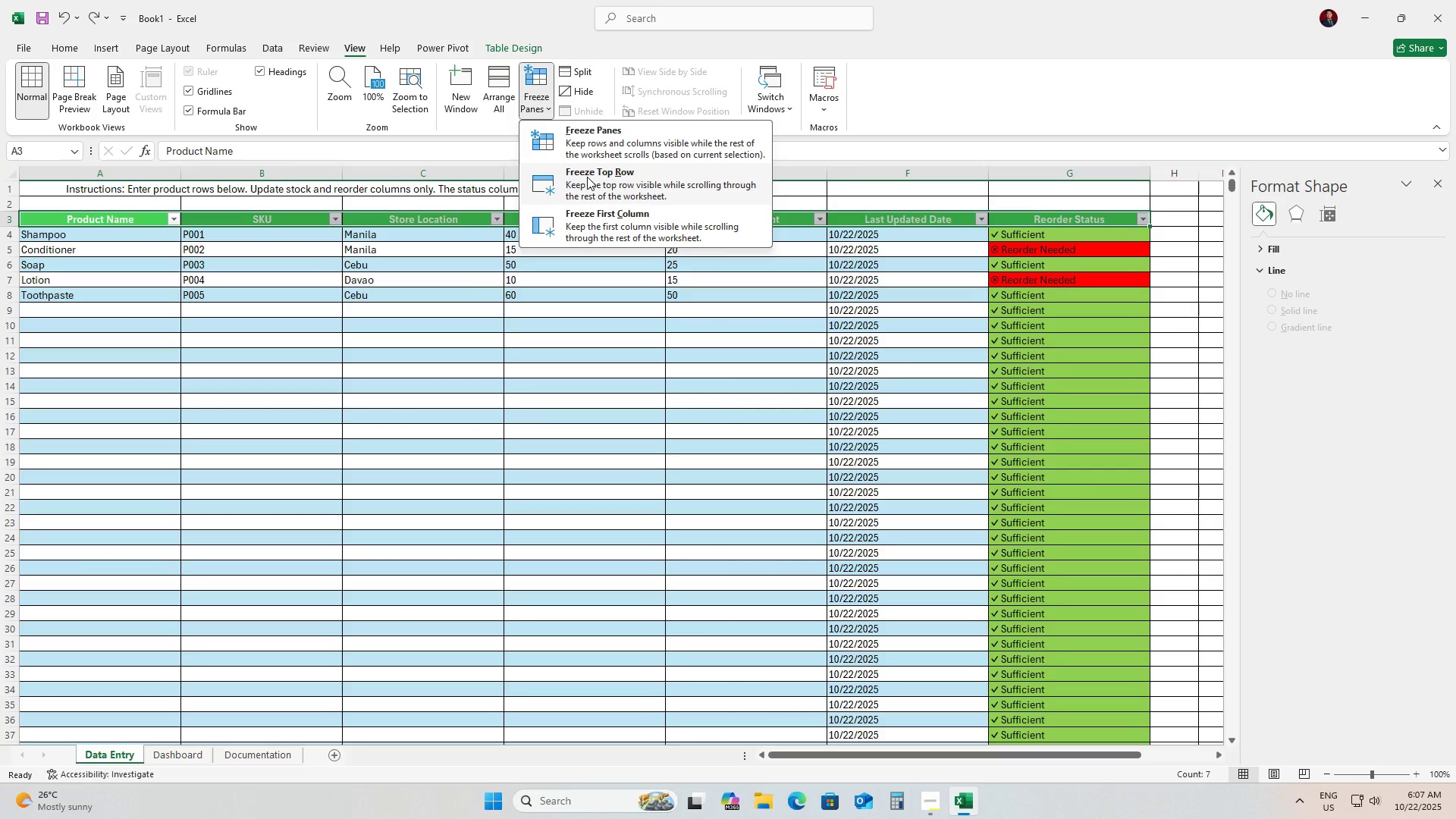 
left_click([587, 177])
 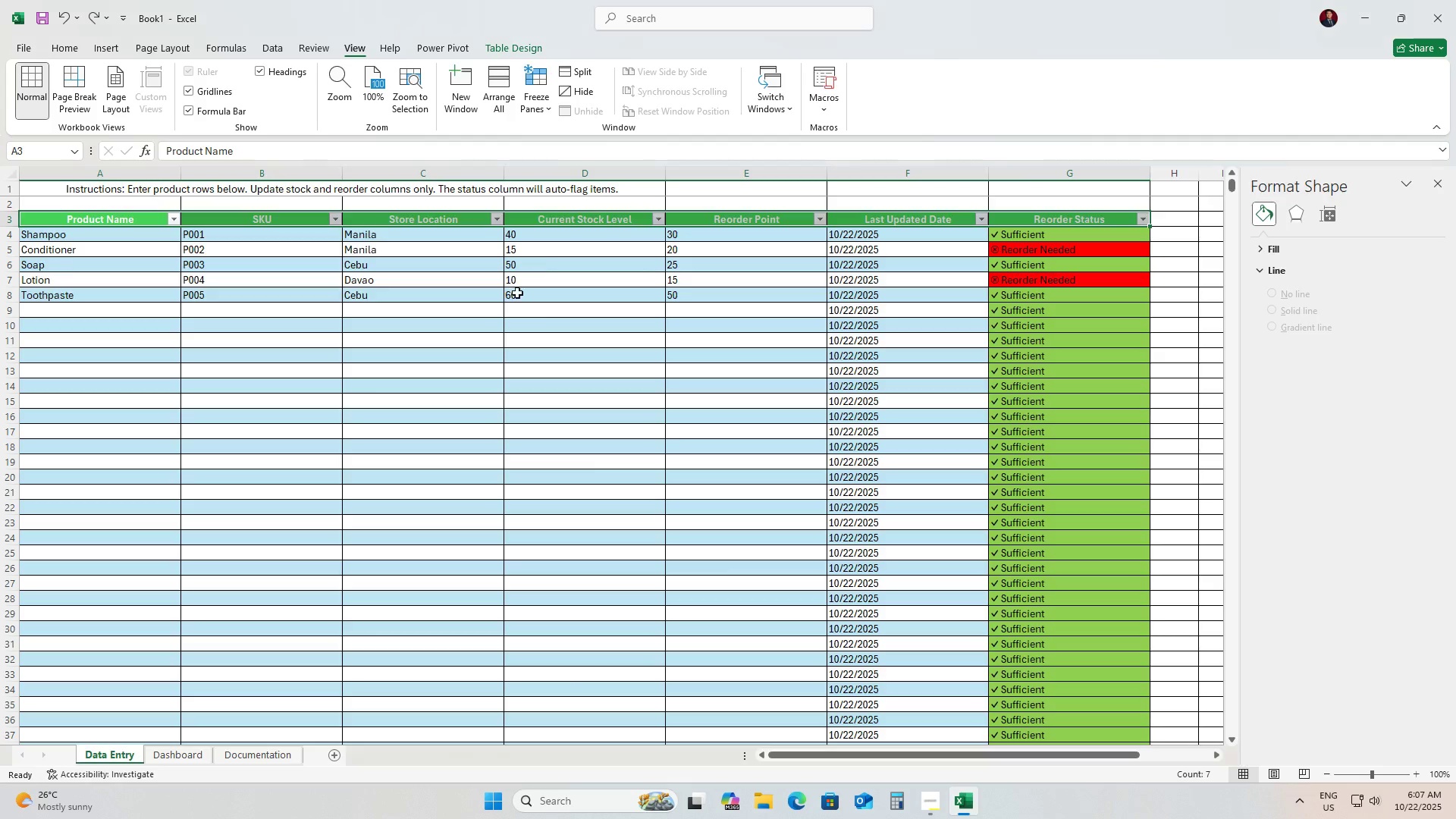 
scroll: coordinate [507, 305], scroll_direction: up, amount: 2.0
 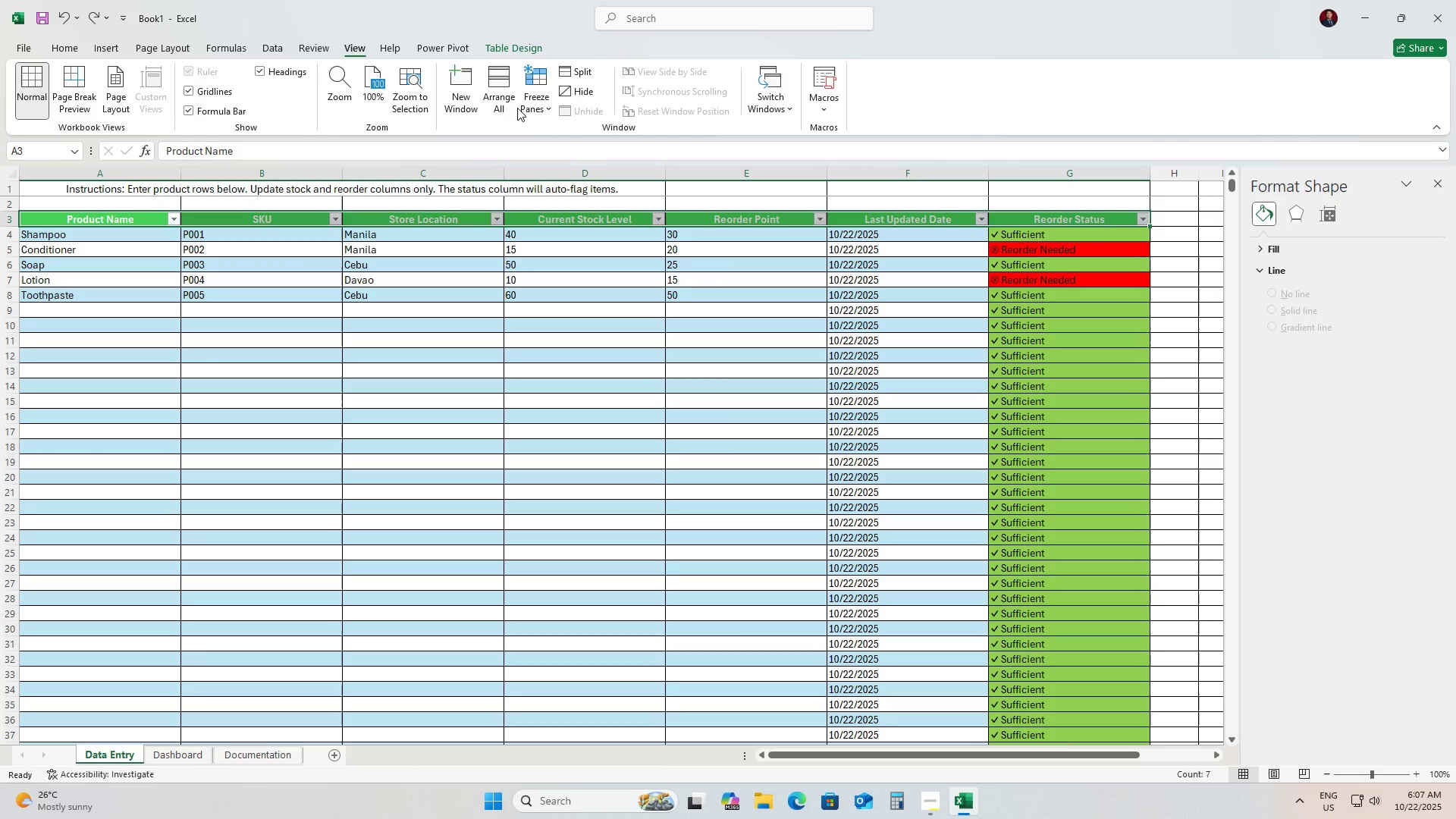 
left_click([529, 108])
 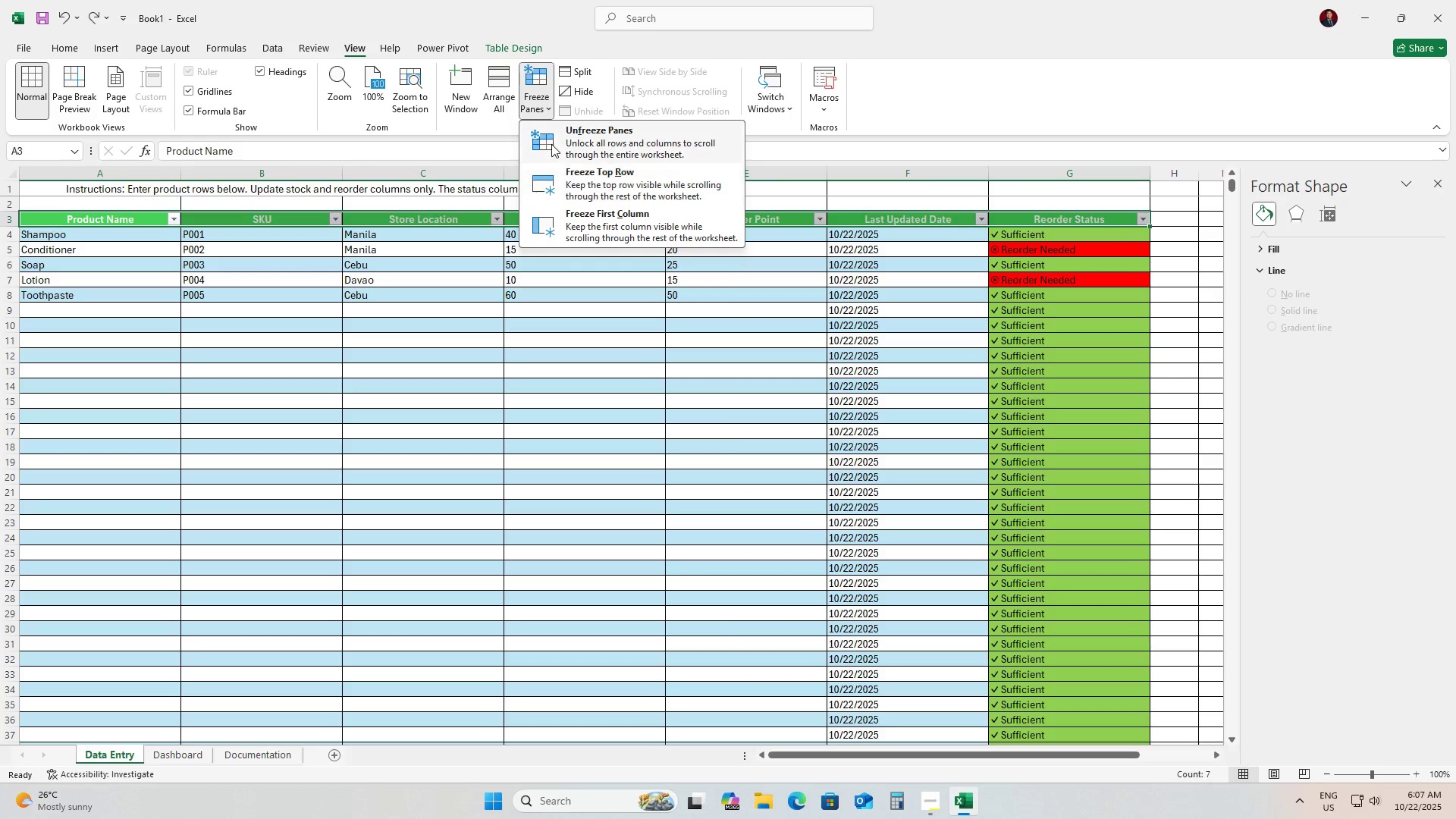 
left_click([551, 143])
 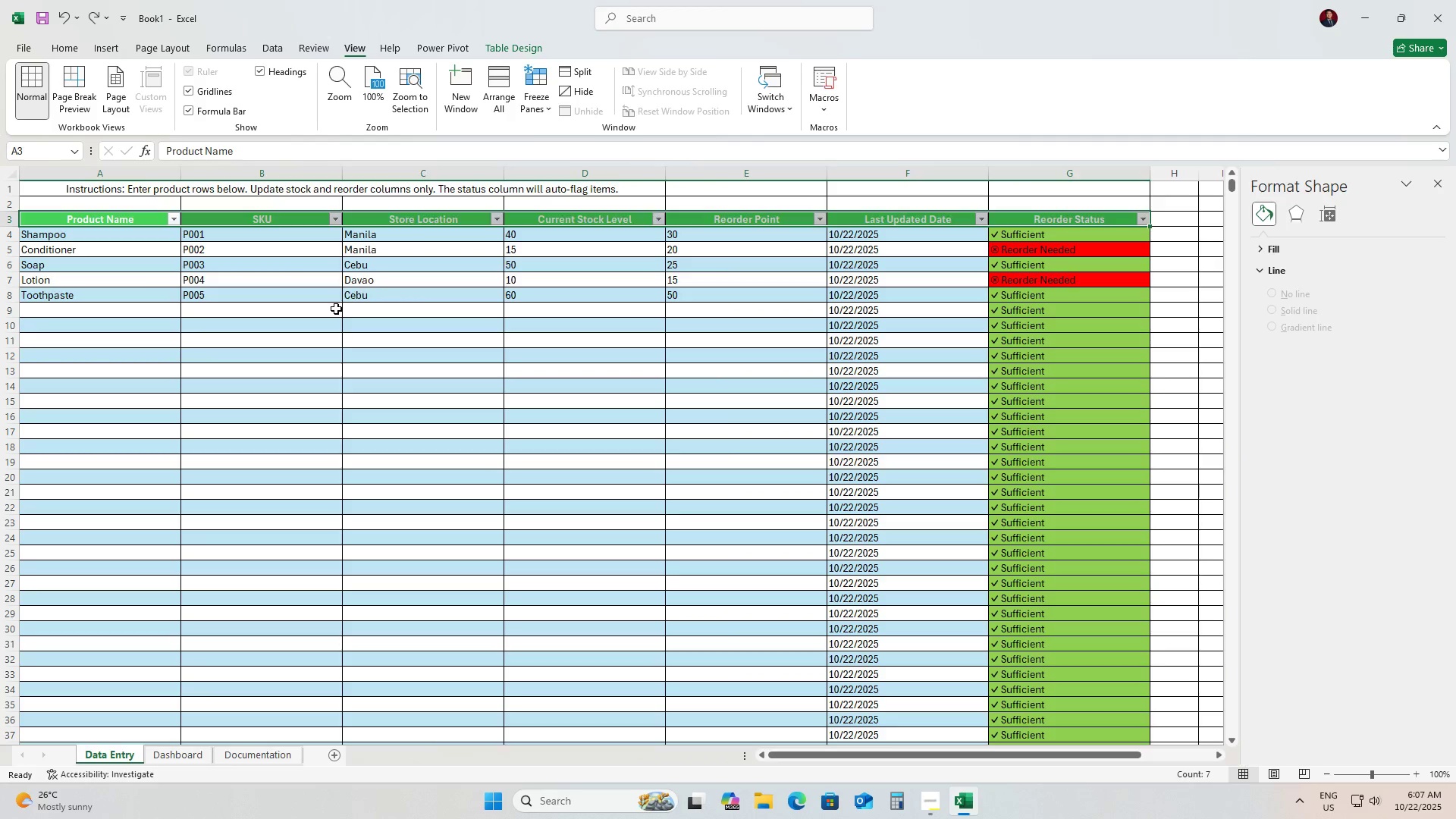 
left_click([336, 309])
 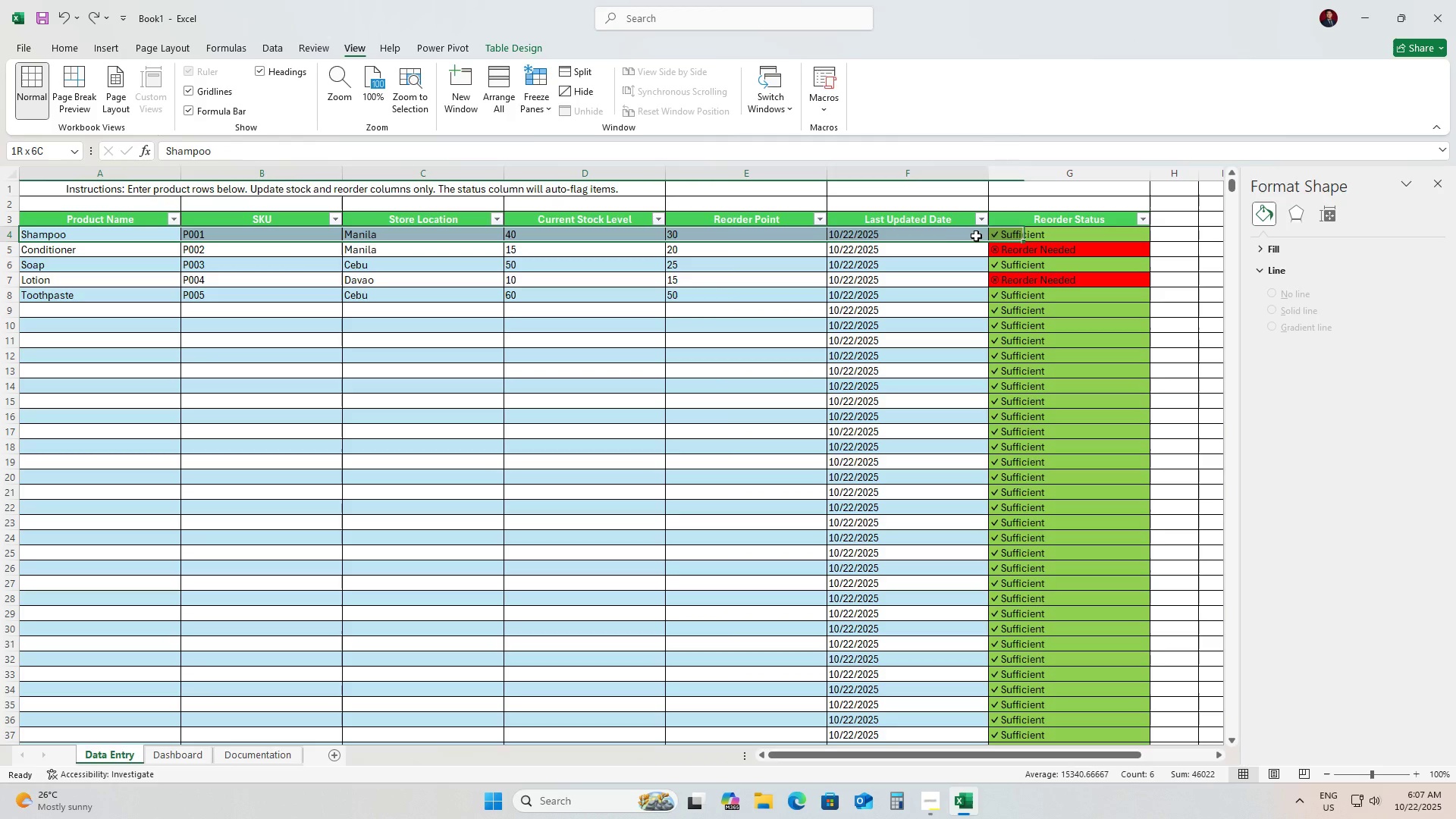 
left_click([1094, 224])
 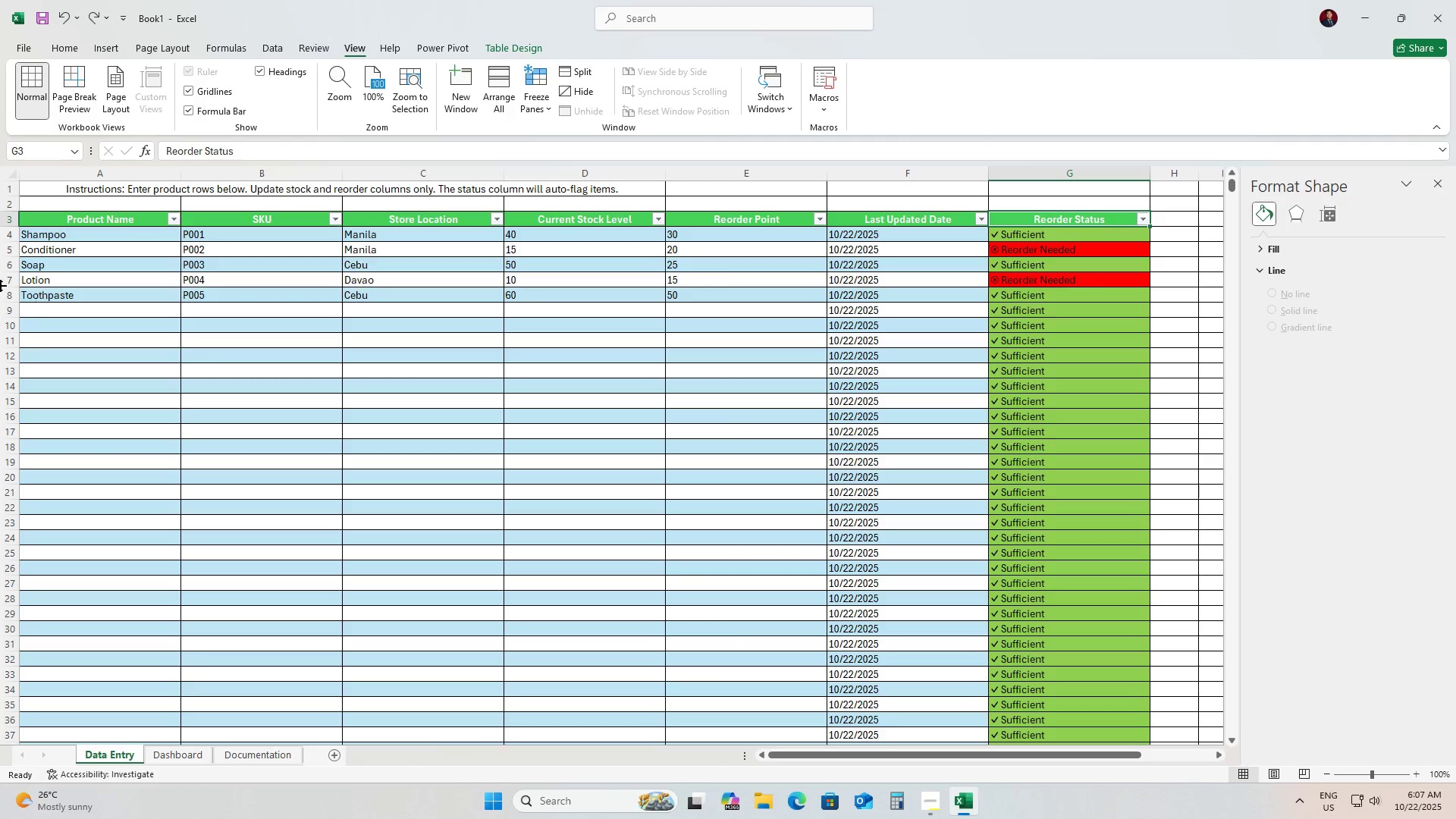 
hold_key(key=ShiftLeft, duration=1.53)
left_click([29, 218])
 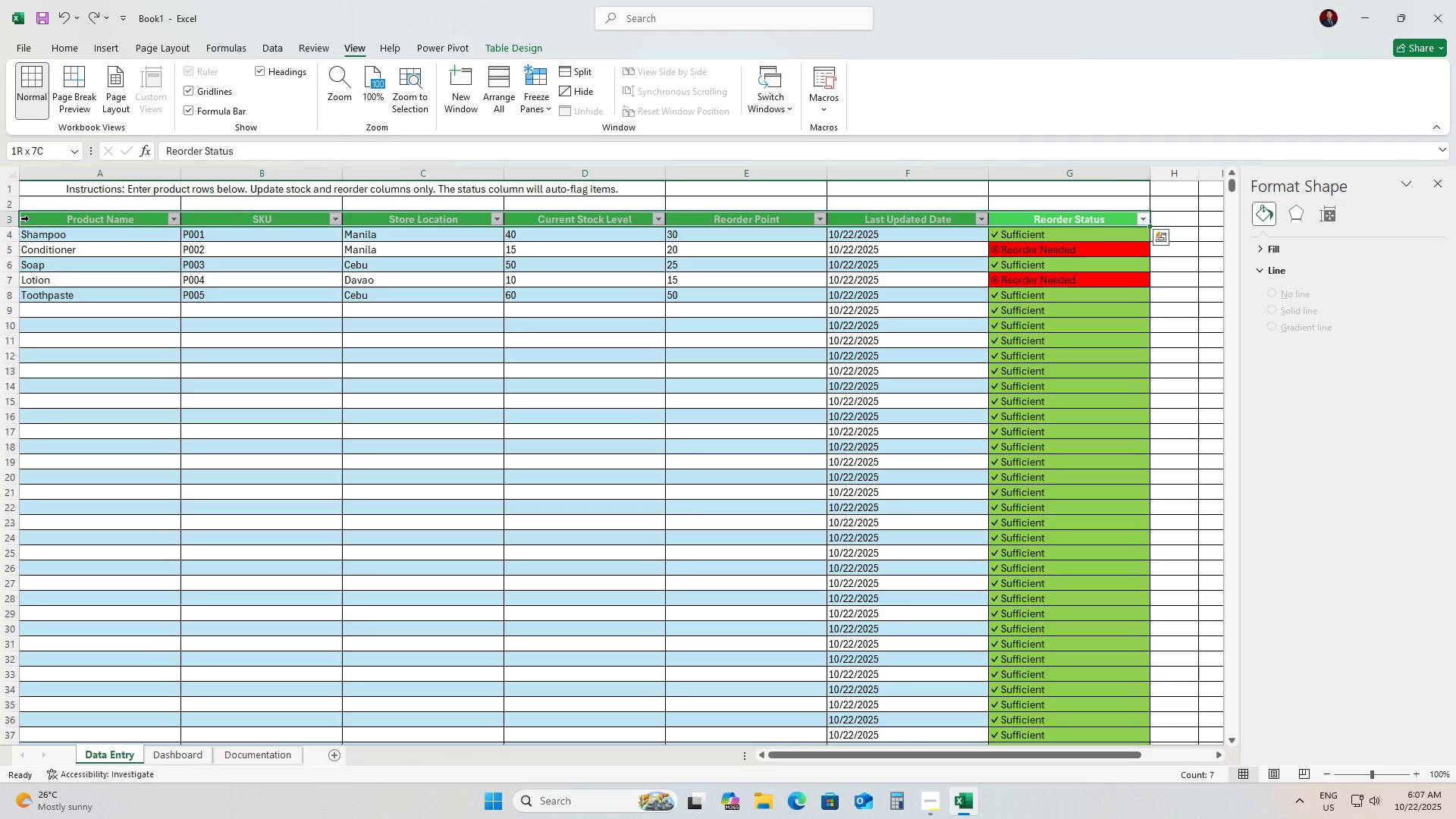 
key(Shift+ShiftLeft)
 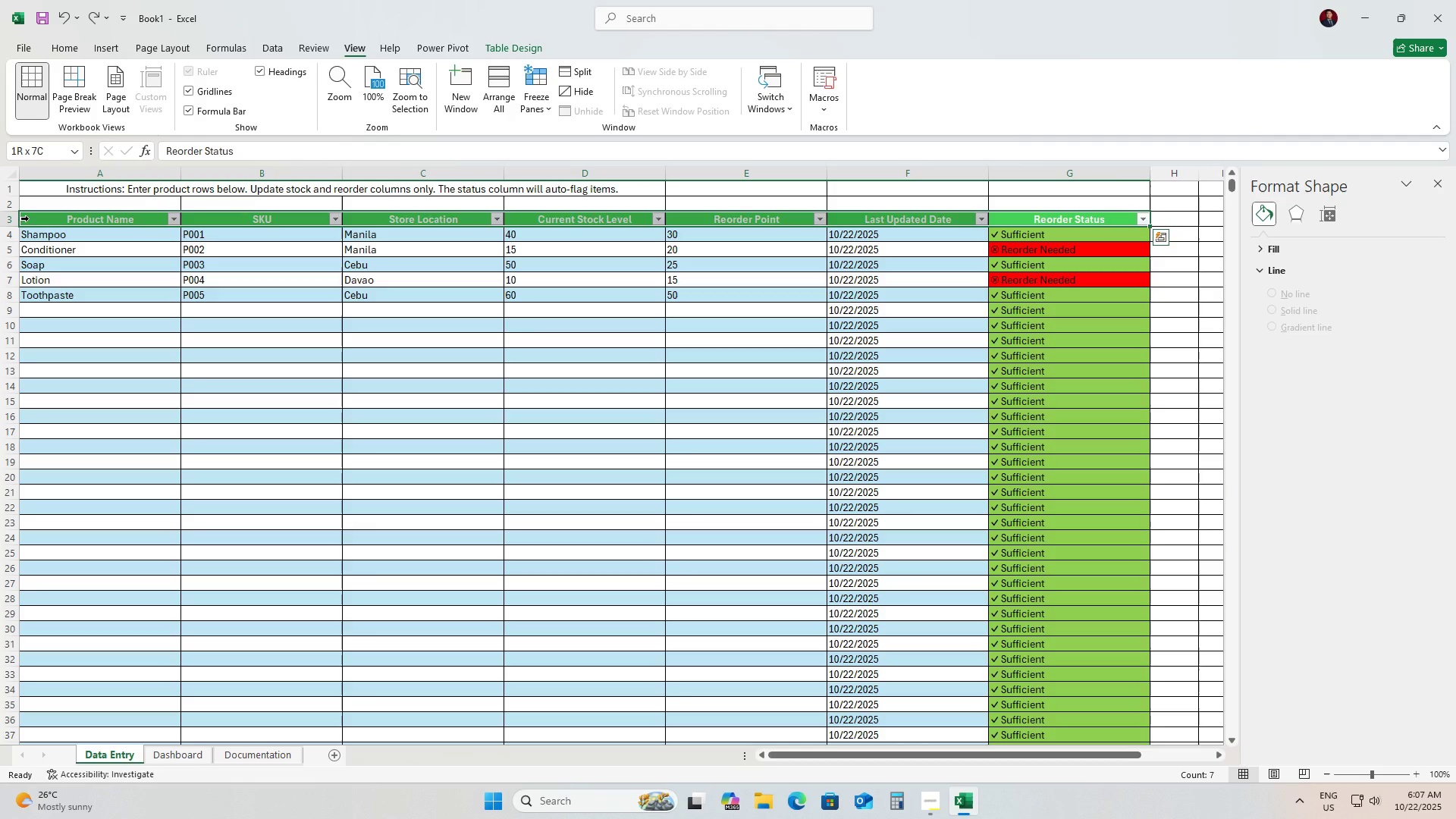 
key(Shift+ShiftLeft)
 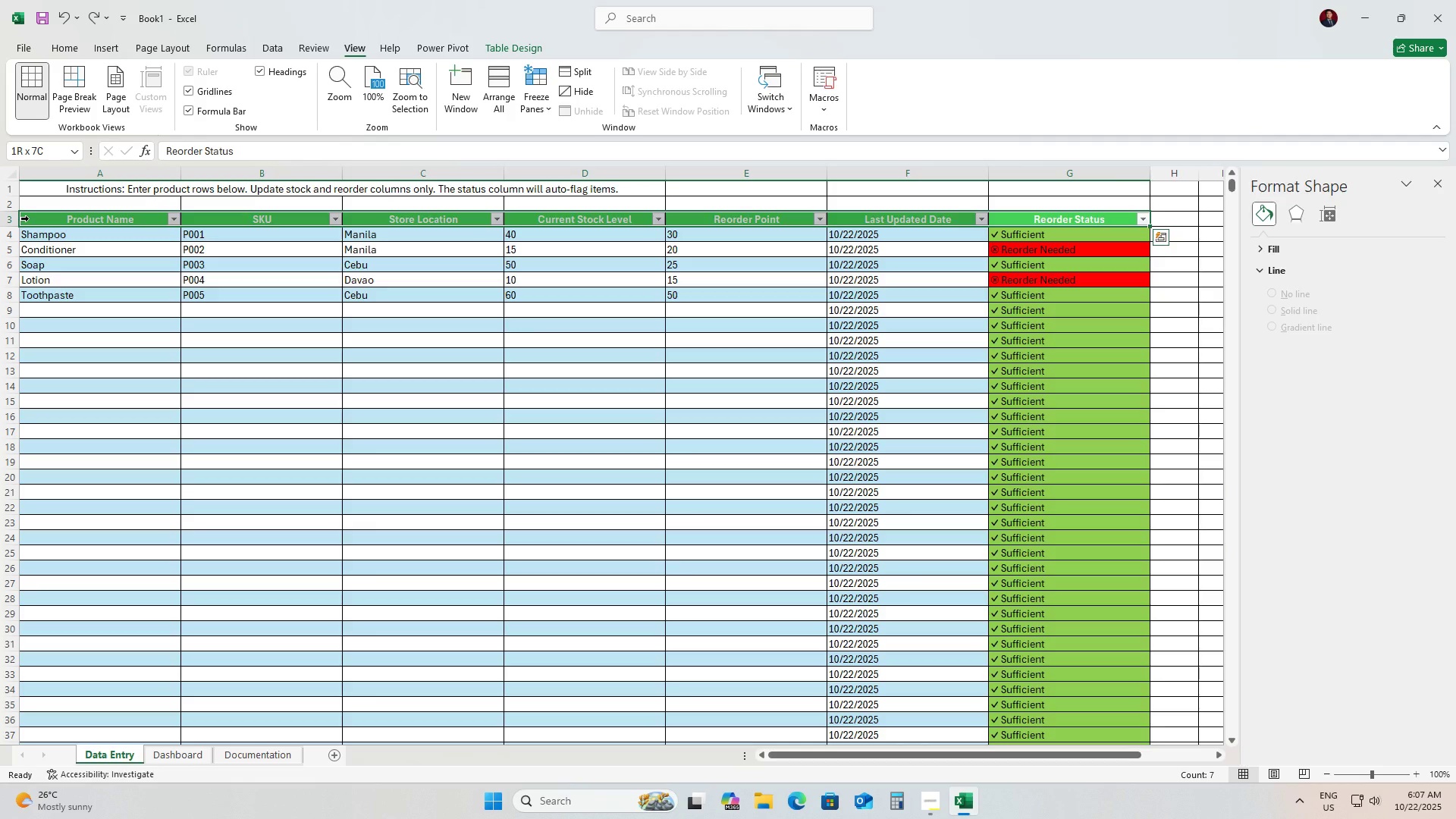 
key(Shift+ShiftLeft)
 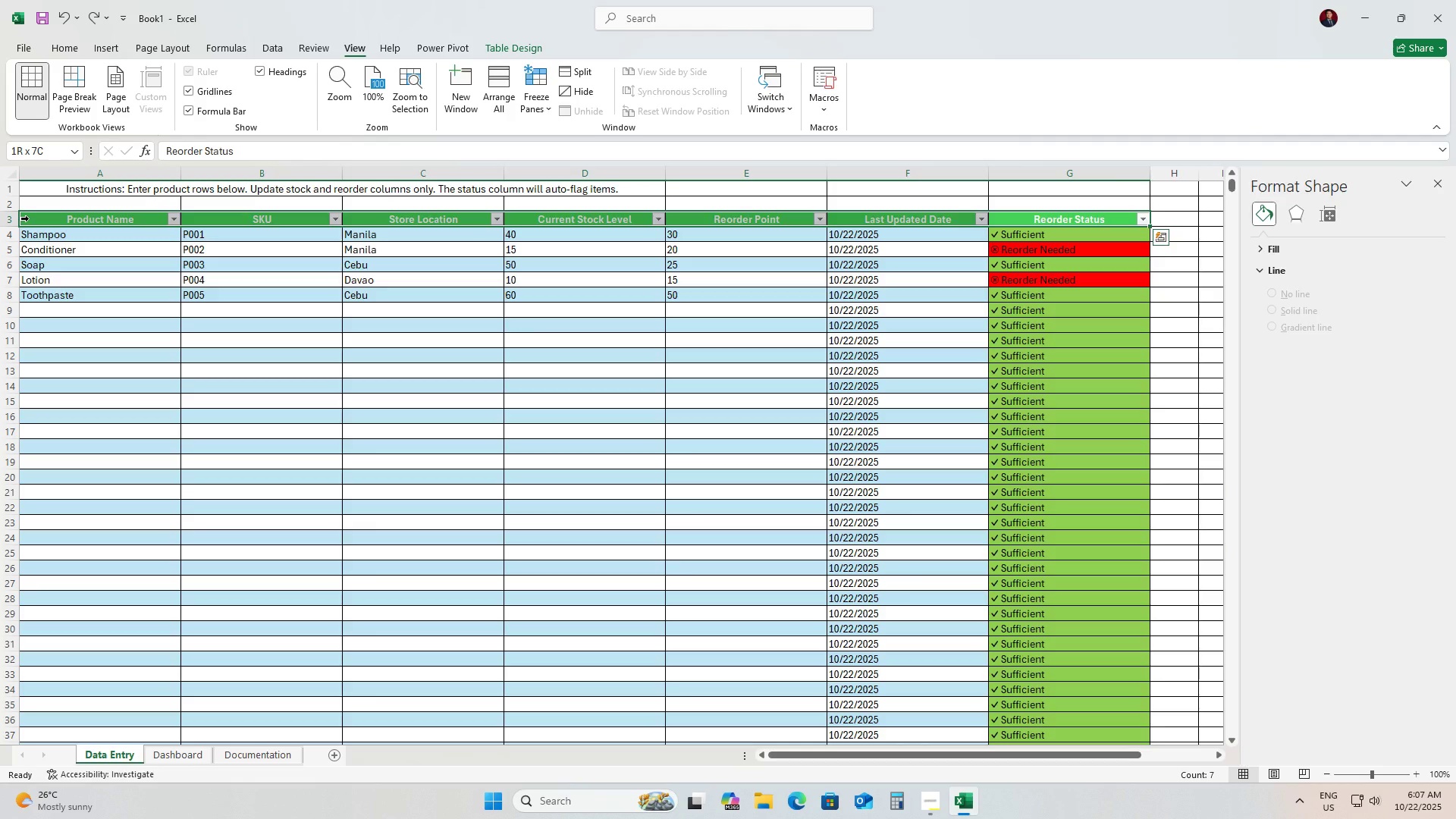 
key(Shift+ShiftLeft)
 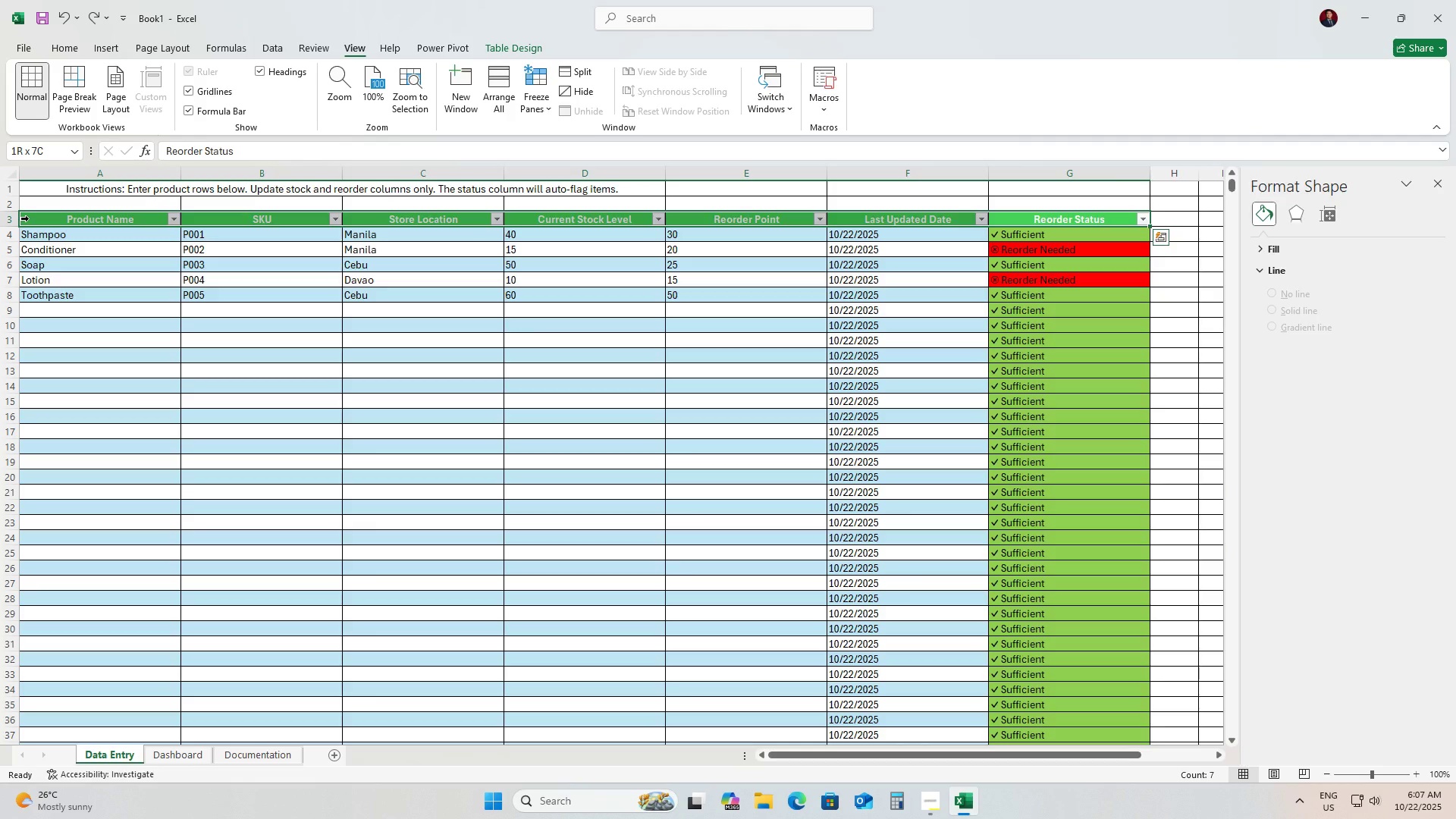 
key(Shift+ShiftLeft)
 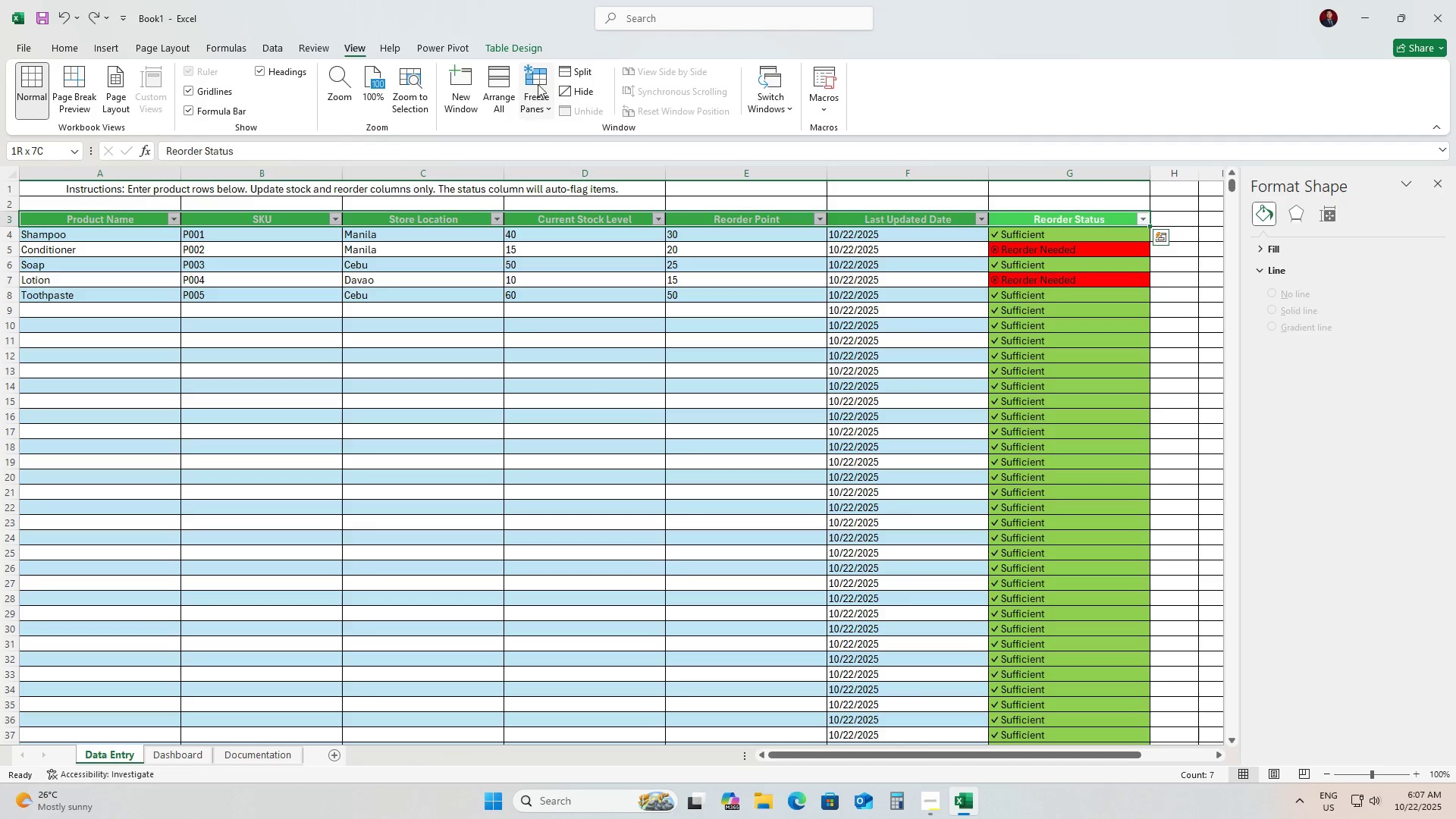 
left_click([539, 81])
 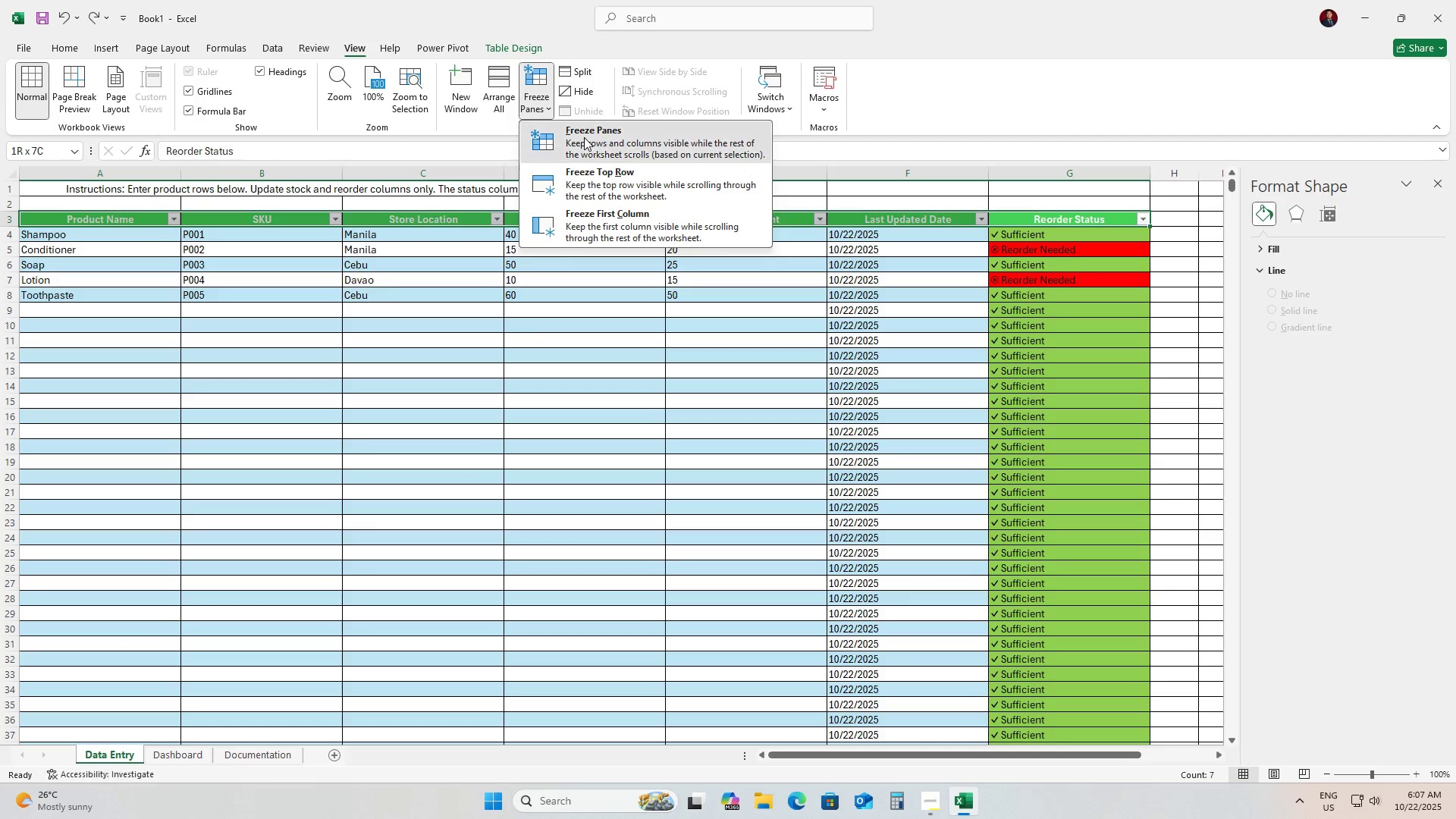 
left_click([584, 137])
 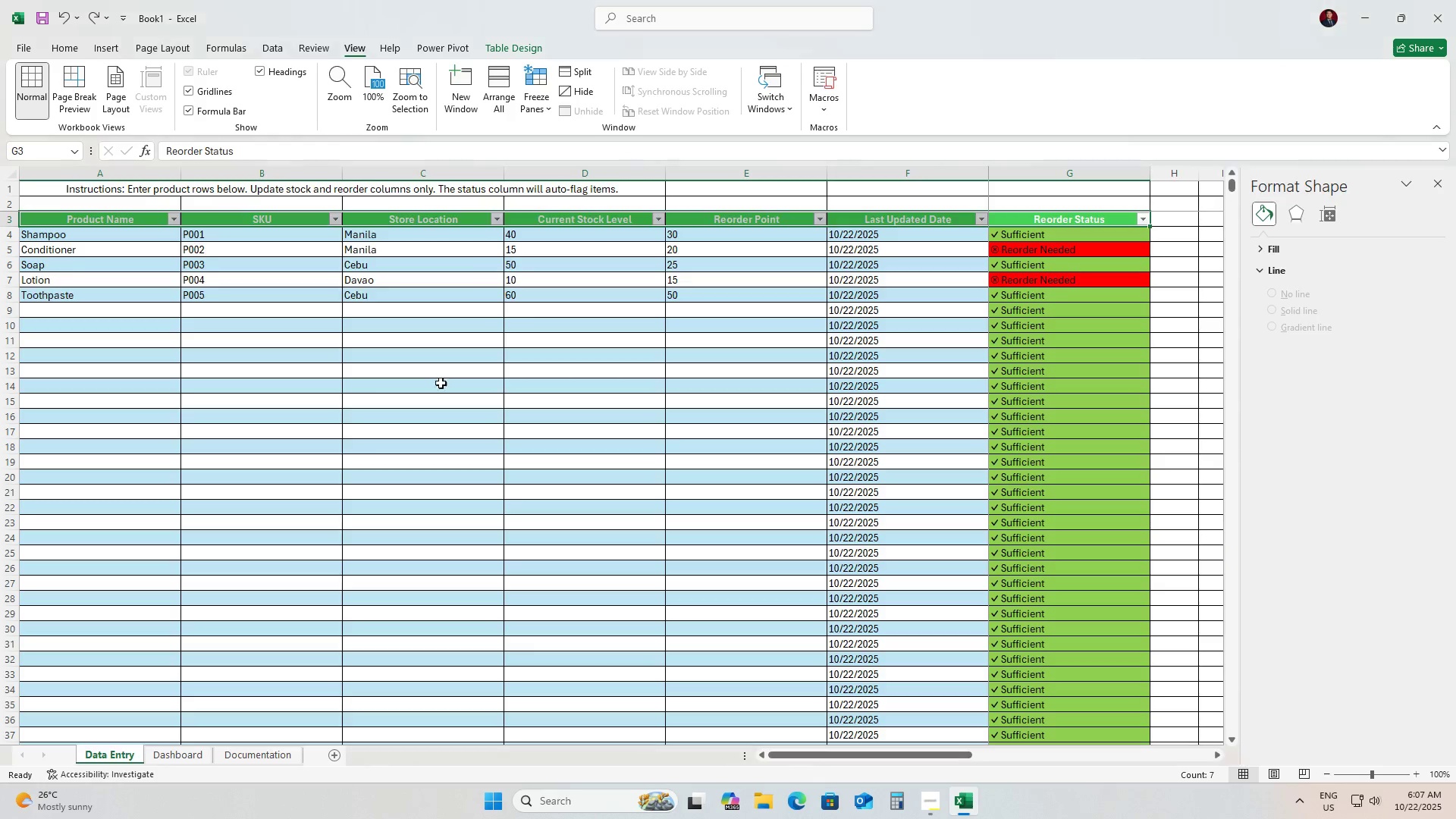 
scroll: coordinate [438, 388], scroll_direction: down, amount: 4.0
 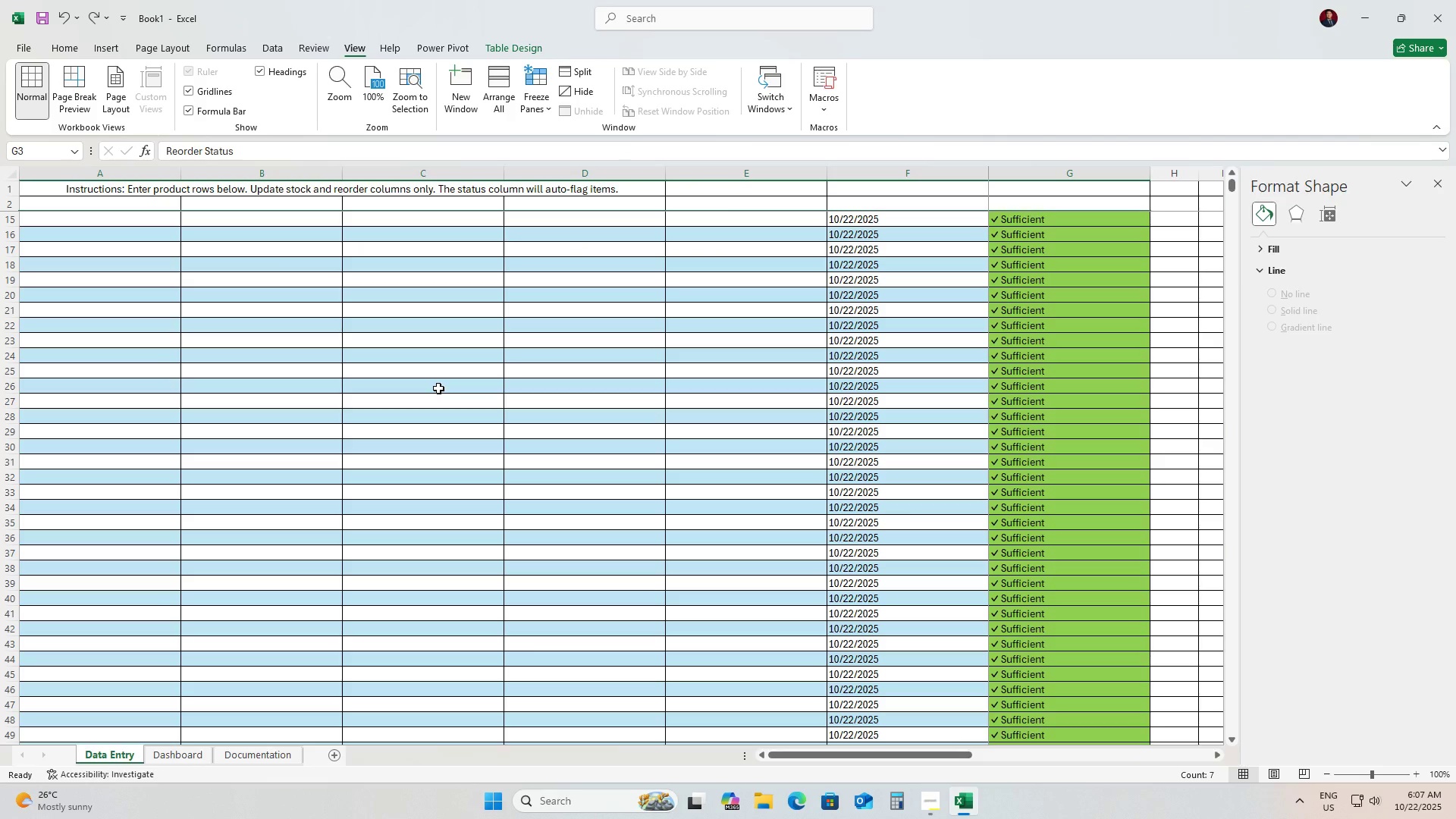 
scroll: coordinate [438, 388], scroll_direction: up, amount: 5.0
 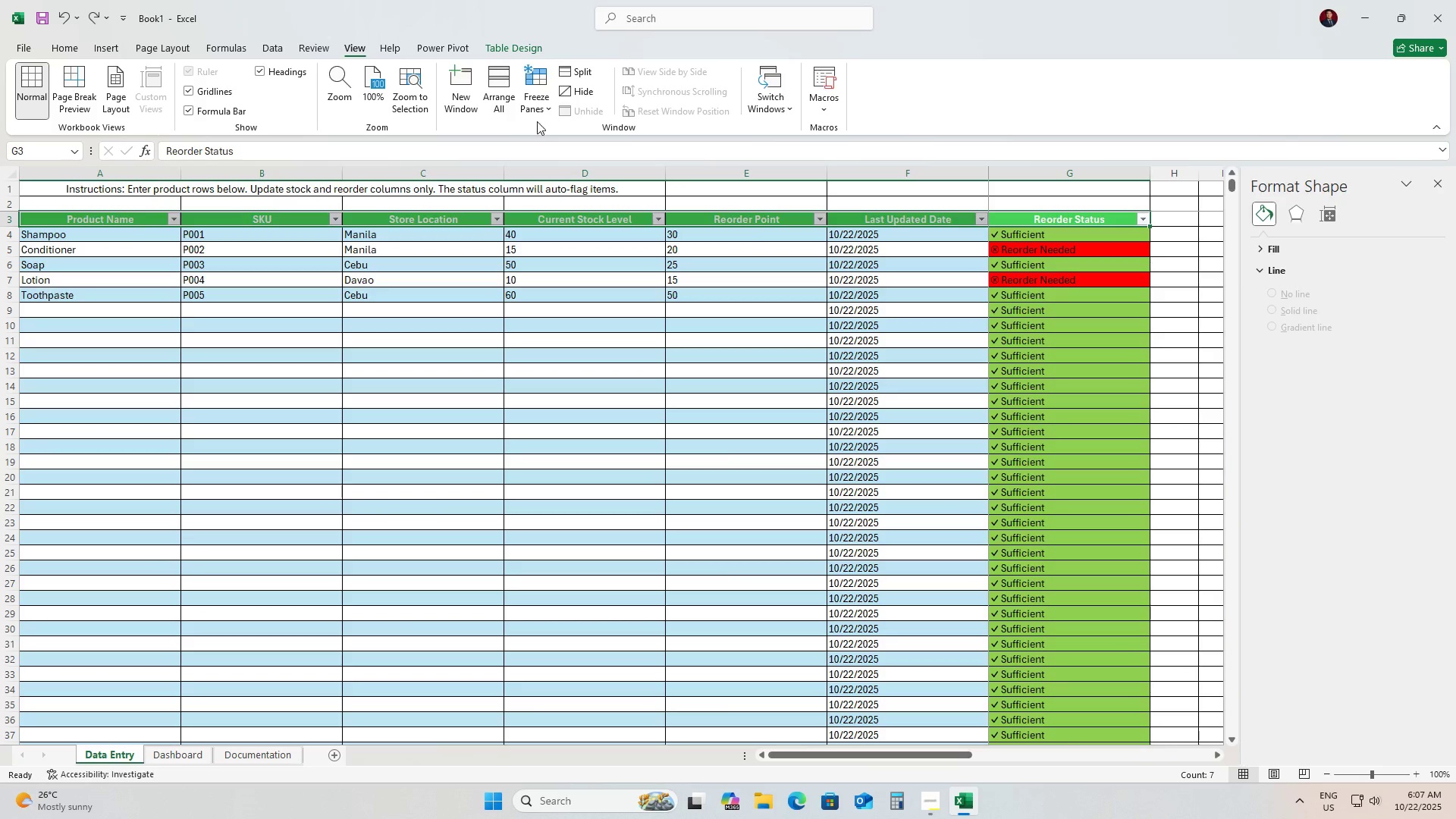 
left_click([535, 105])
 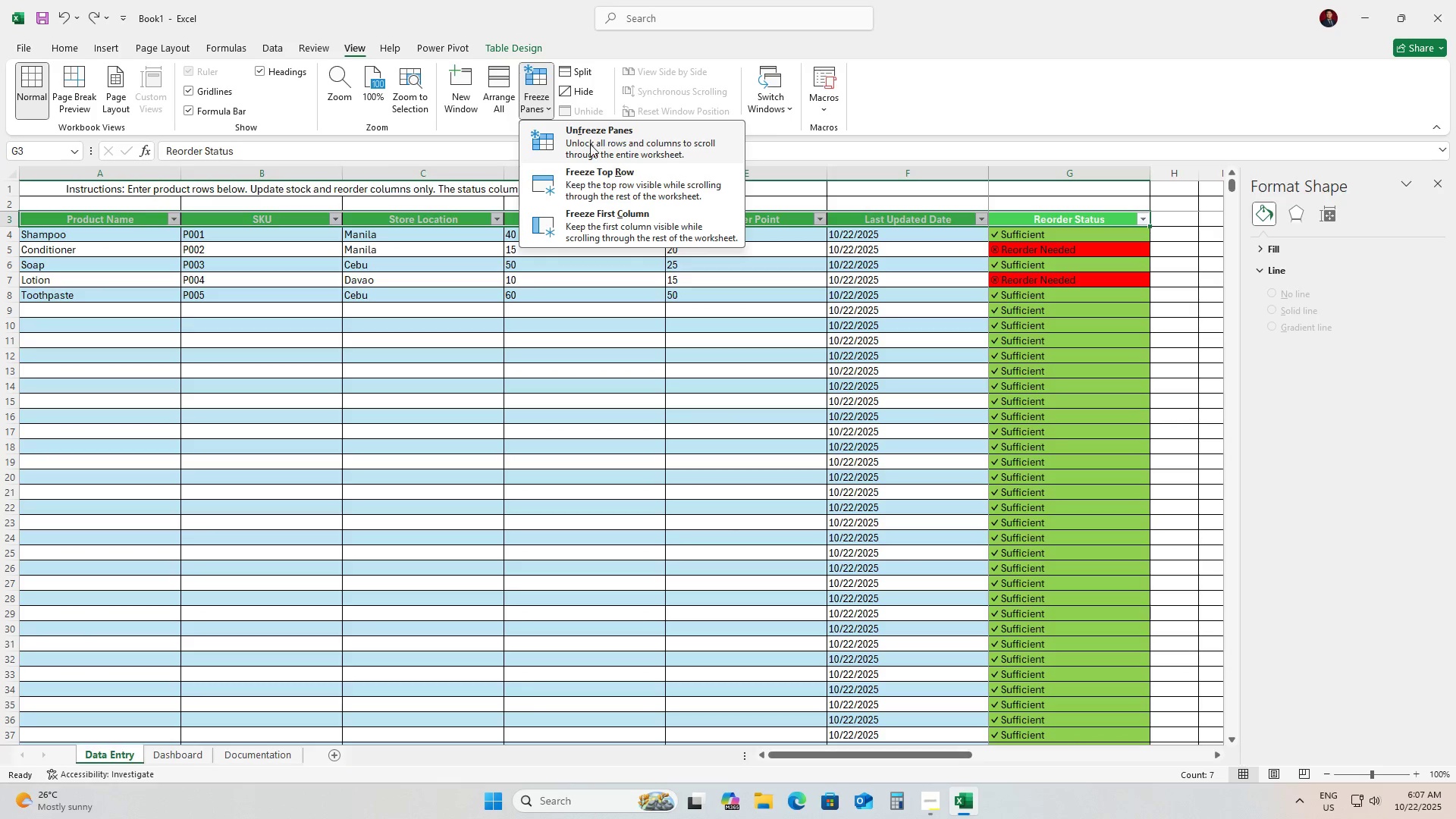 
left_click([590, 144])
 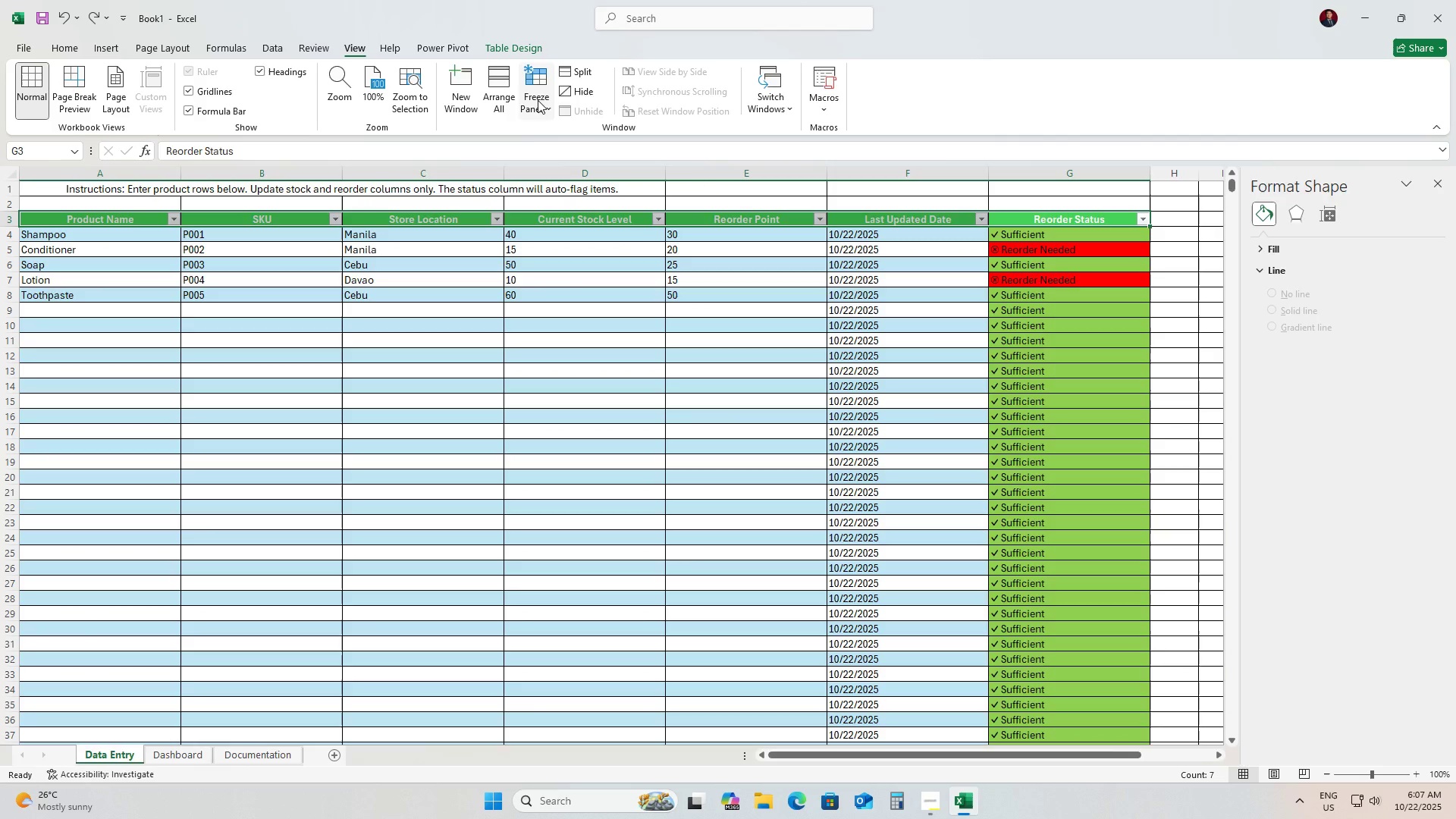 
left_click([538, 102])
 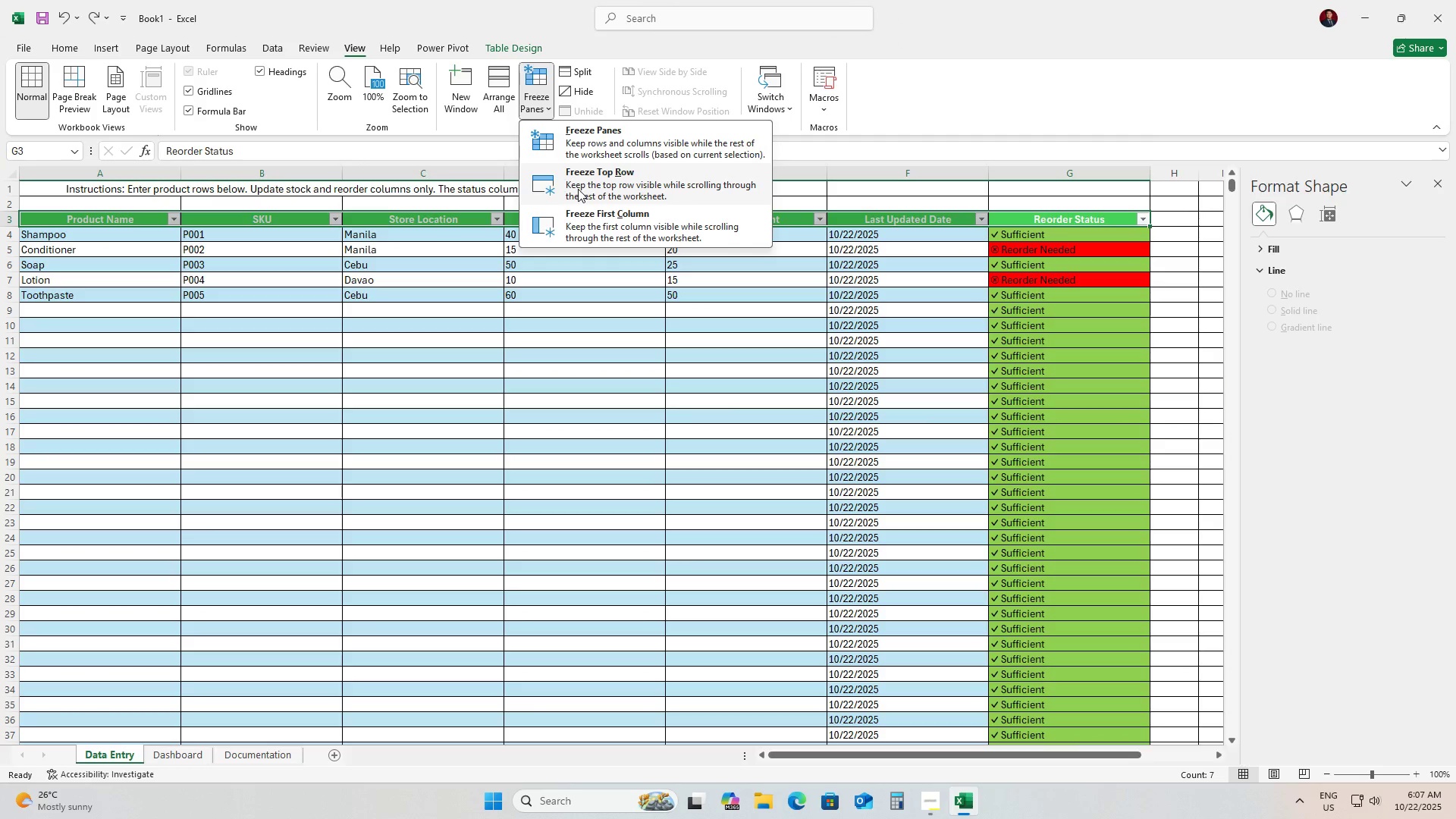 
left_click([582, 185])
 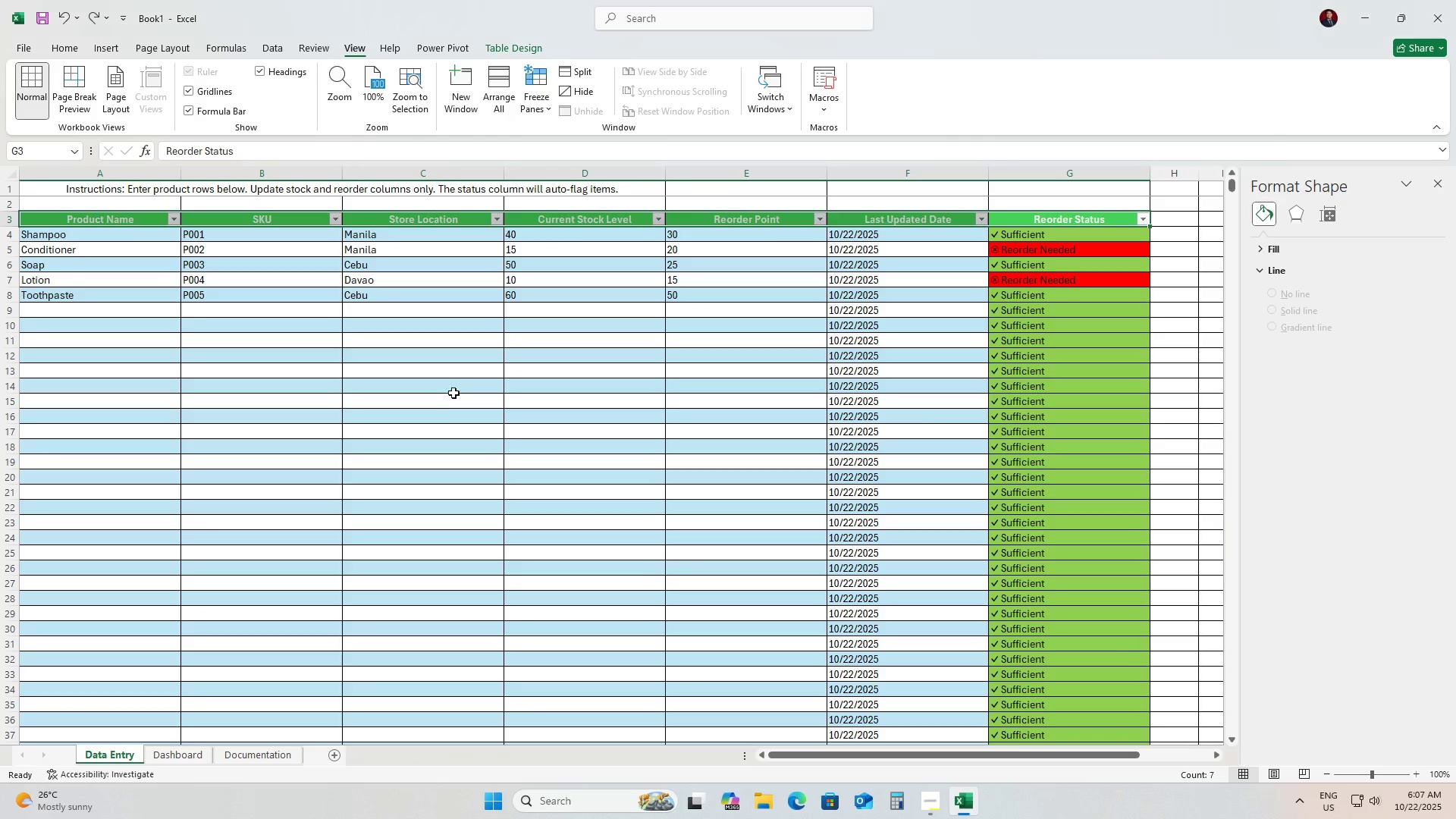 
scroll: coordinate [450, 398], scroll_direction: up, amount: 6.0
 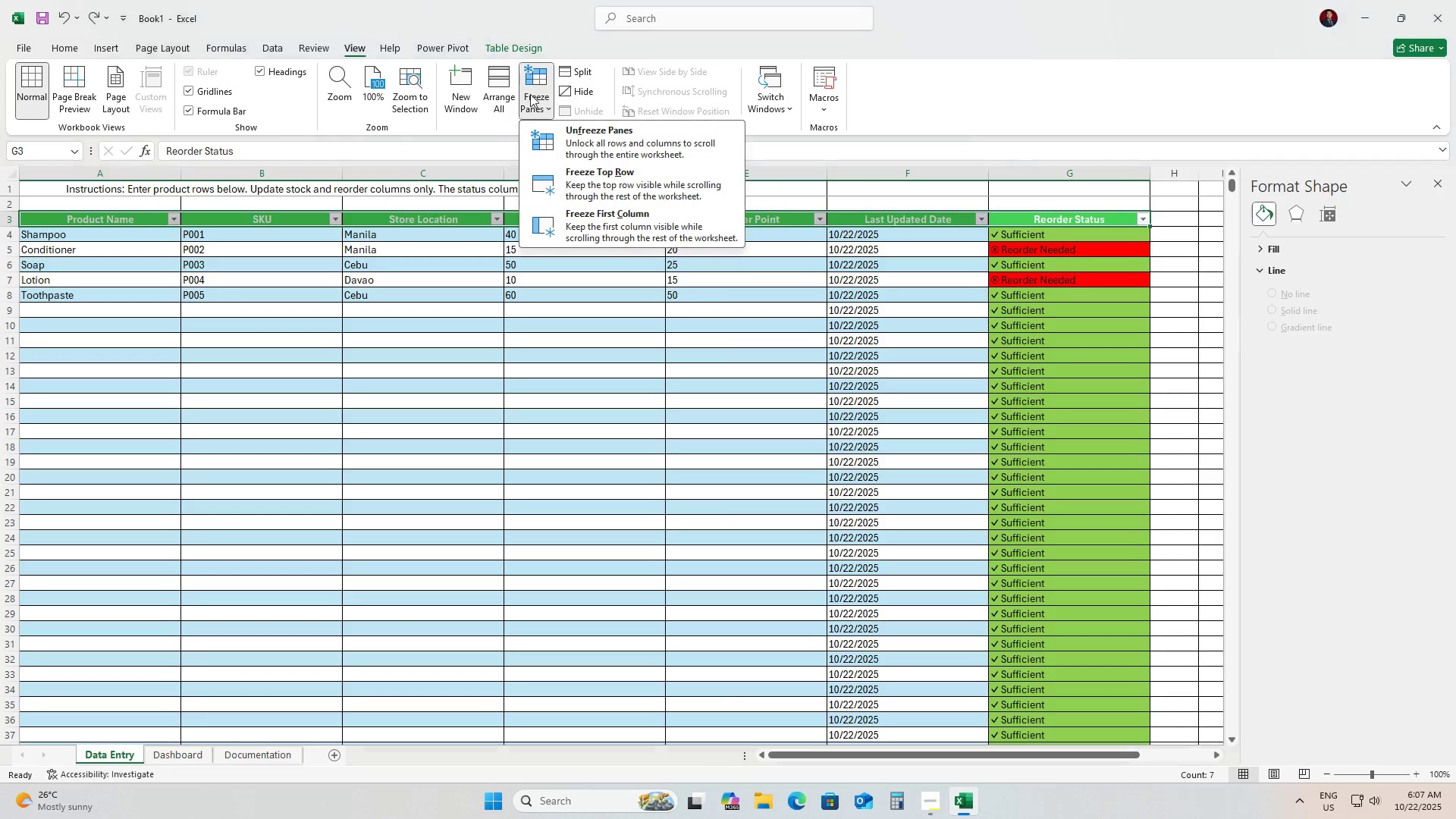 
left_click([575, 140])
 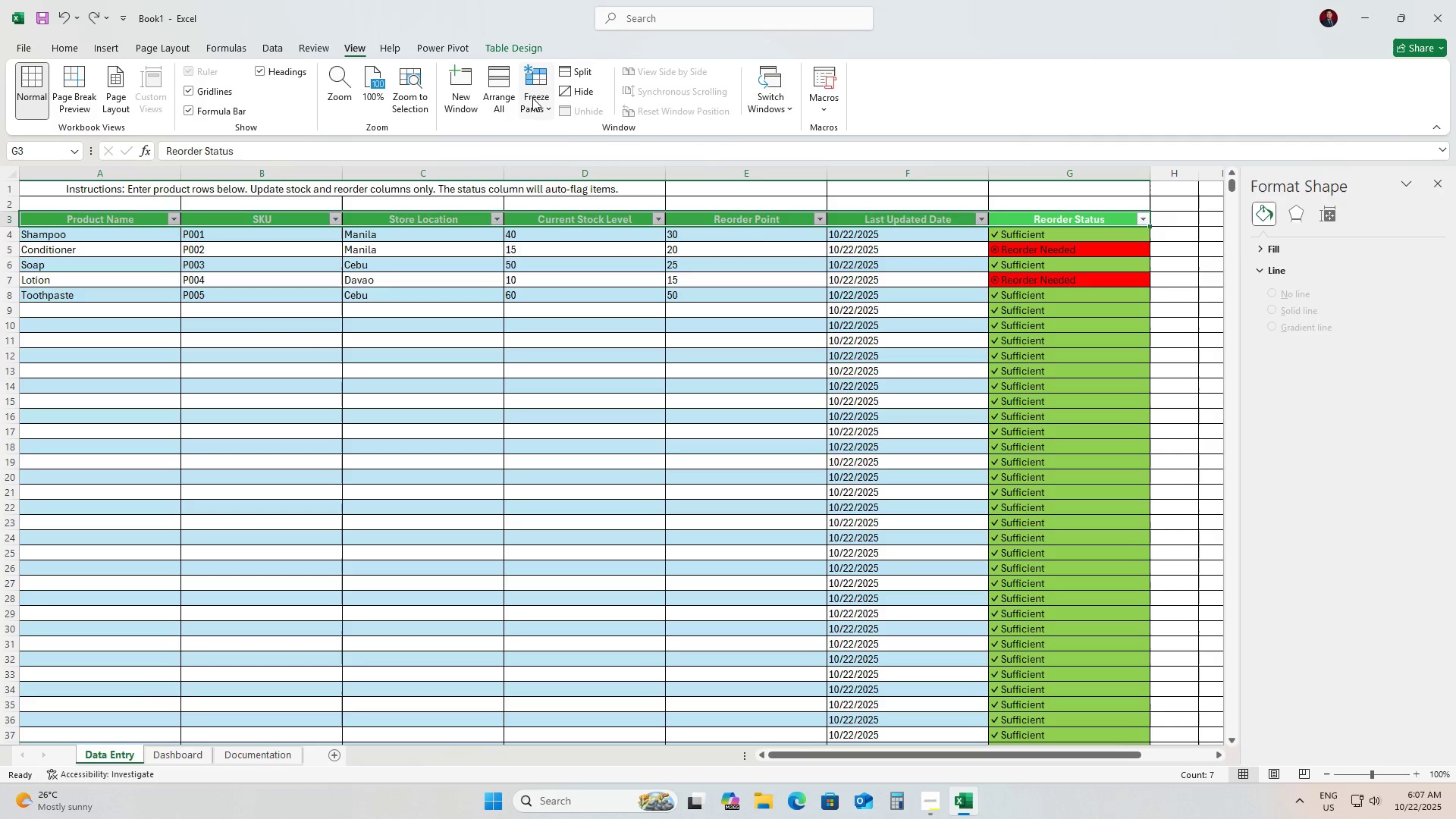 
left_click([532, 98])
 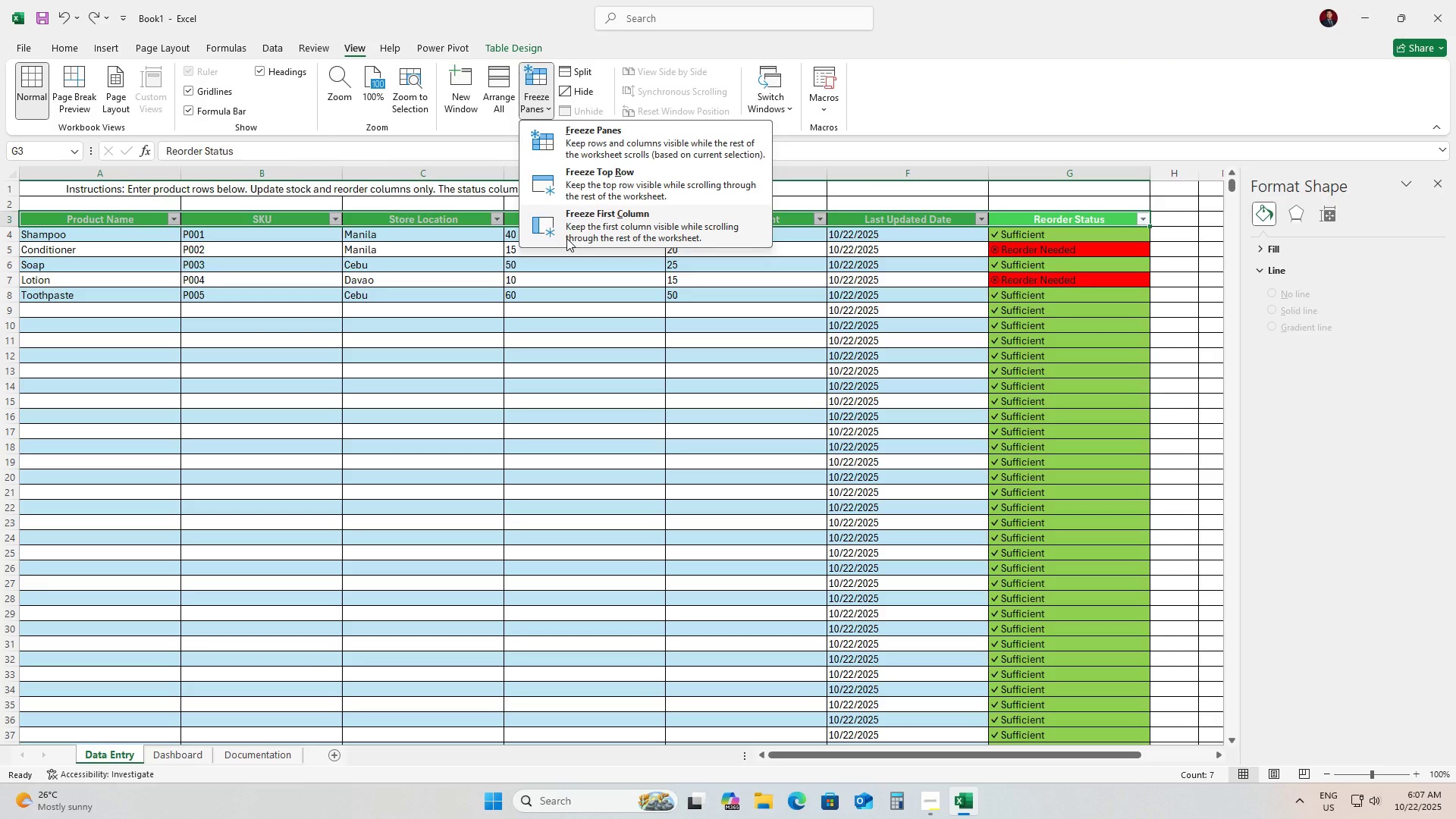 
left_click([566, 238])
 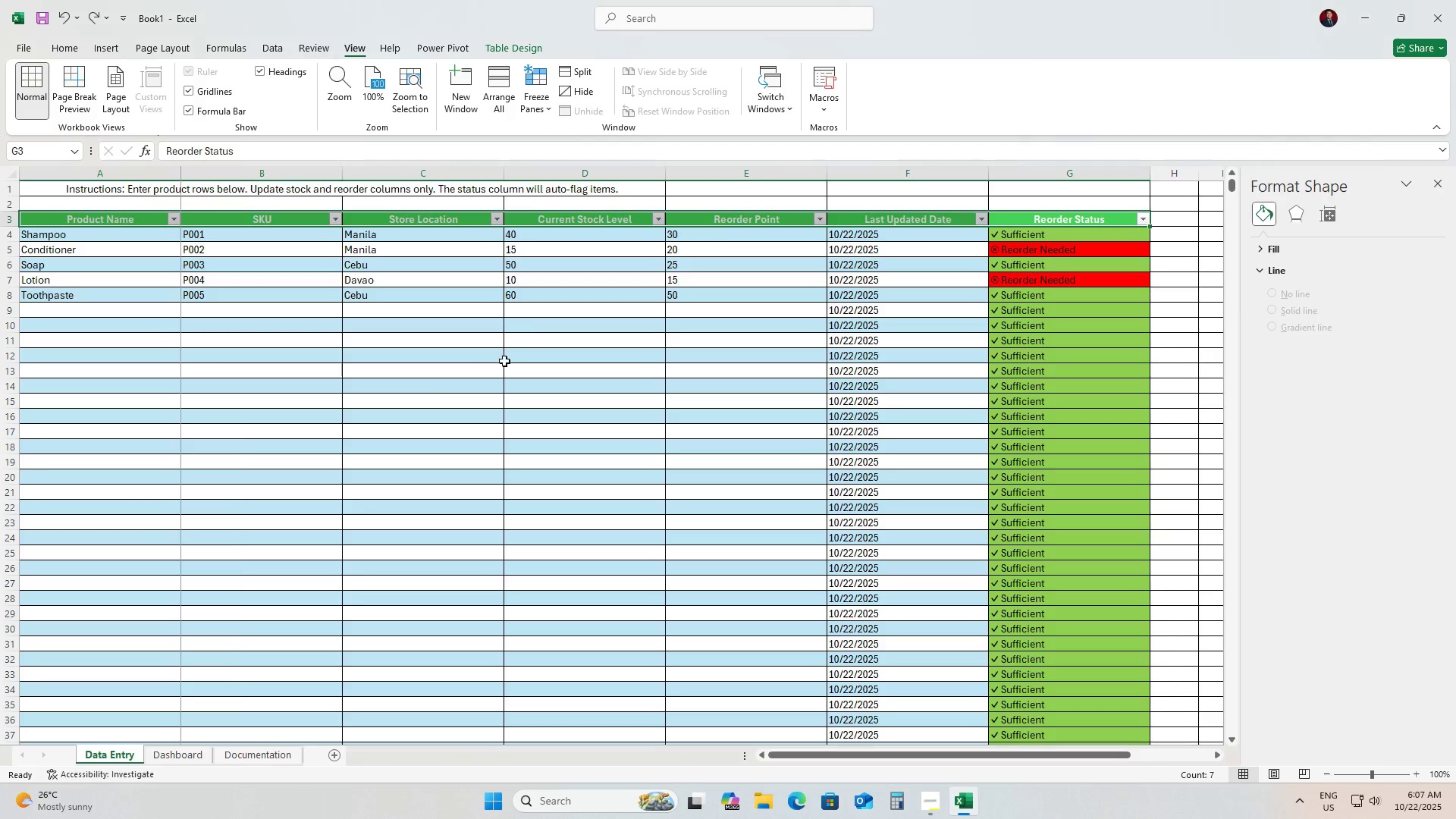 
scroll: coordinate [504, 361], scroll_direction: down, amount: 5.0
 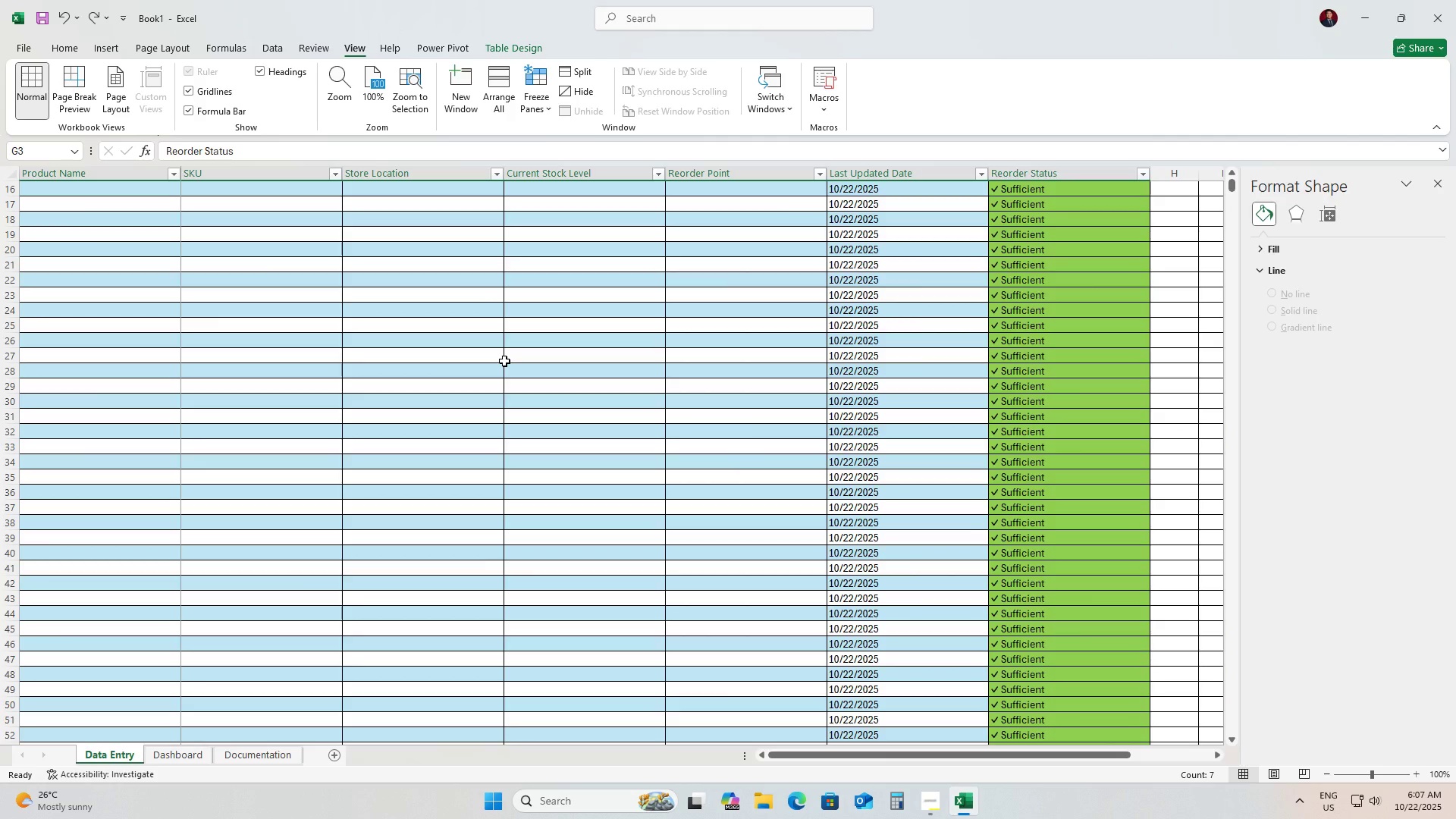 
scroll: coordinate [504, 361], scroll_direction: up, amount: 1.0
 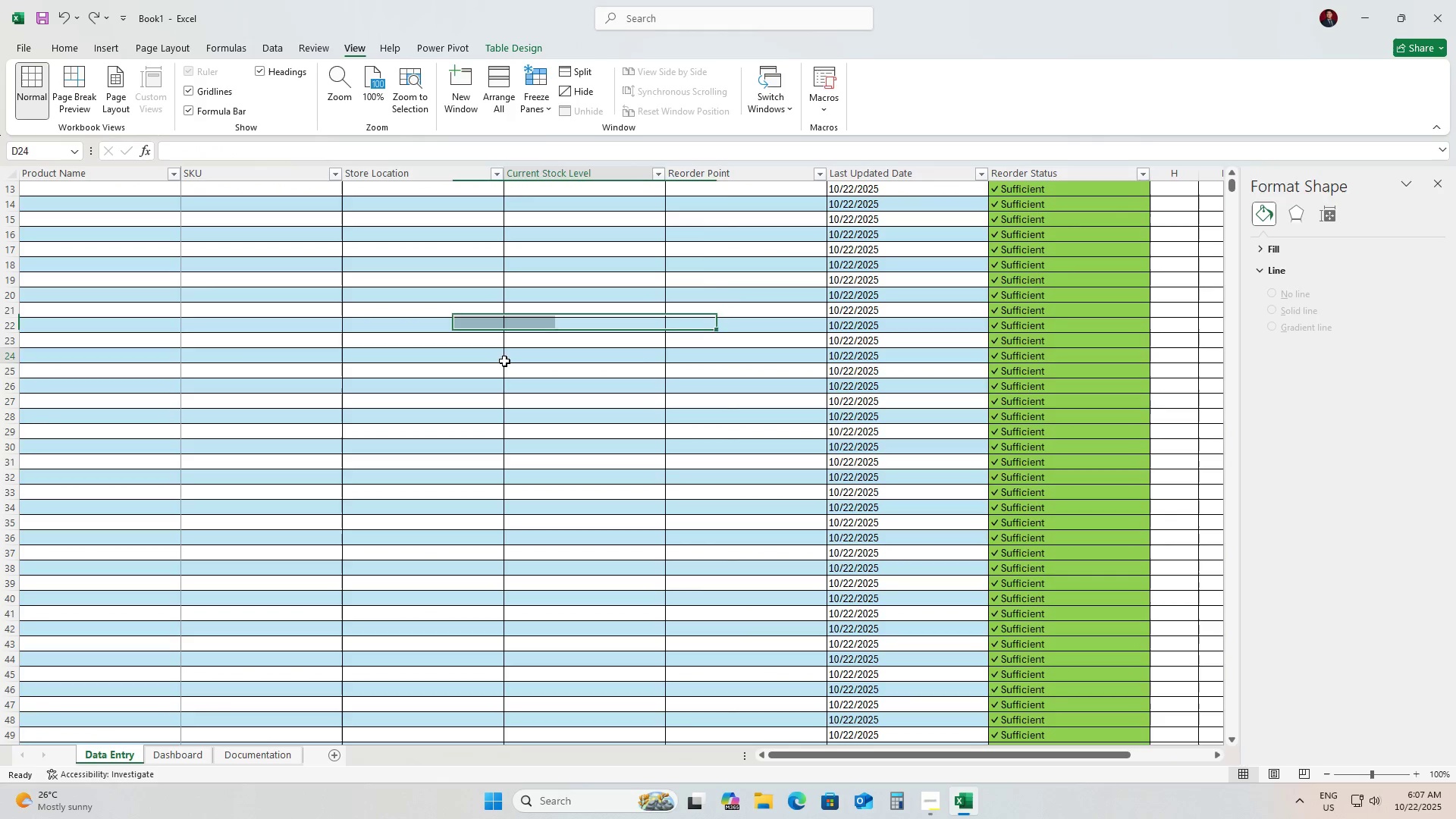 
left_click([504, 361])
 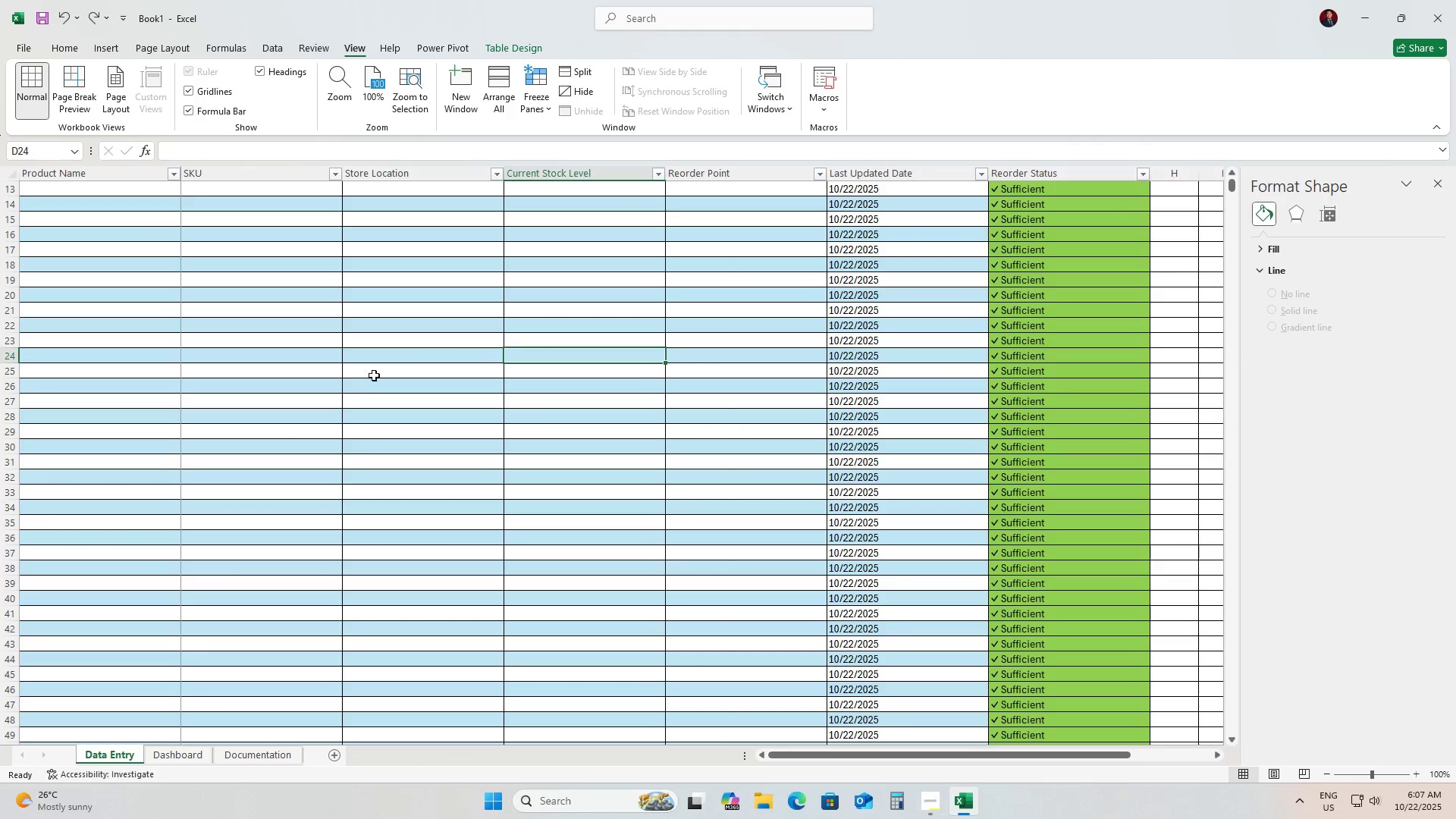 
scroll: coordinate [367, 378], scroll_direction: up, amount: 7.0
 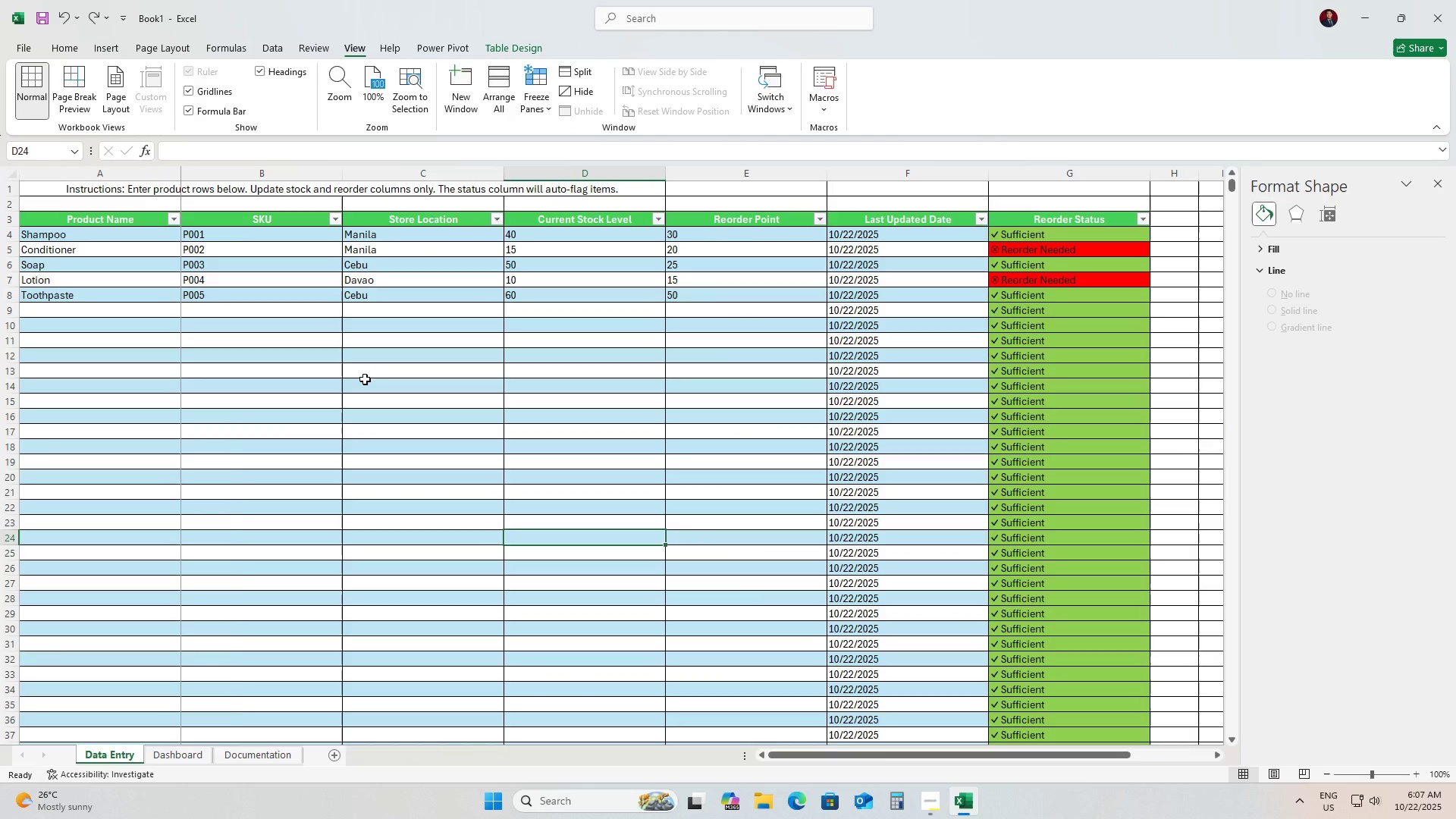 
scroll: coordinate [365, 379], scroll_direction: down, amount: 6.0
 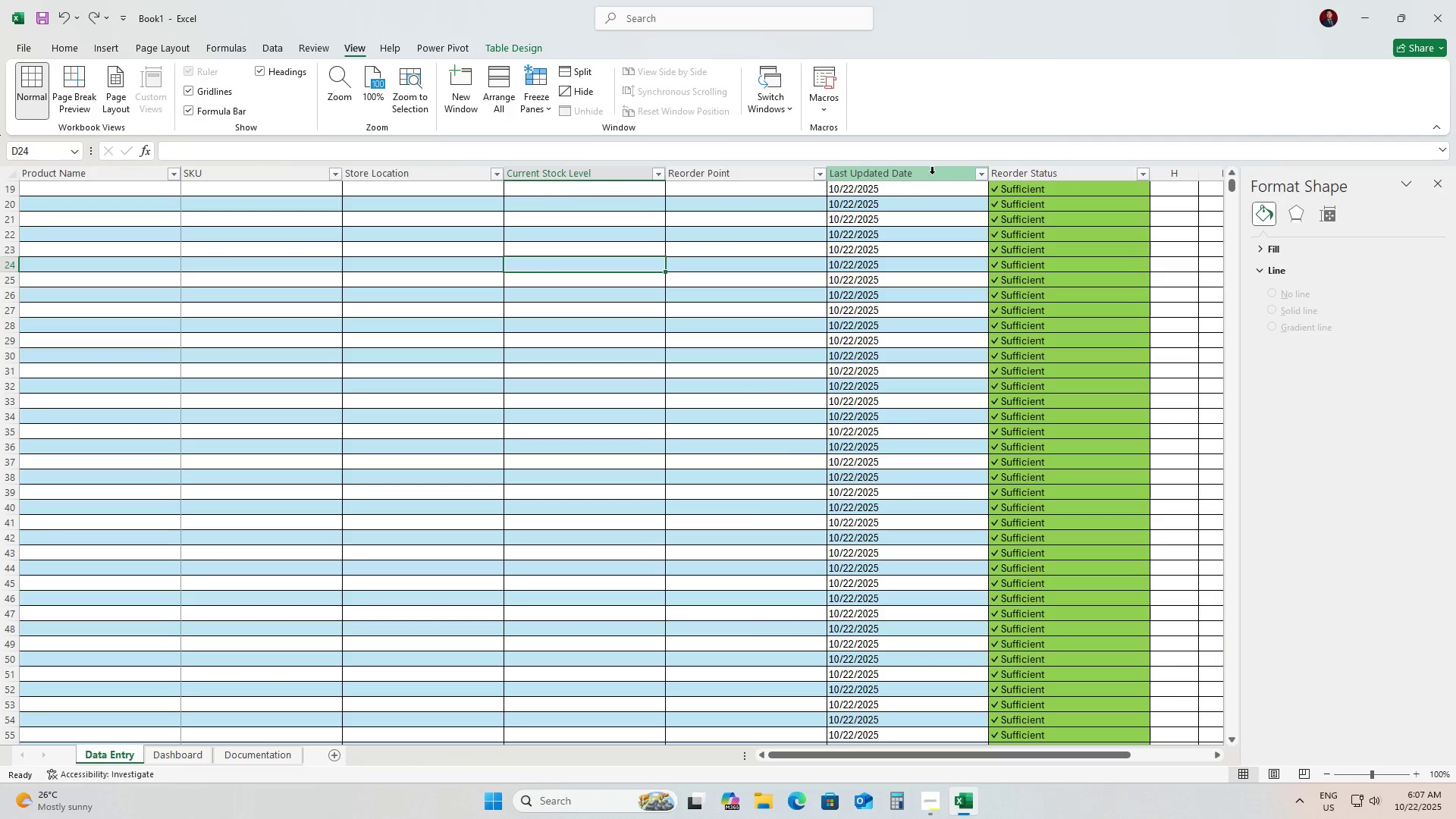 
scroll: coordinate [282, 446], scroll_direction: up, amount: 15.0
 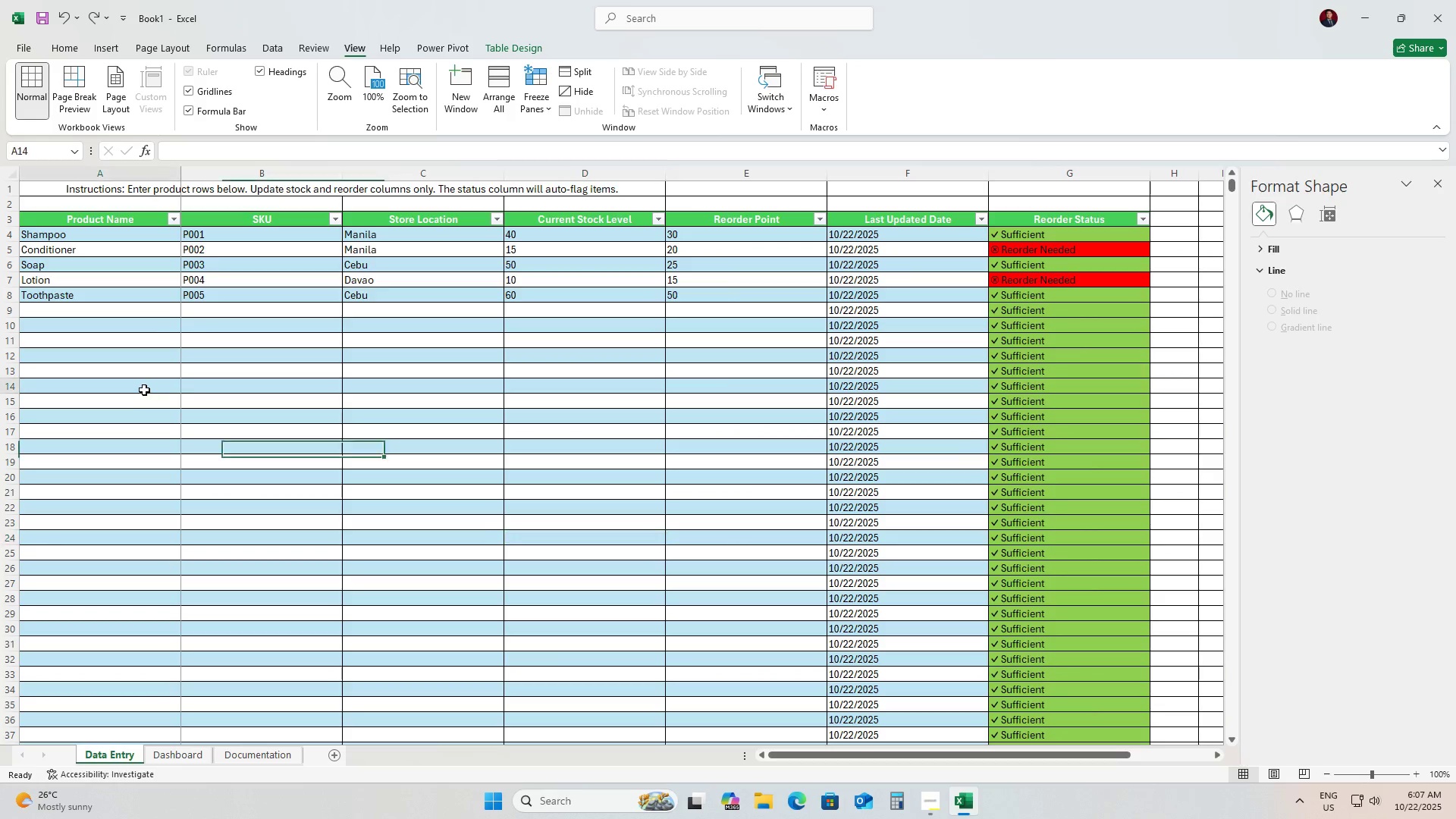 
left_click([144, 390])
 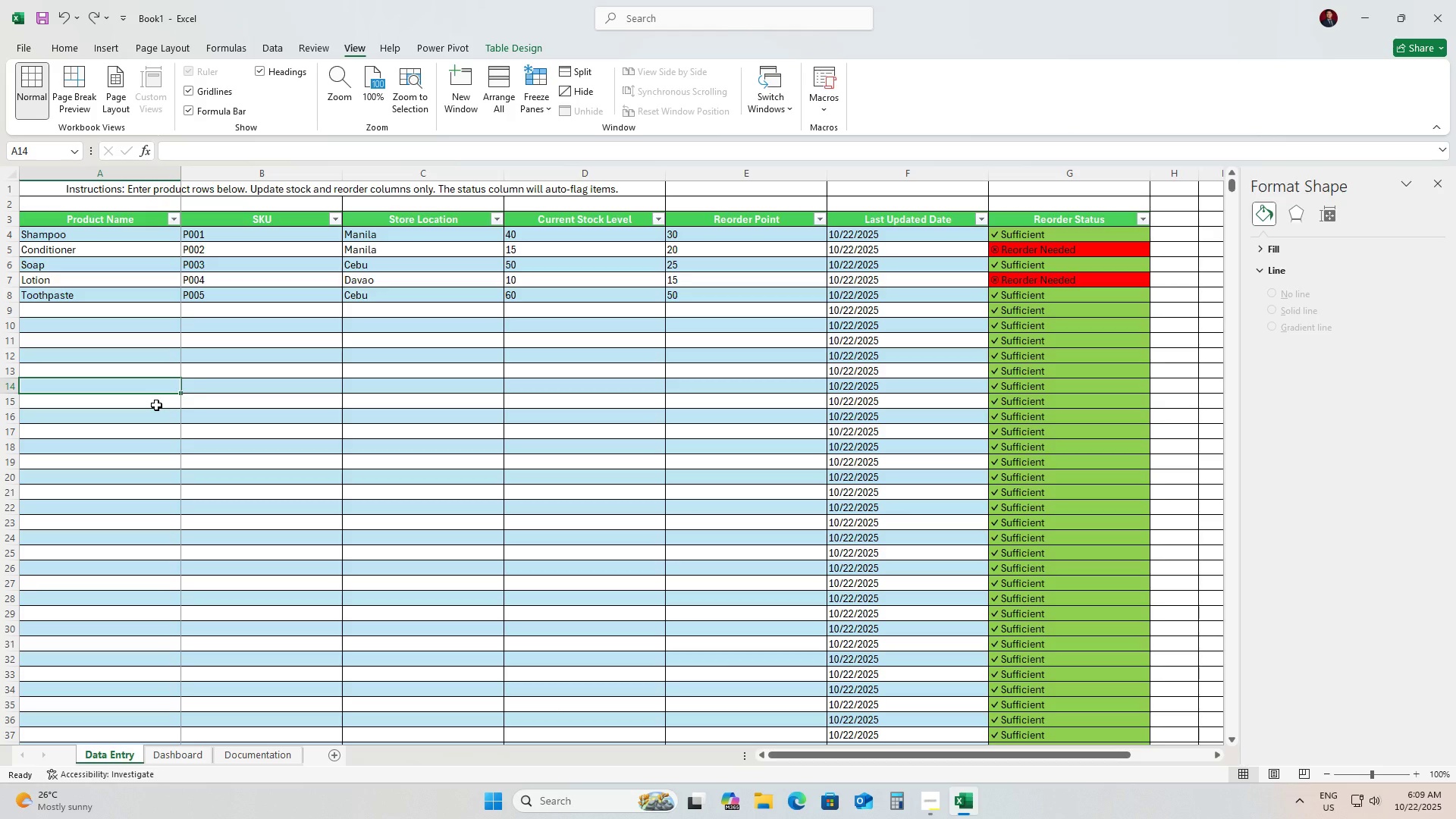 
wait(93.54)
 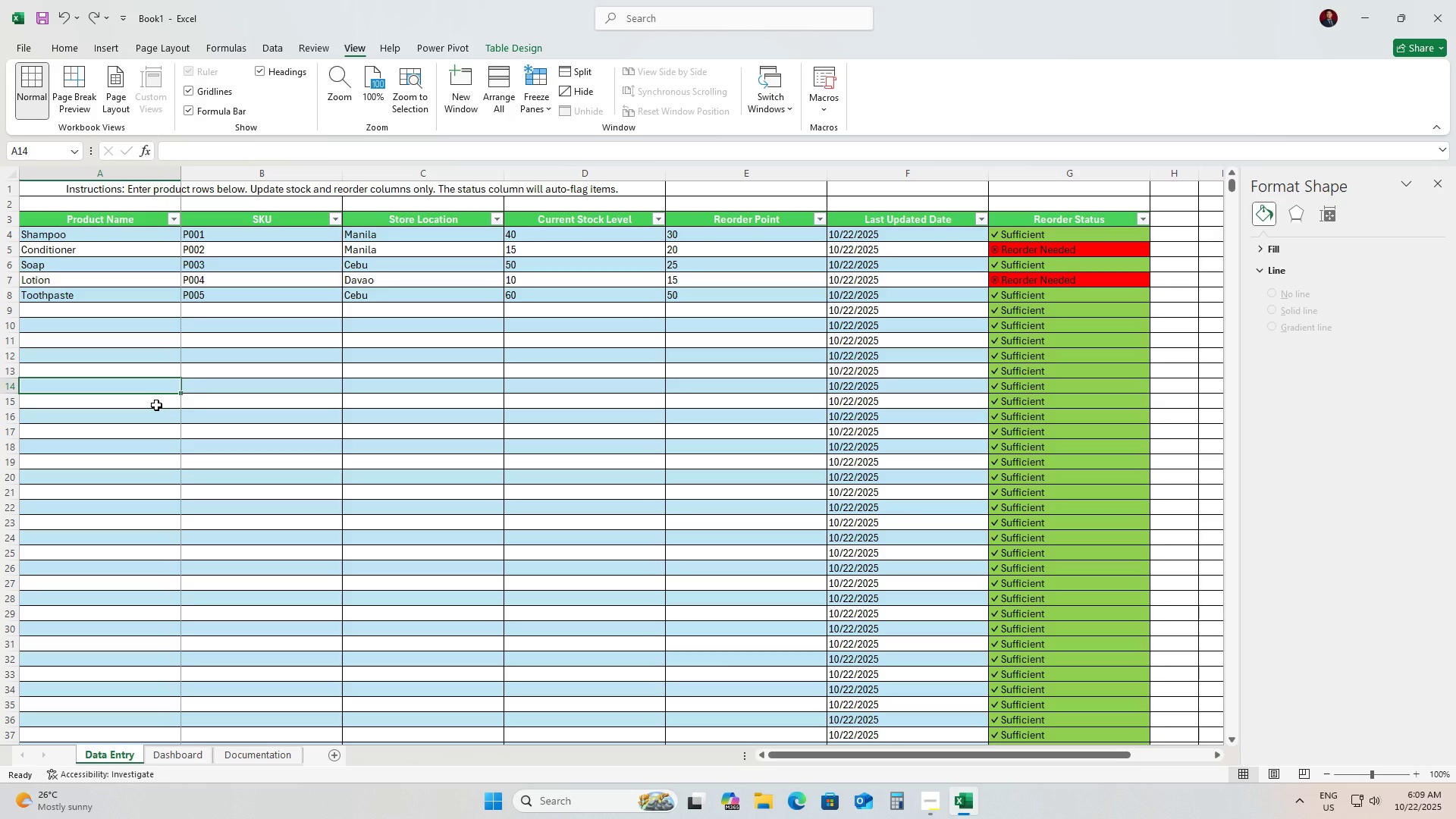 
left_click([937, 795])